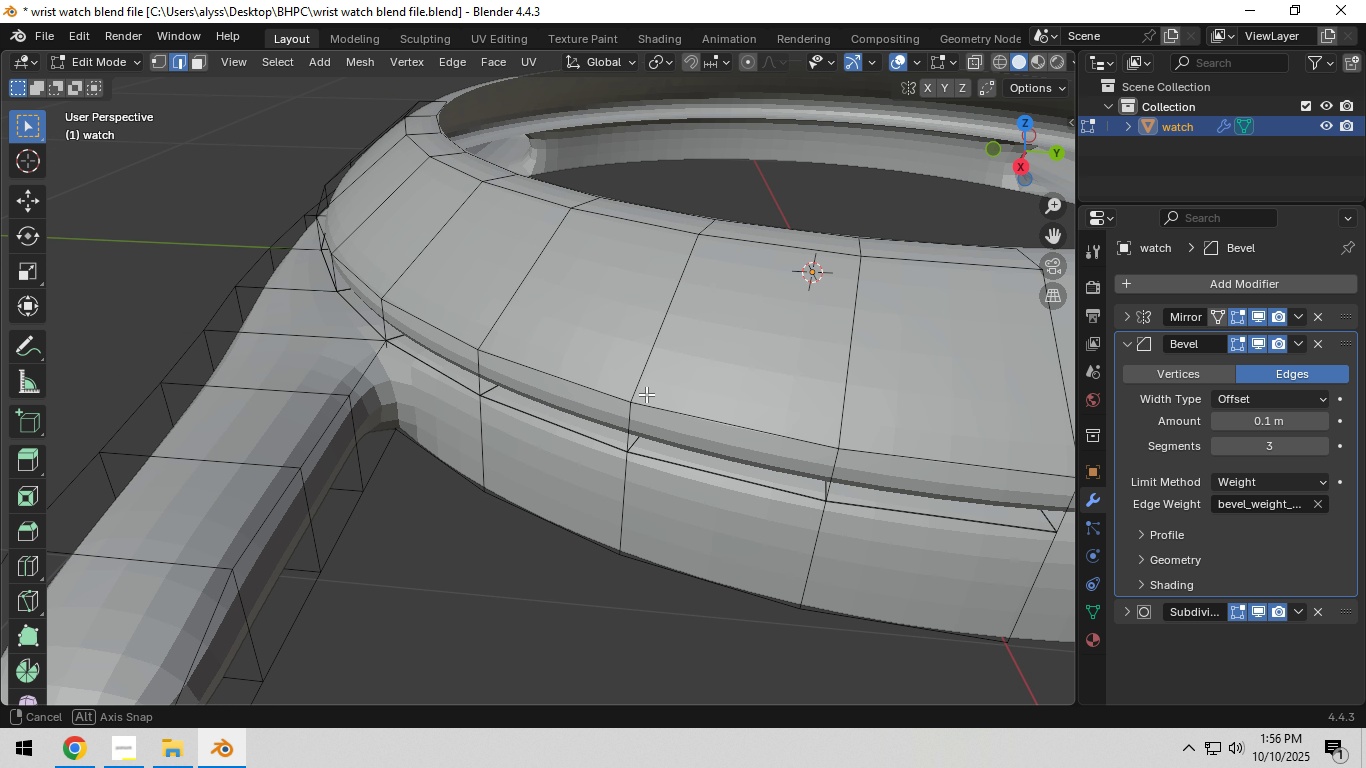 
hold_key(key=ShiftLeft, duration=0.32)
 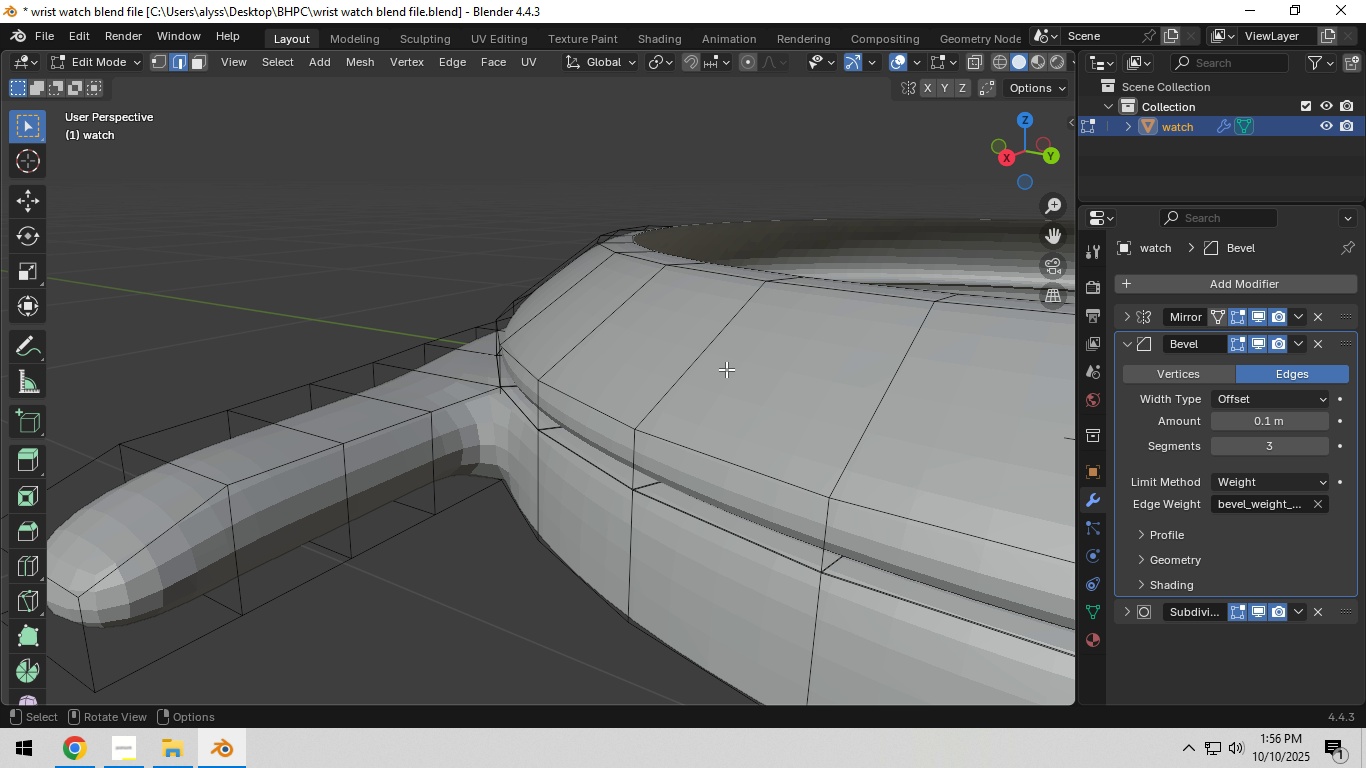 
hold_key(key=AltLeft, duration=0.56)
left_click([719, 457])
 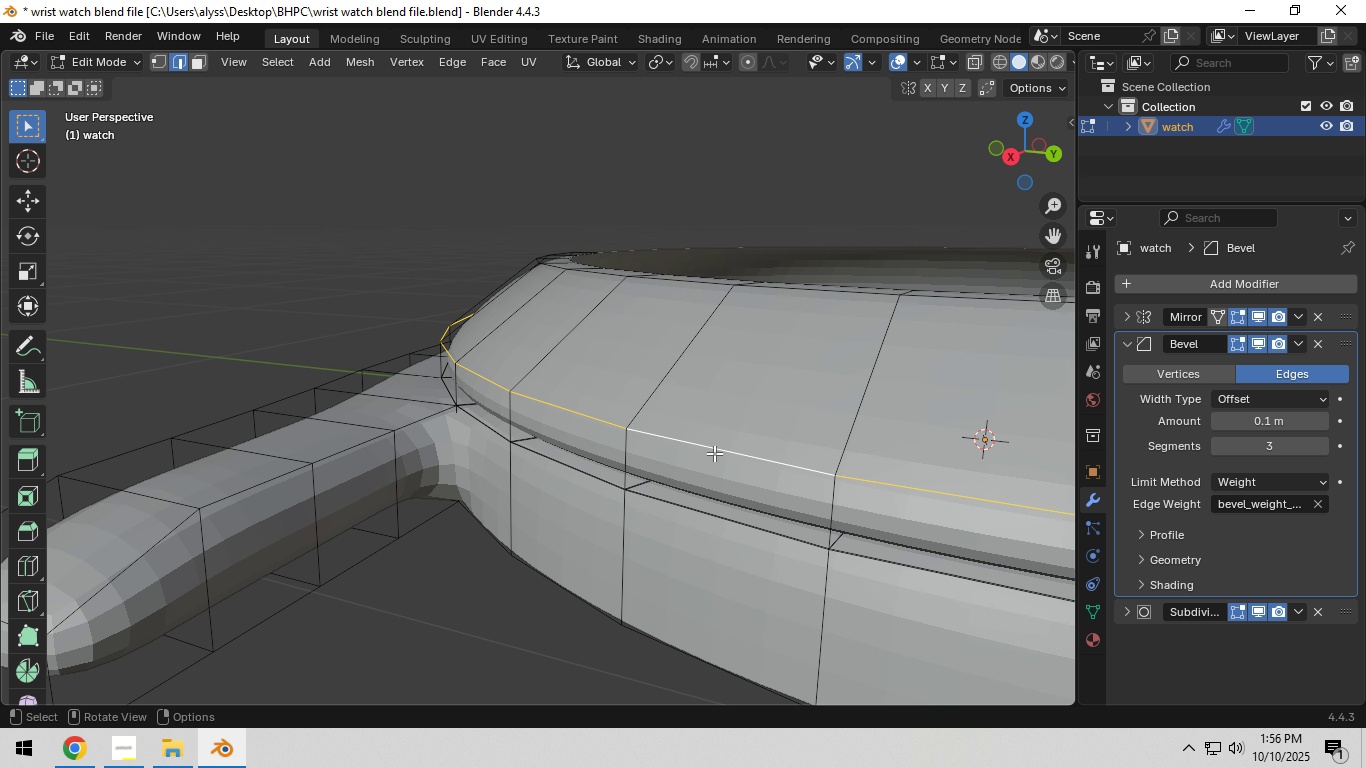 
hold_key(key=AltLeft, duration=0.49)
 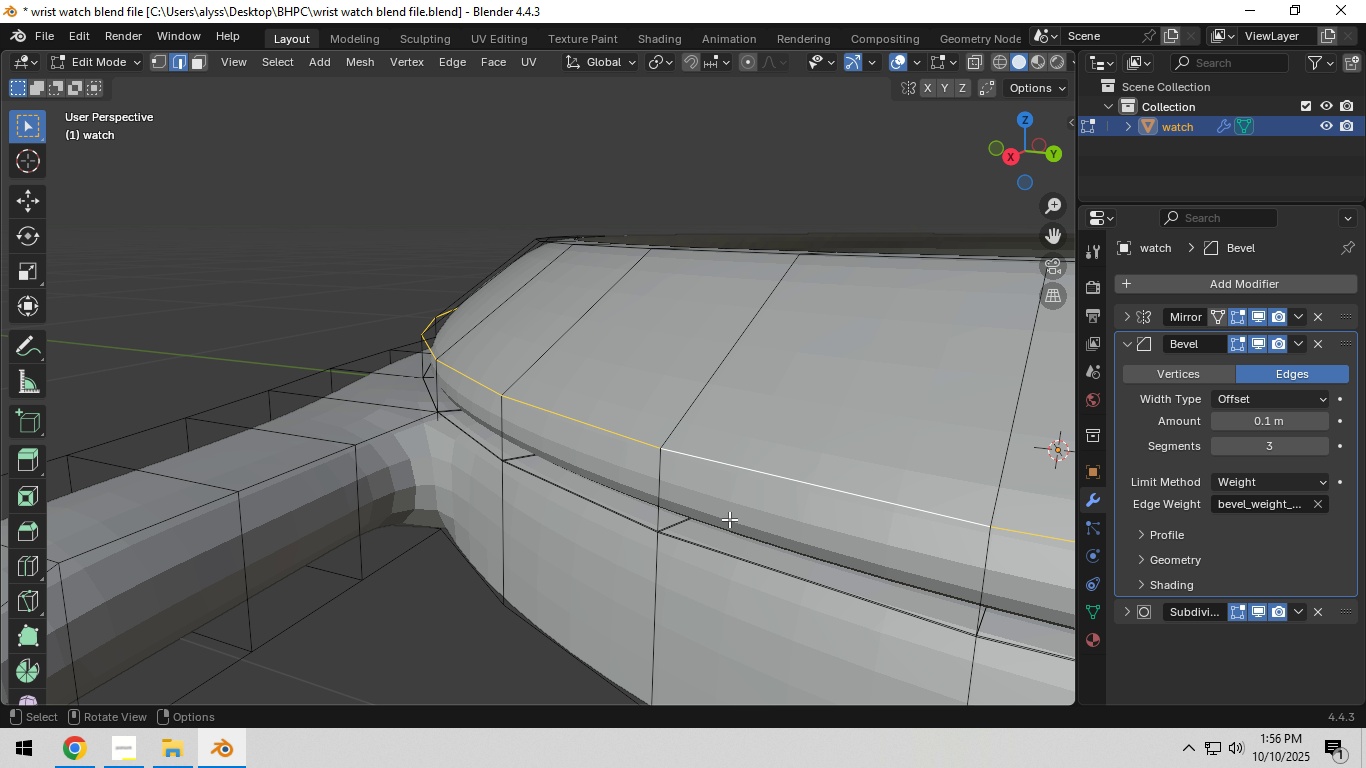 
scroll: coordinate [729, 519], scroll_direction: up, amount: 4.0
 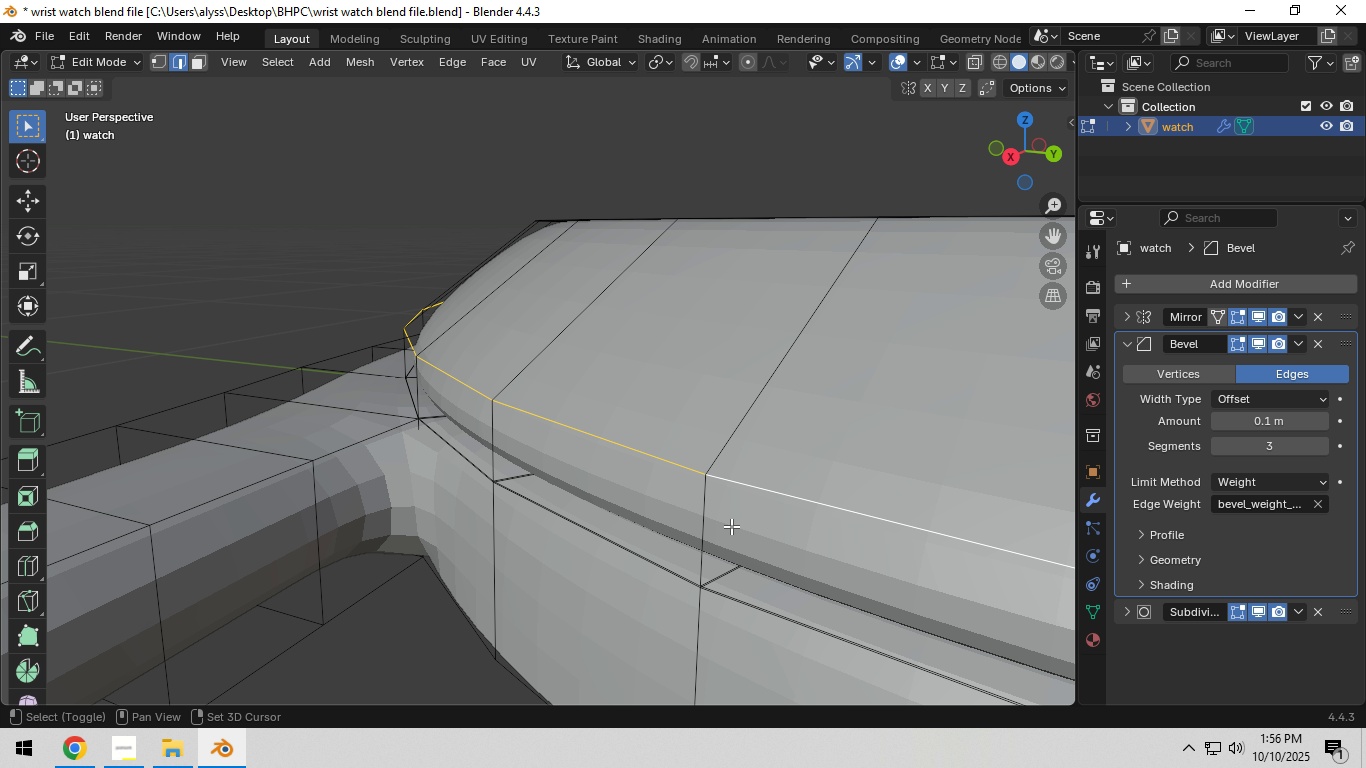 
hold_key(key=ShiftLeft, duration=0.49)
 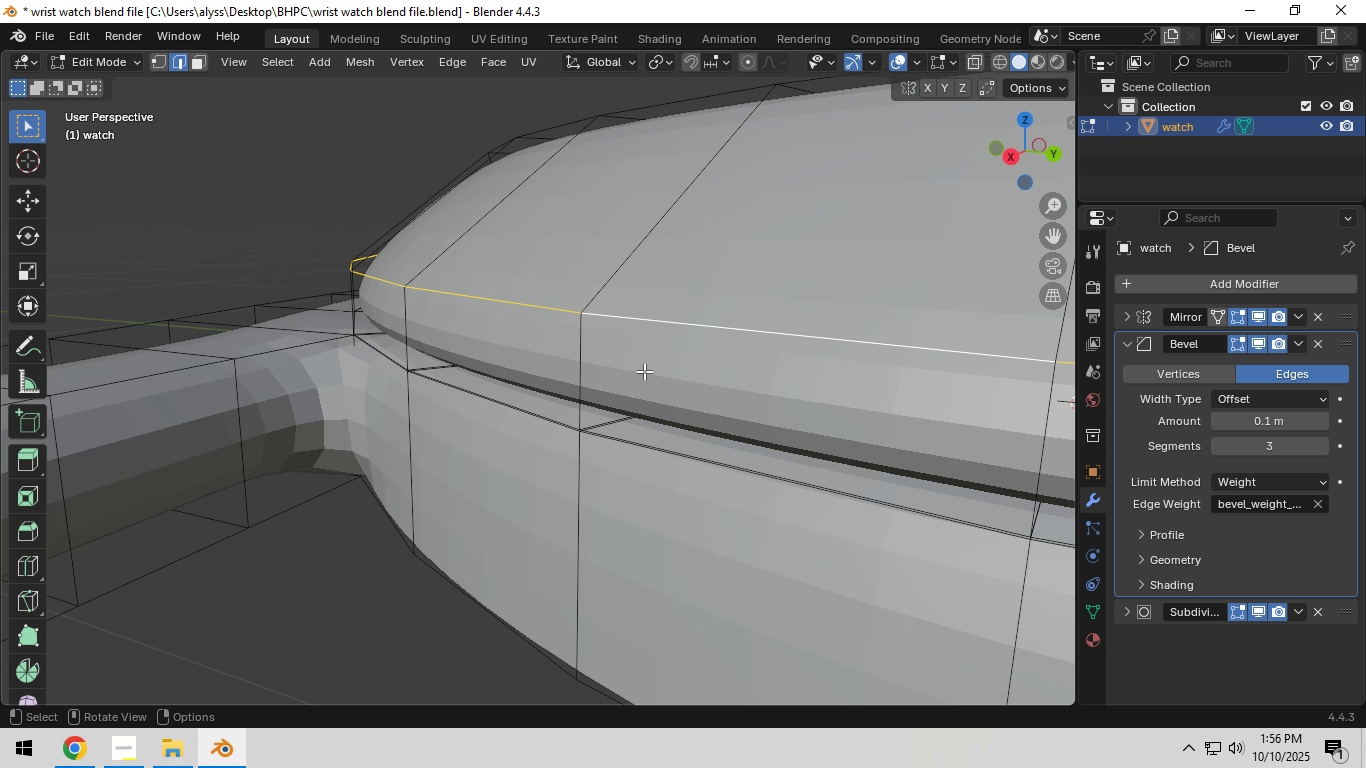 
scroll: coordinate [651, 388], scroll_direction: up, amount: 3.0
 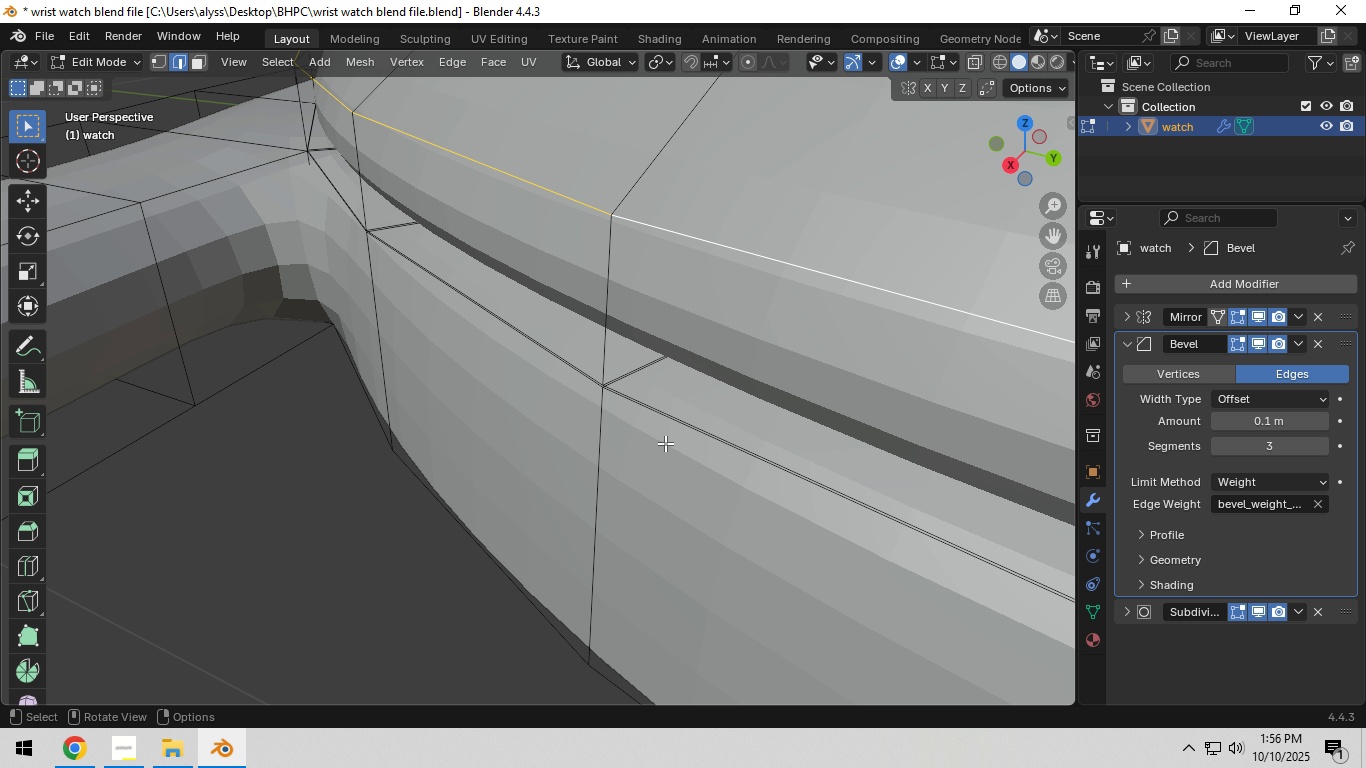 
hold_key(key=AltLeft, duration=1.85)
hold_key(key=ShiftLeft, duration=0.9)
left_click([666, 409])
 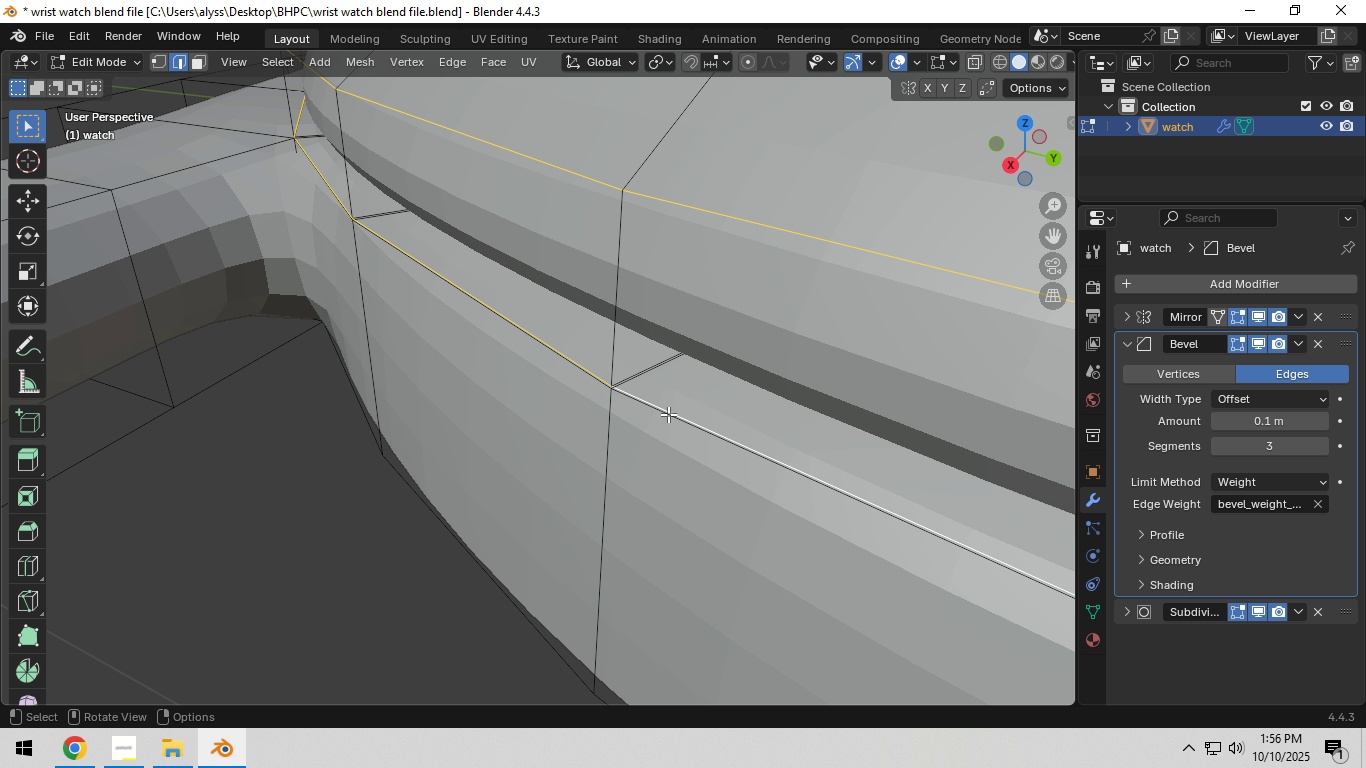 
scroll: coordinate [673, 421], scroll_direction: up, amount: 15.0
 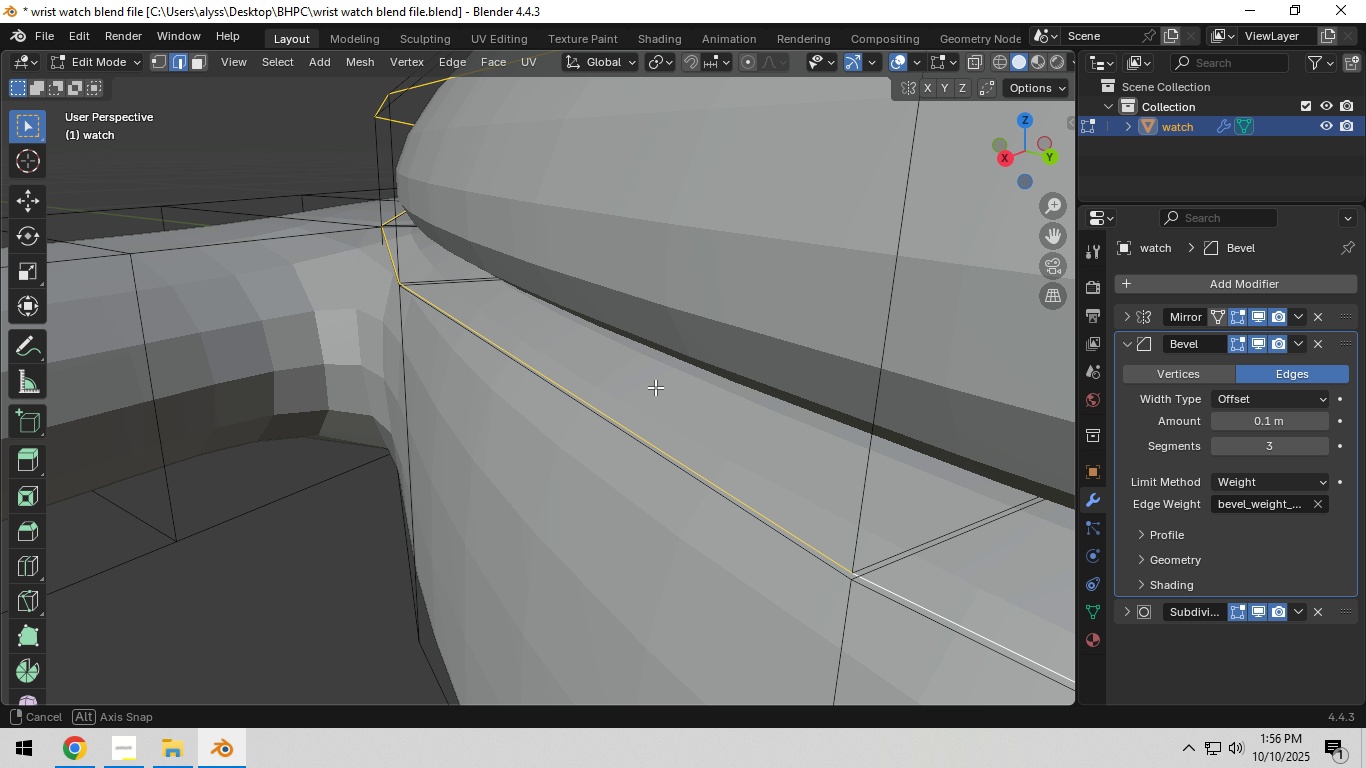 
scroll: coordinate [760, 405], scroll_direction: down, amount: 18.0
 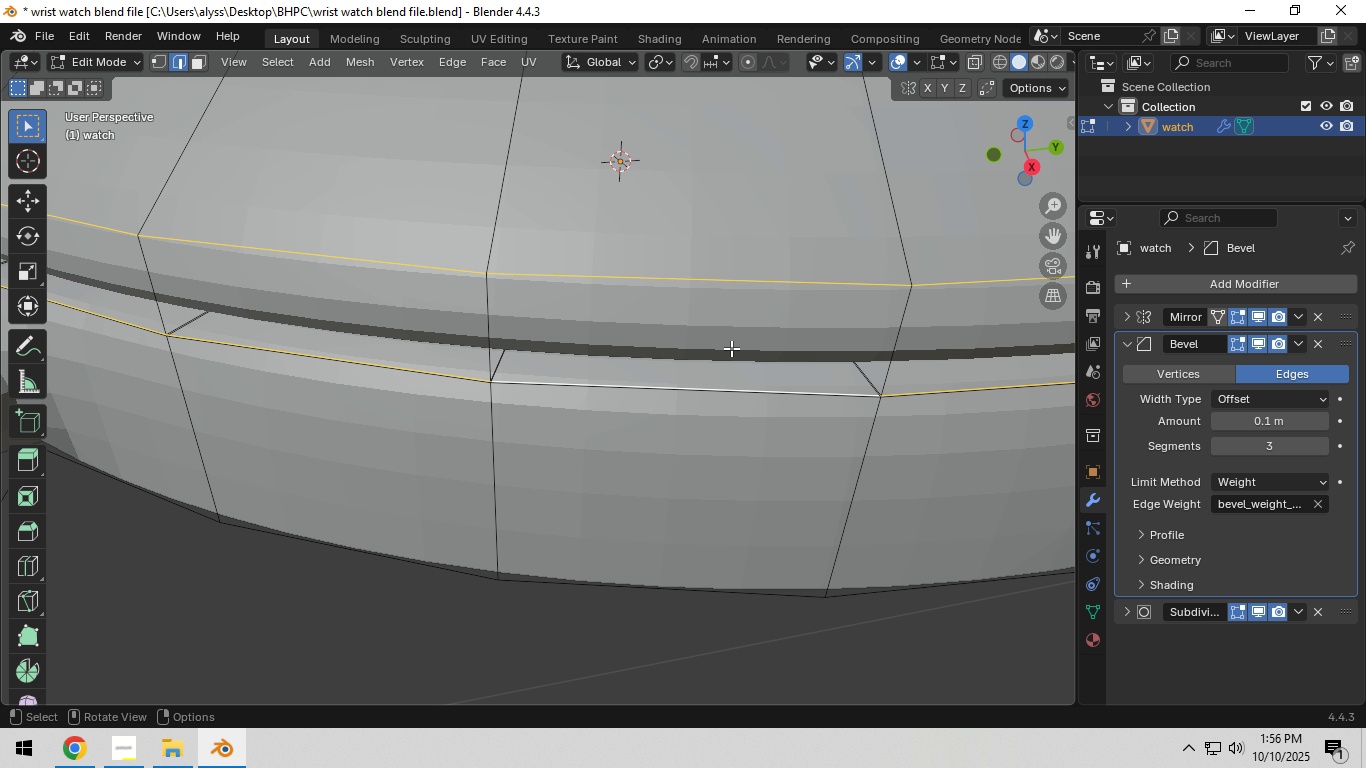 
hold_key(key=ShiftLeft, duration=0.32)
 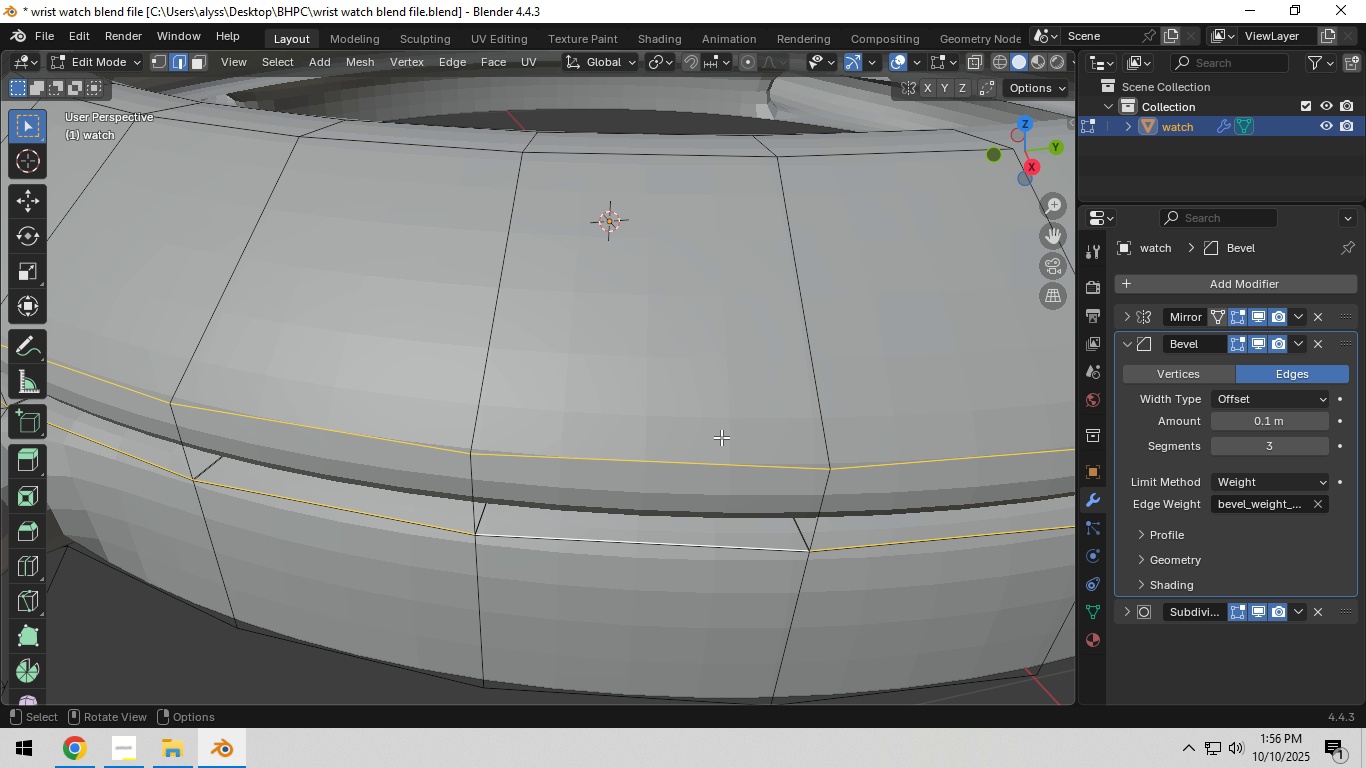 
scroll: coordinate [721, 435], scroll_direction: down, amount: 3.0
 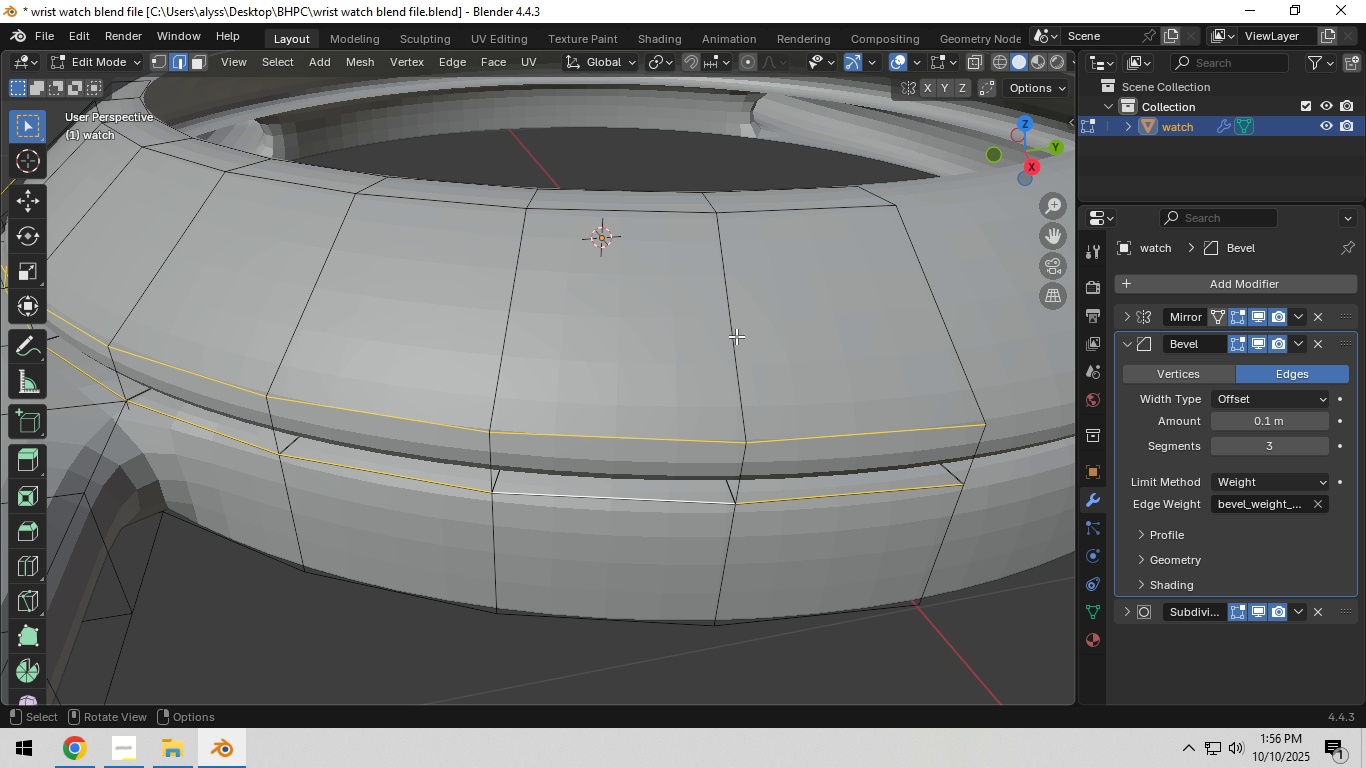 
hold_key(key=ShiftLeft, duration=0.38)
 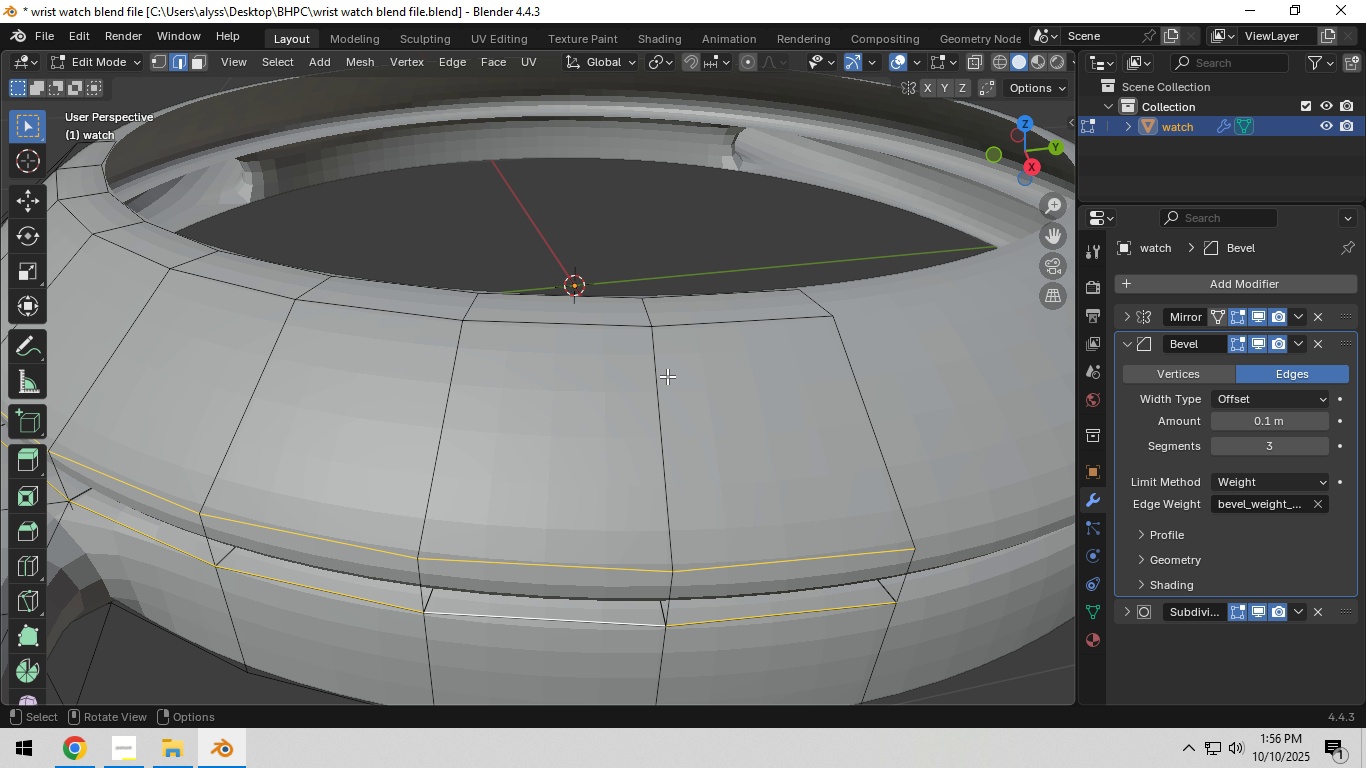 
hold_key(key=ShiftLeft, duration=2.29)
hold_key(key=AltLeft, duration=1.53)
left_click([695, 327])
 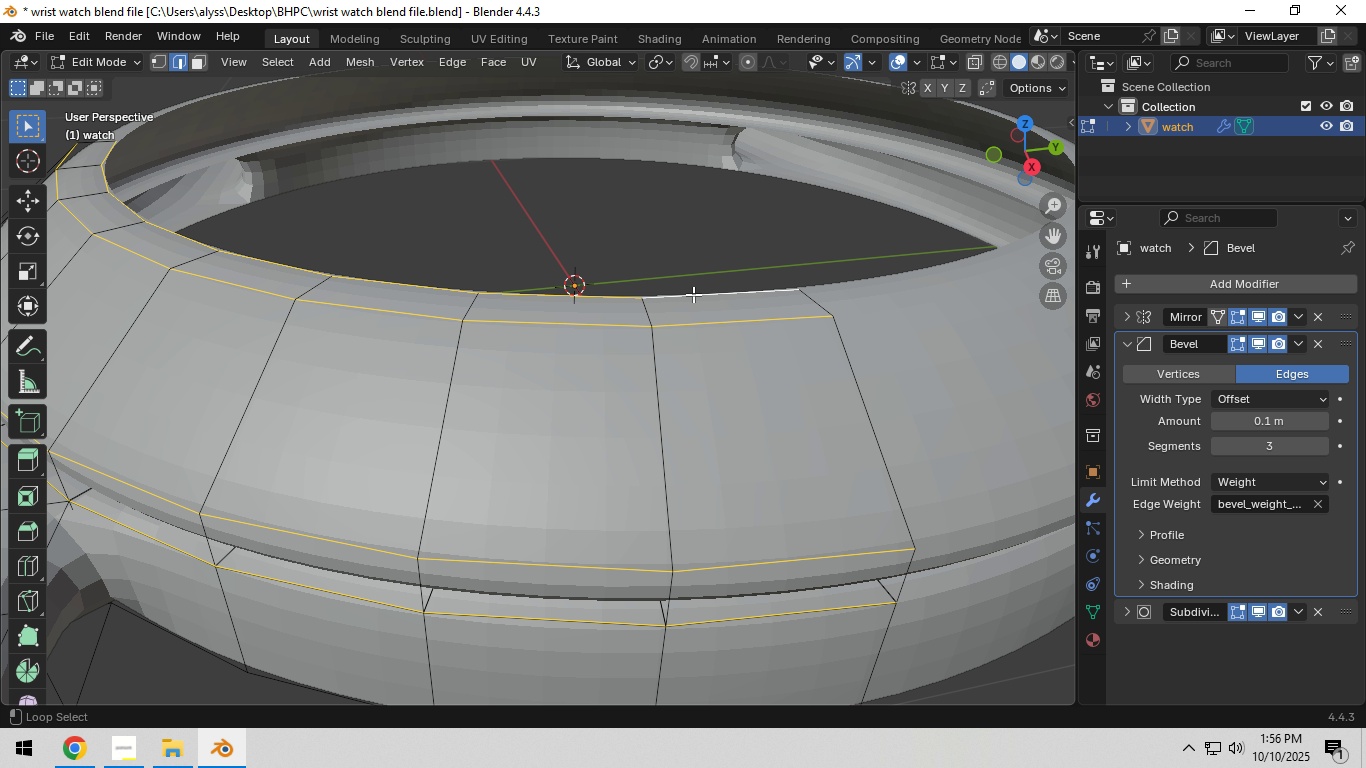 
double_click([693, 294])
 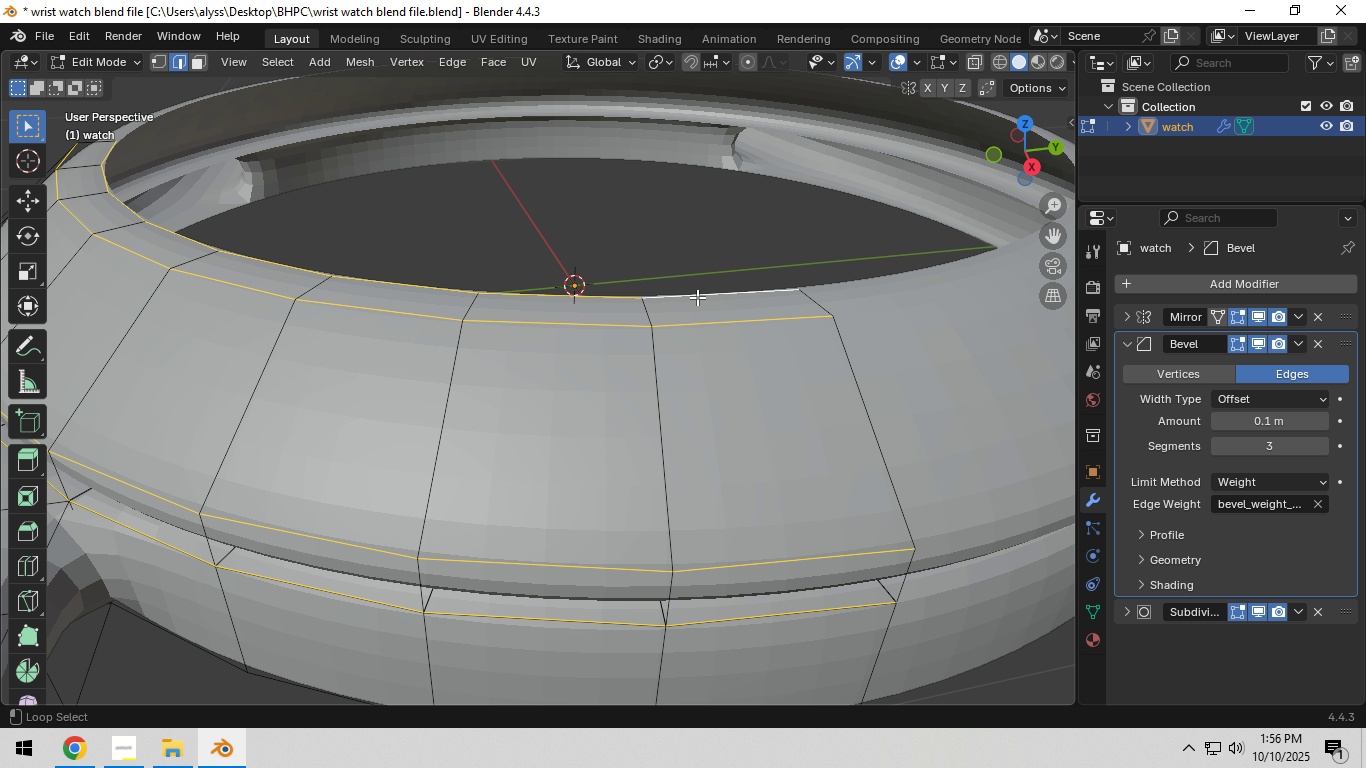 
left_click([697, 297])
 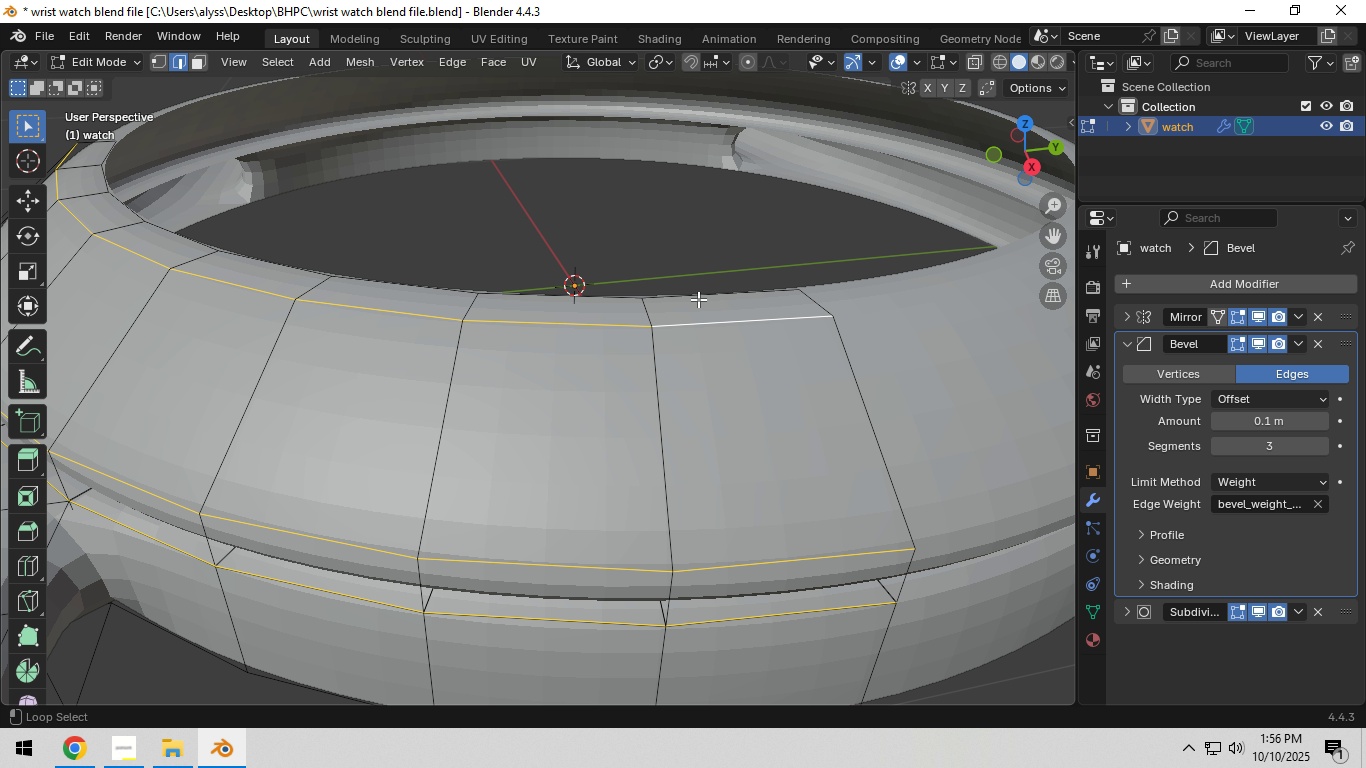 
hold_key(key=AltLeft, duration=0.33)
 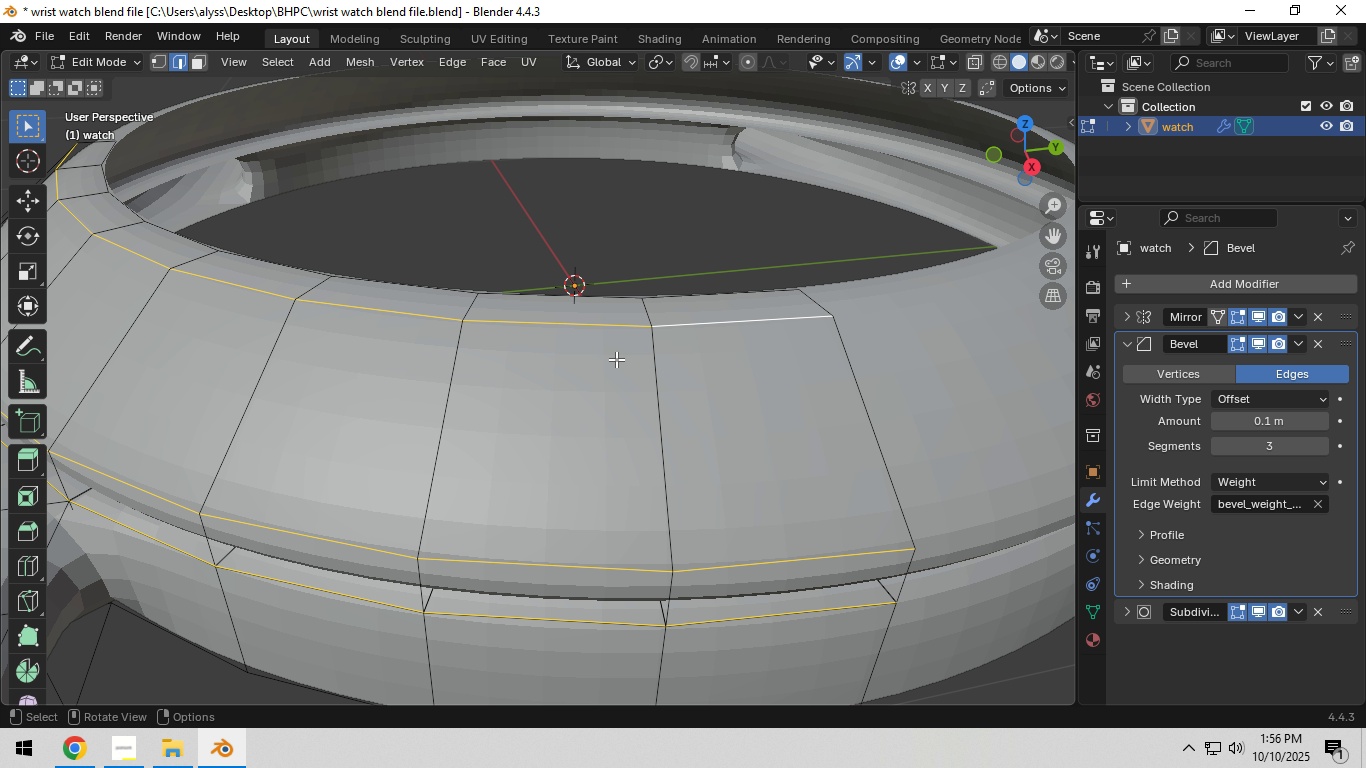 
scroll: coordinate [615, 359], scroll_direction: down, amount: 4.0
 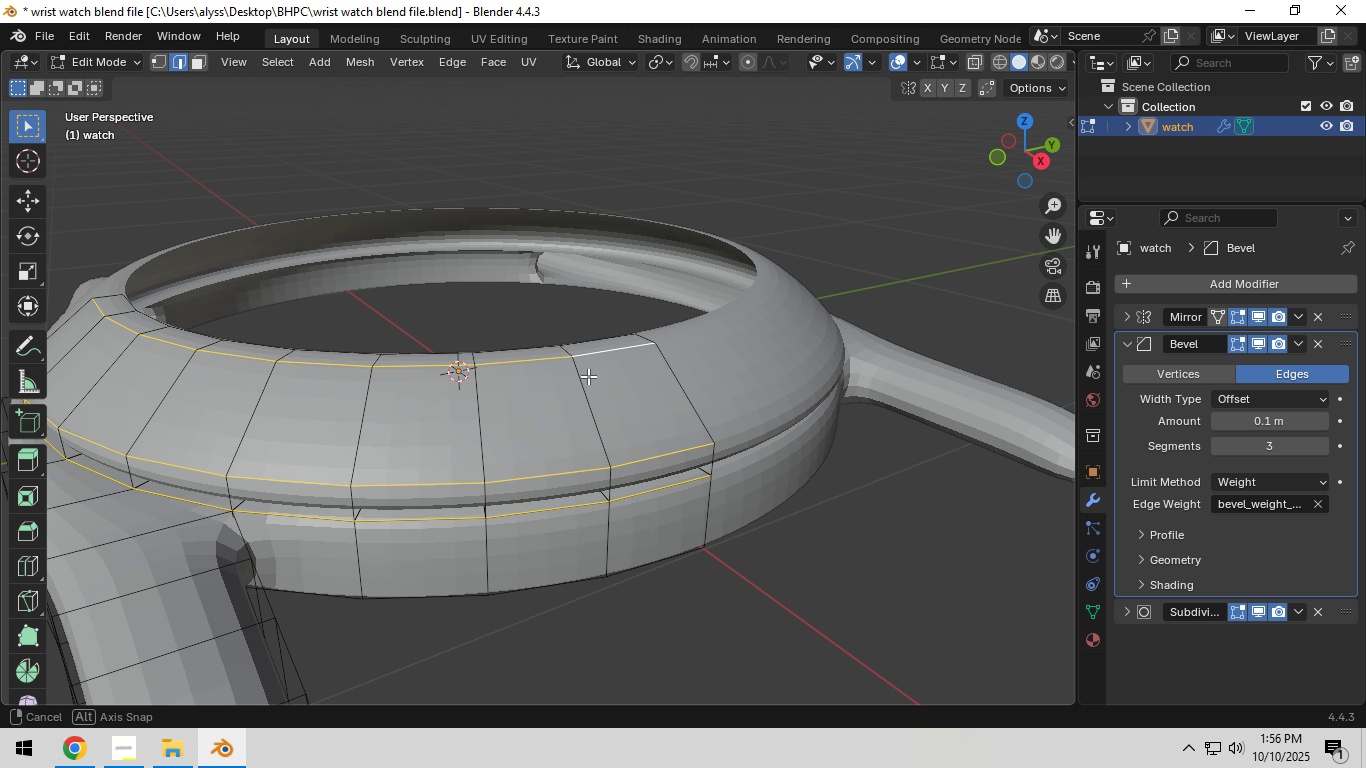 
hold_key(key=ShiftLeft, duration=0.61)
 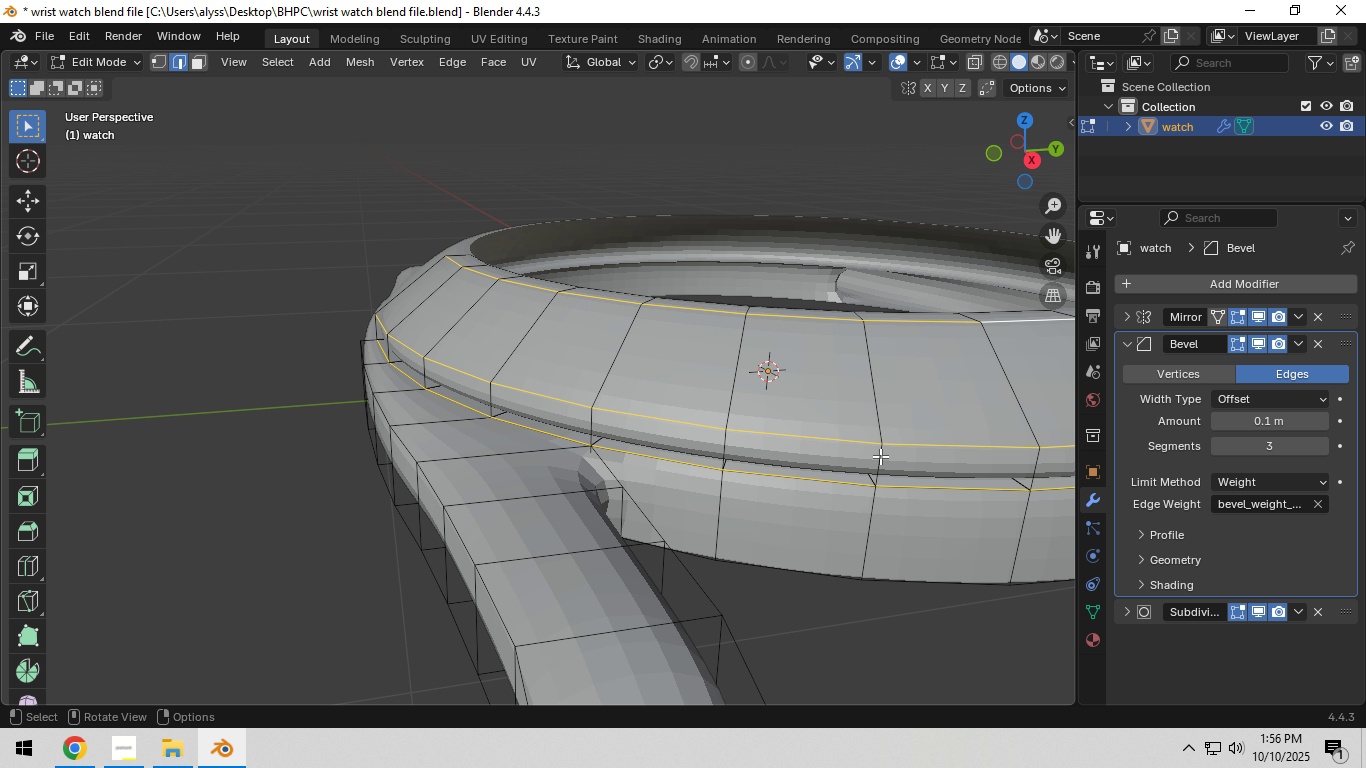 
key(N)
 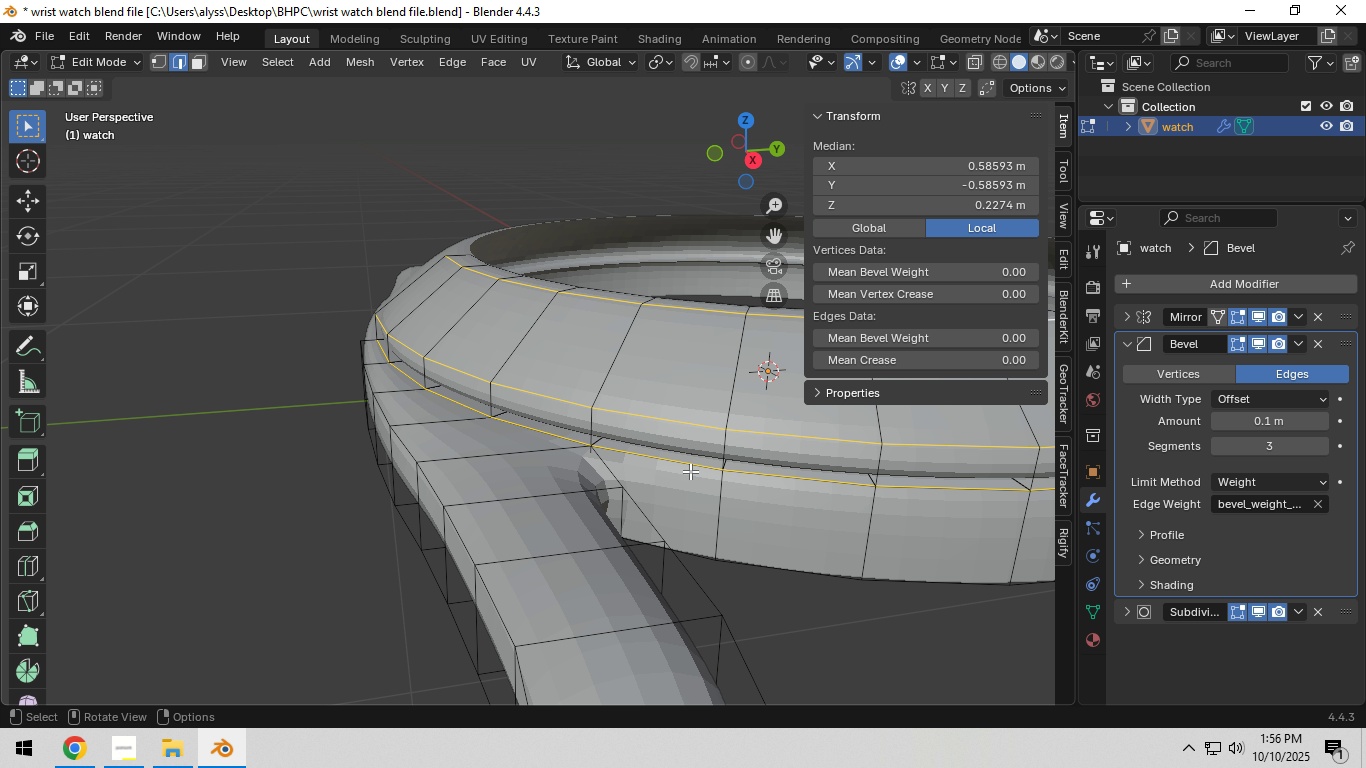 
scroll: coordinate [690, 471], scroll_direction: down, amount: 2.0
 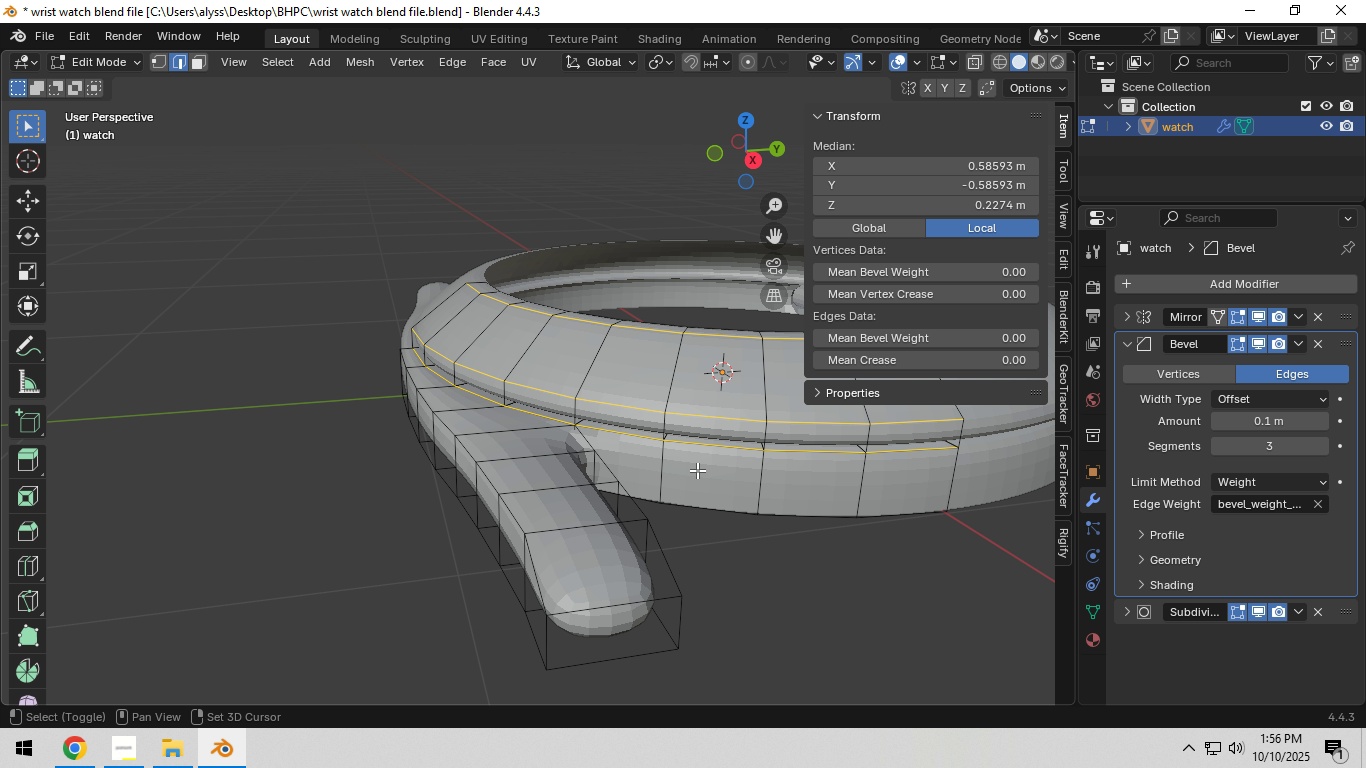 
hold_key(key=ShiftLeft, duration=0.46)
 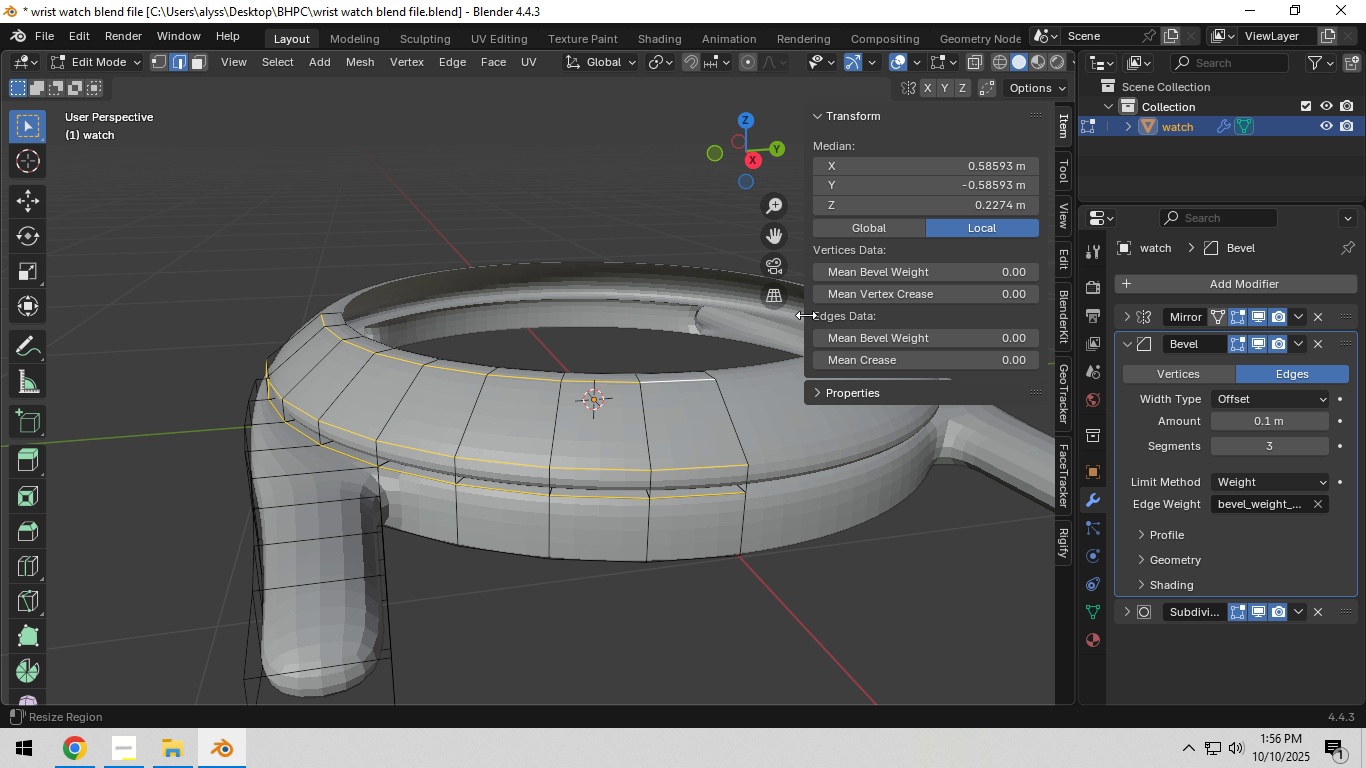 
left_click_drag(start_coordinate=[803, 315], to_coordinate=[857, 310])
 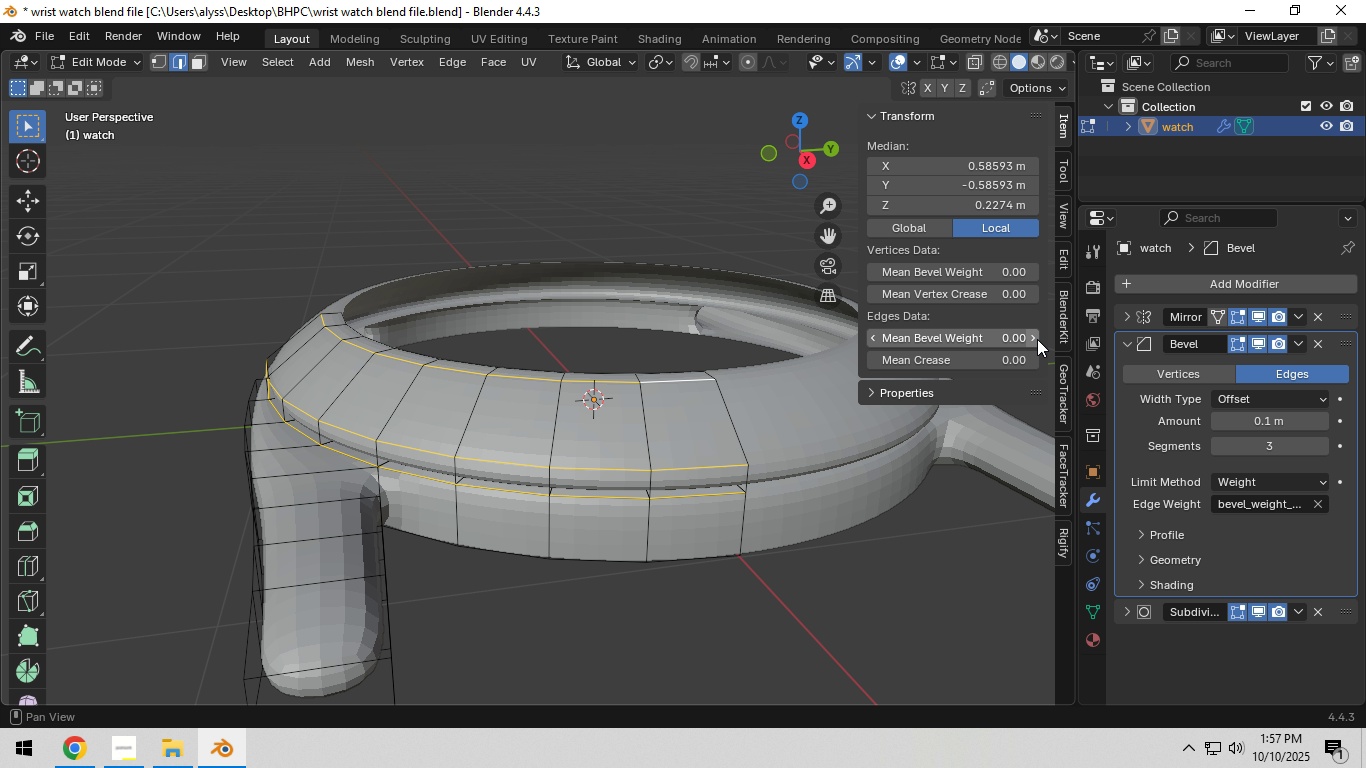 
left_click([1037, 339])
 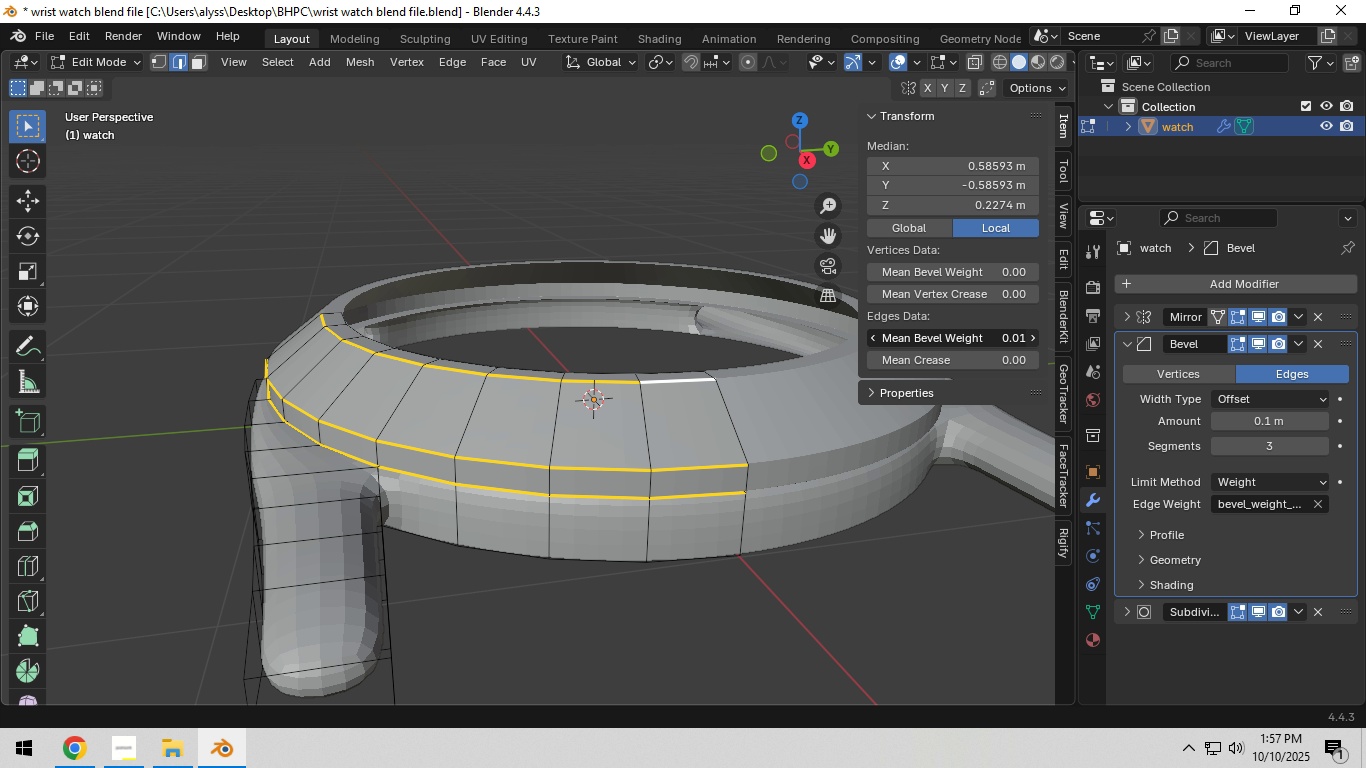 
double_click([1030, 333])
 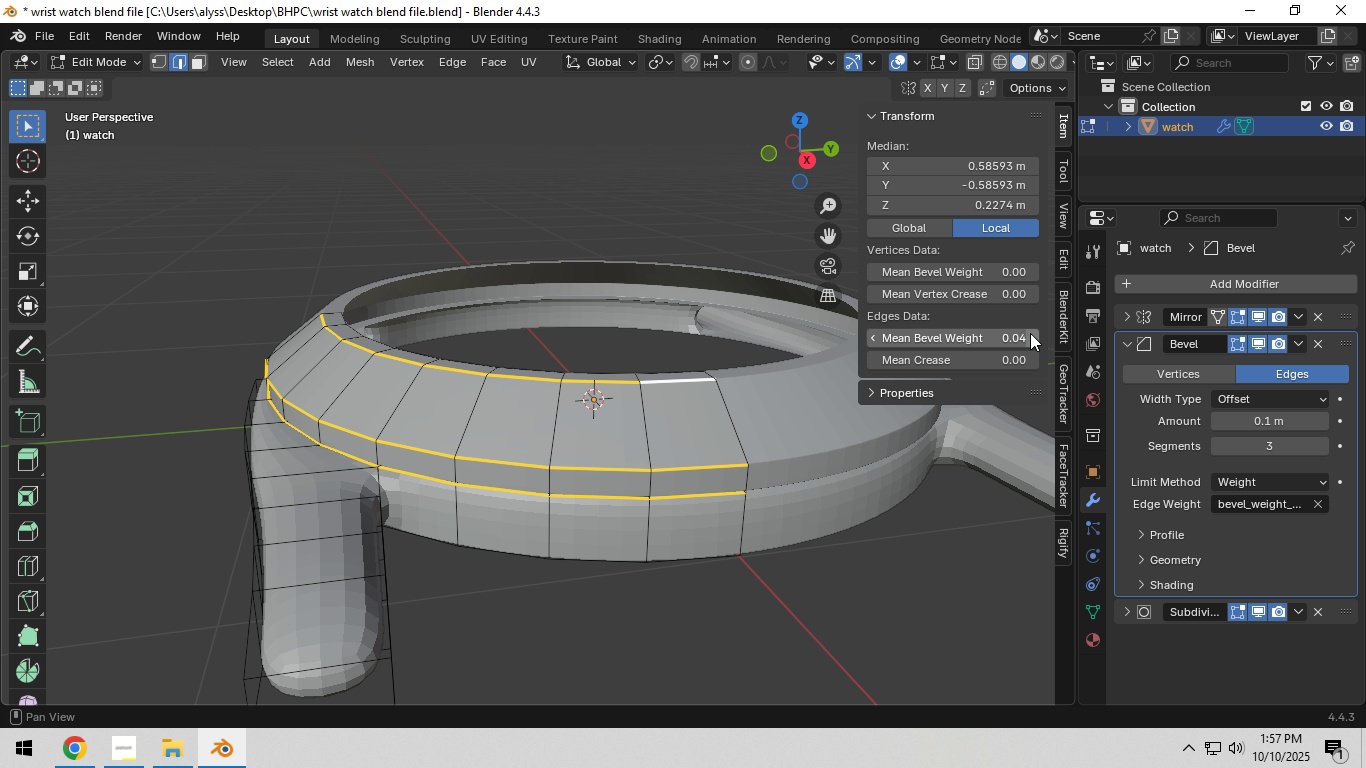 
triple_click([1030, 333])
 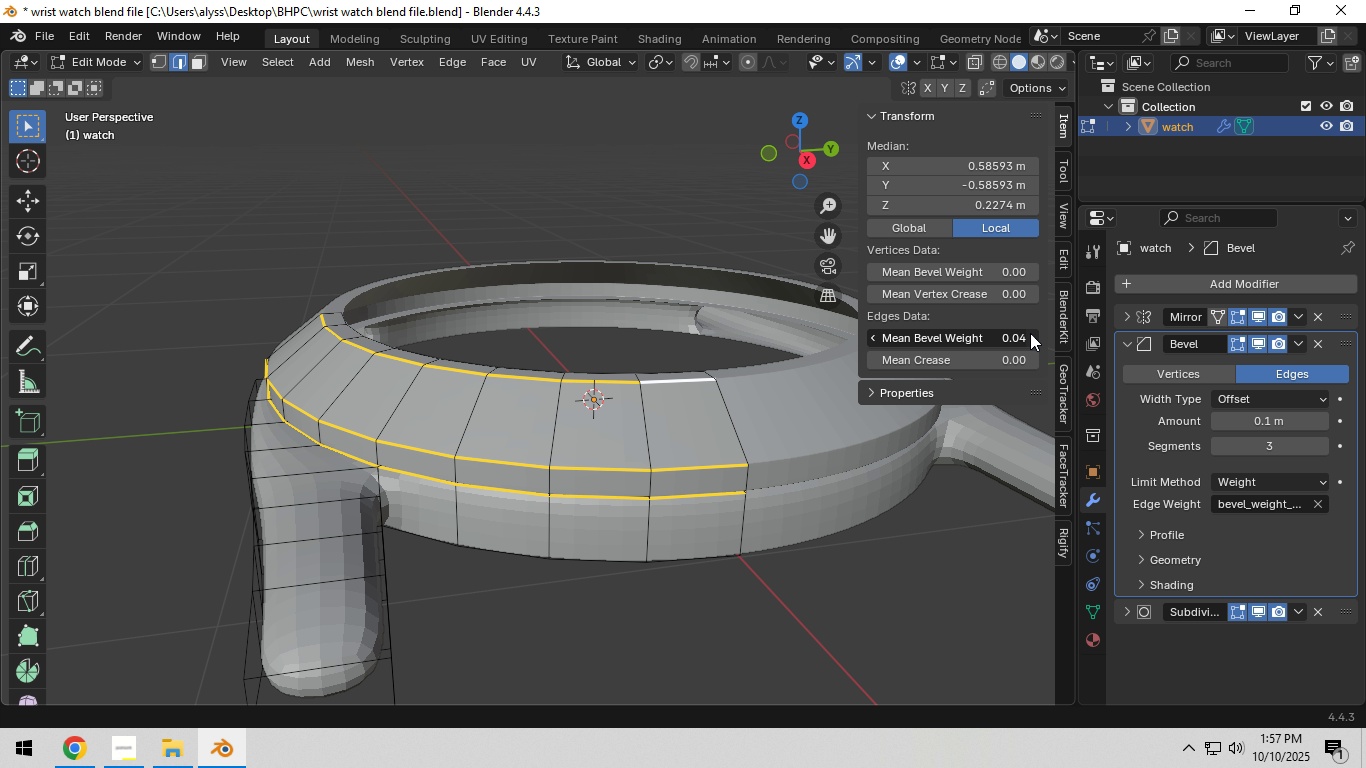 
triple_click([1030, 333])
 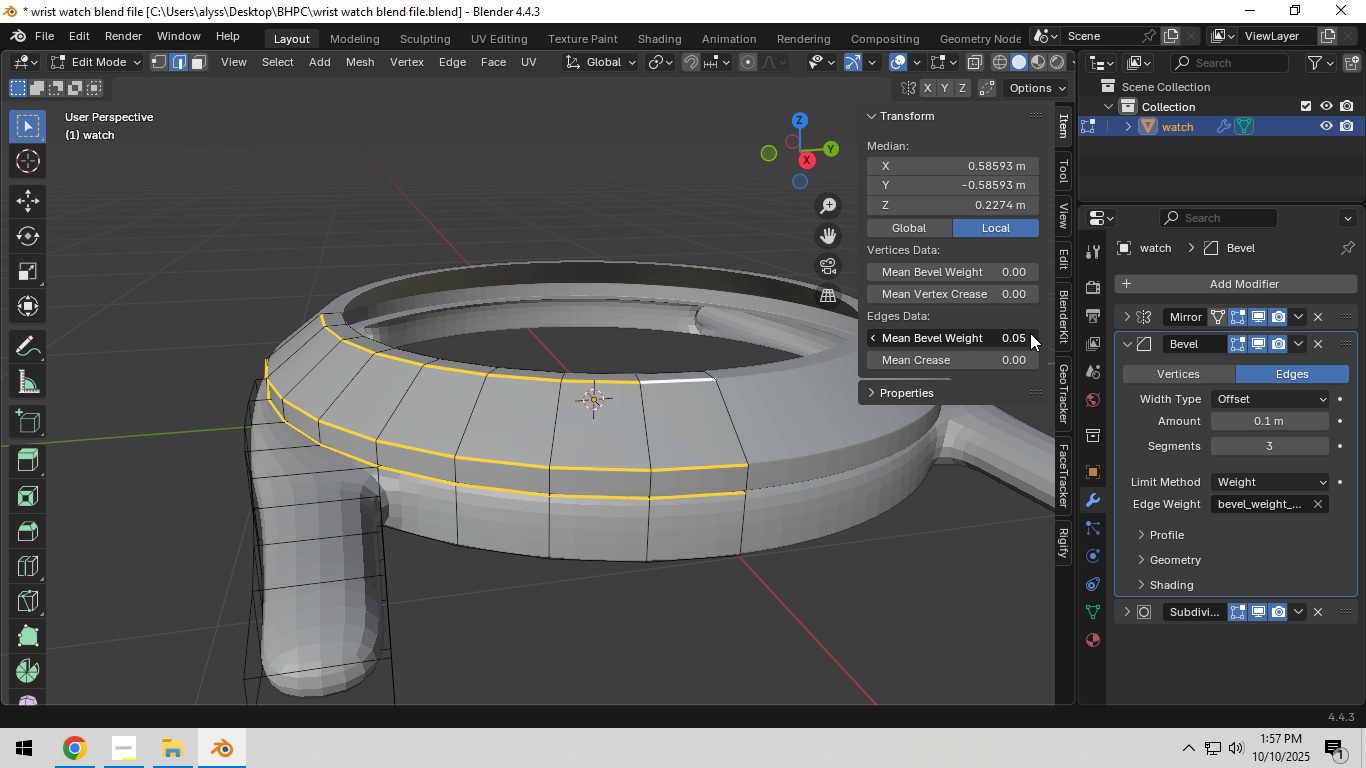 
triple_click([1030, 333])
 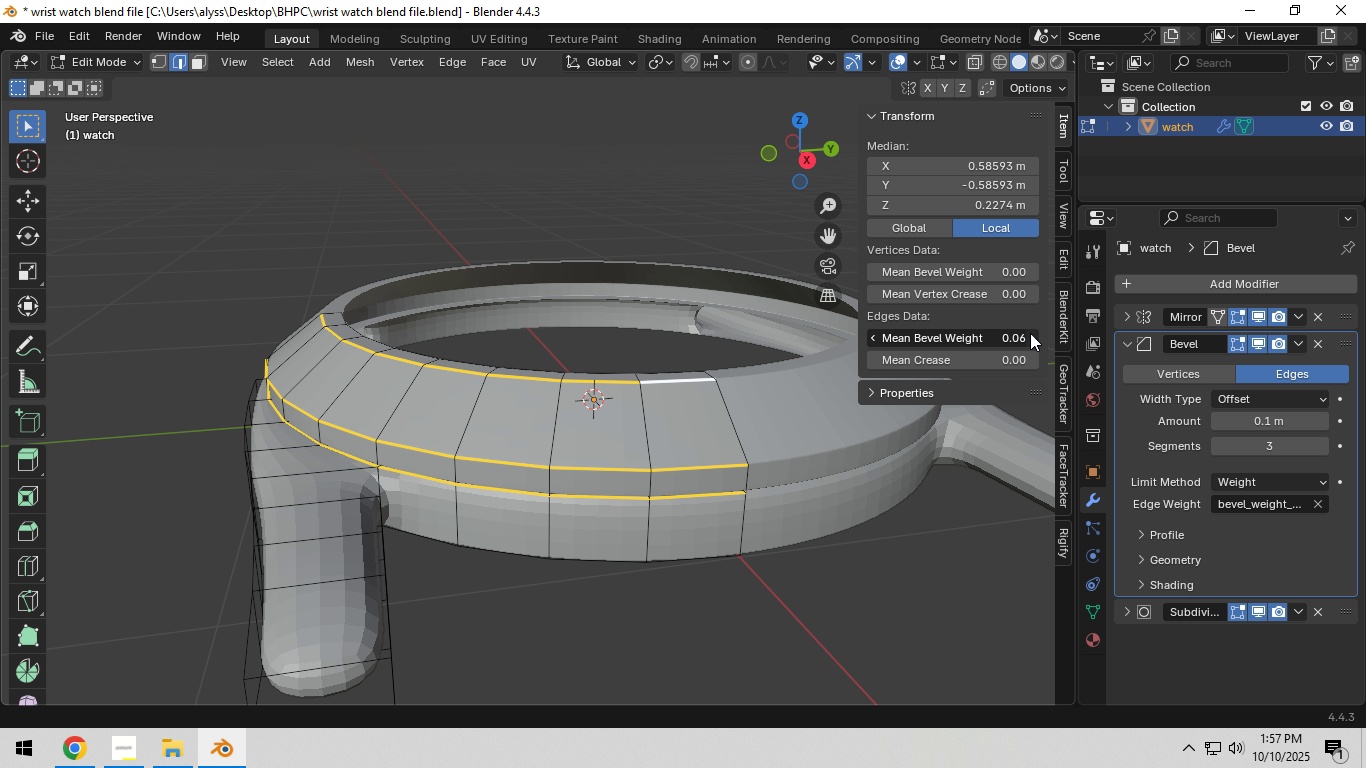 
triple_click([1030, 333])
 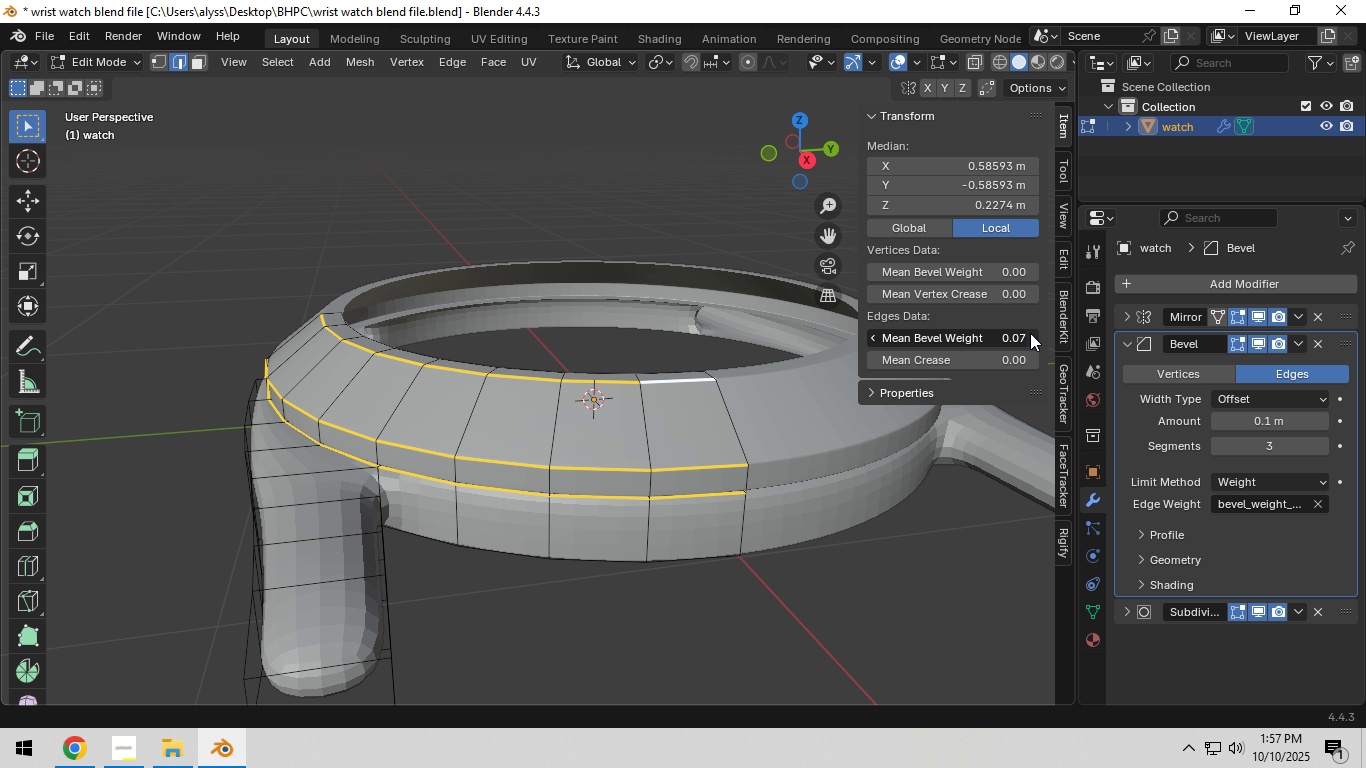 
triple_click([1030, 333])
 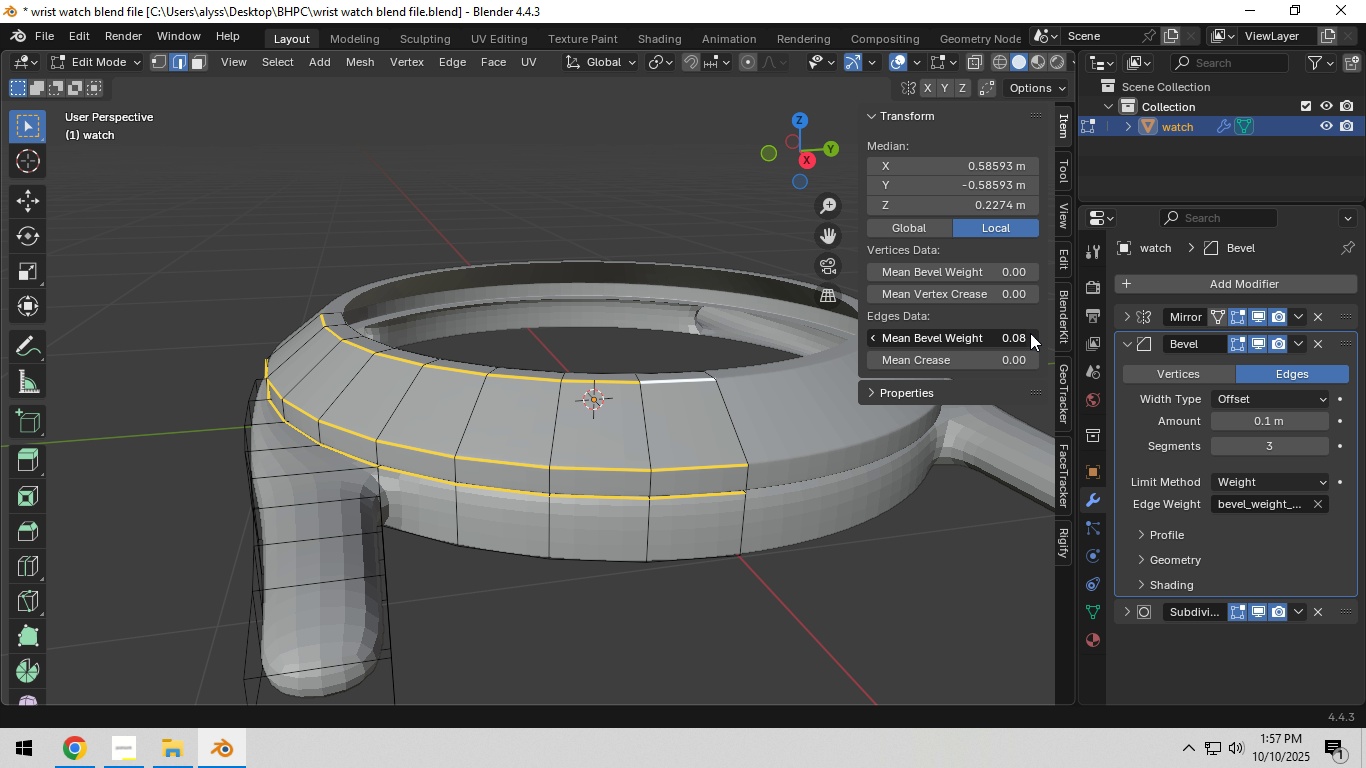 
triple_click([1030, 333])
 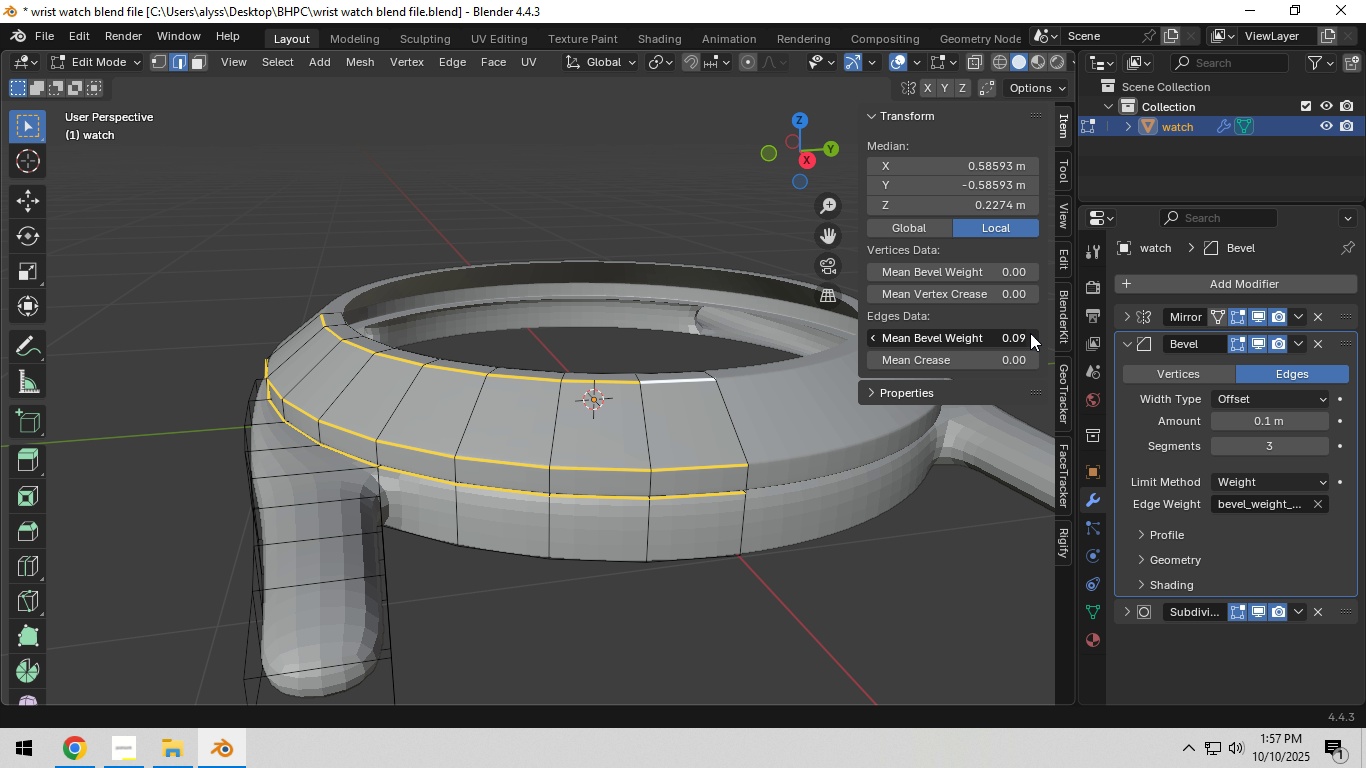 
triple_click([1030, 333])
 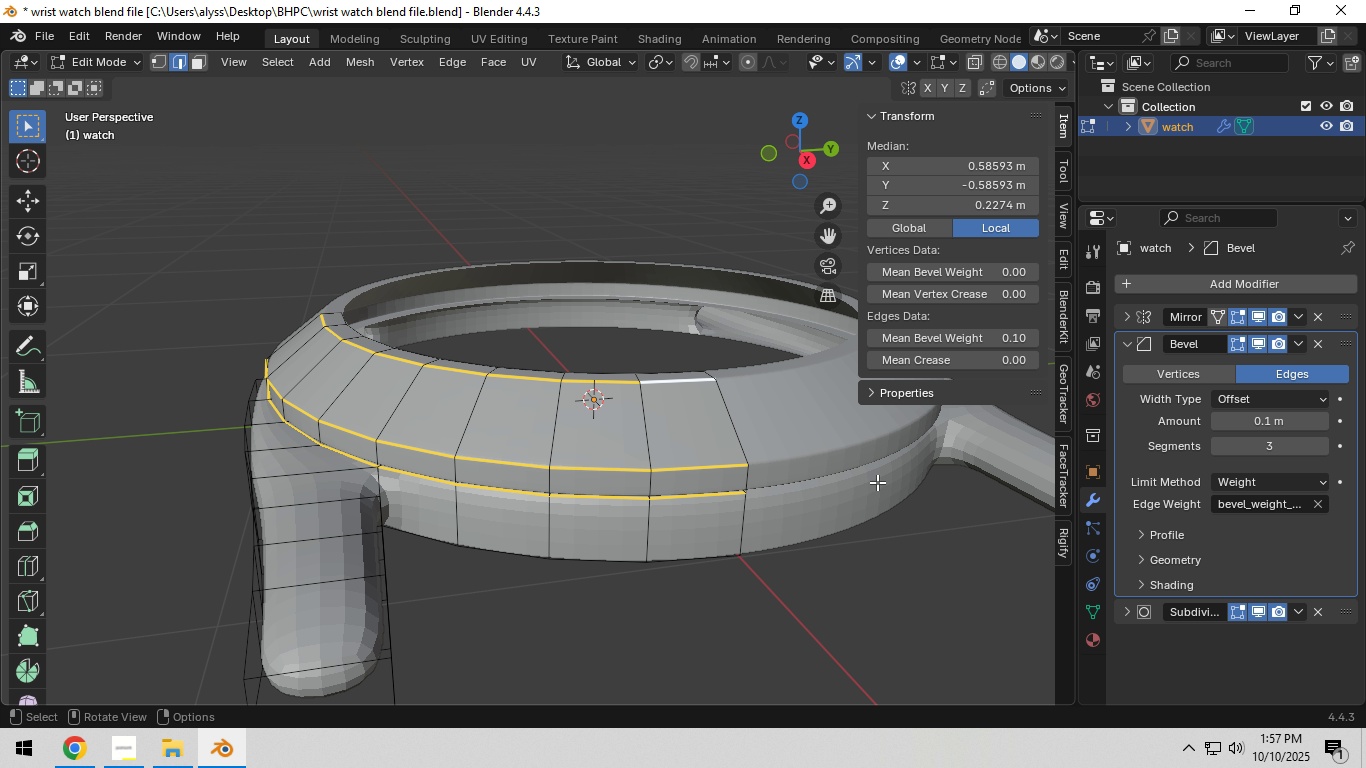 
hold_key(key=ShiftLeft, duration=0.45)
 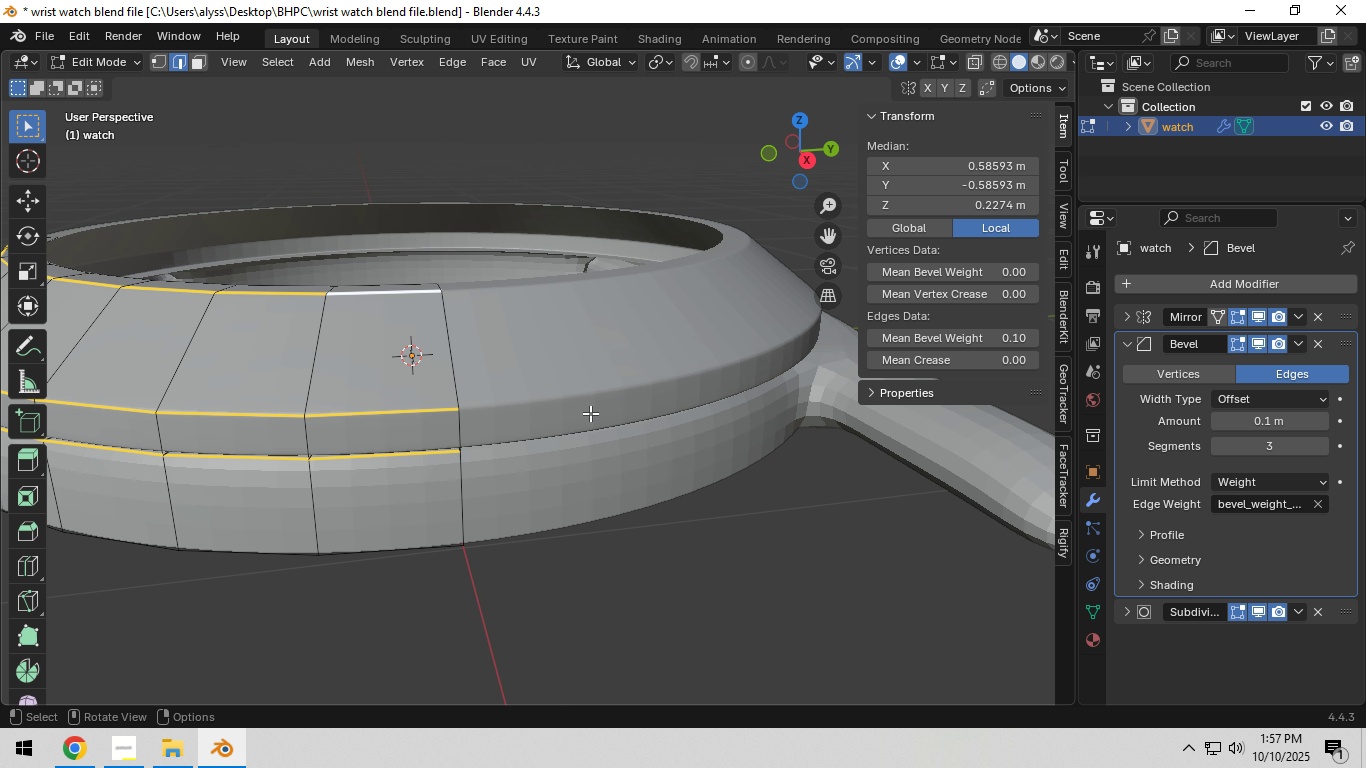 
scroll: coordinate [591, 414], scroll_direction: up, amount: 8.0
 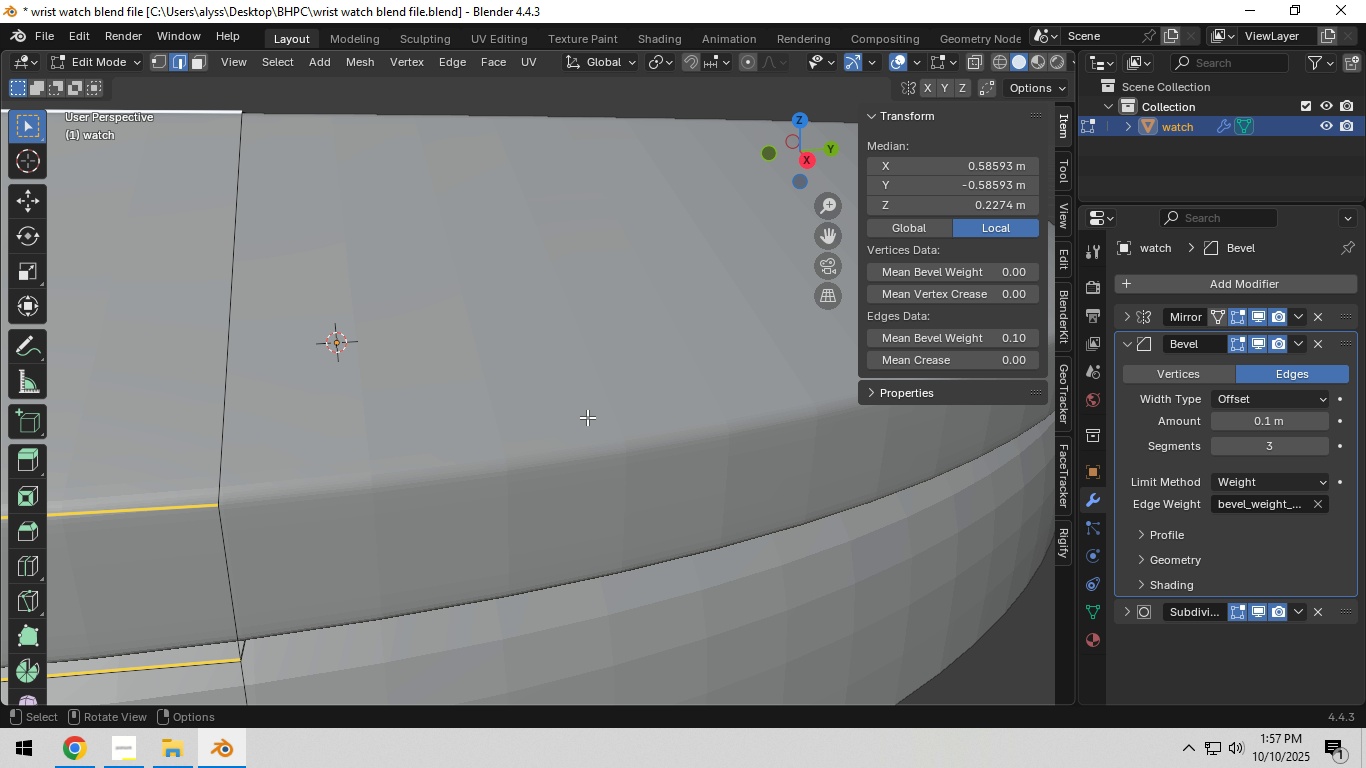 
hold_key(key=ShiftLeft, duration=0.55)
 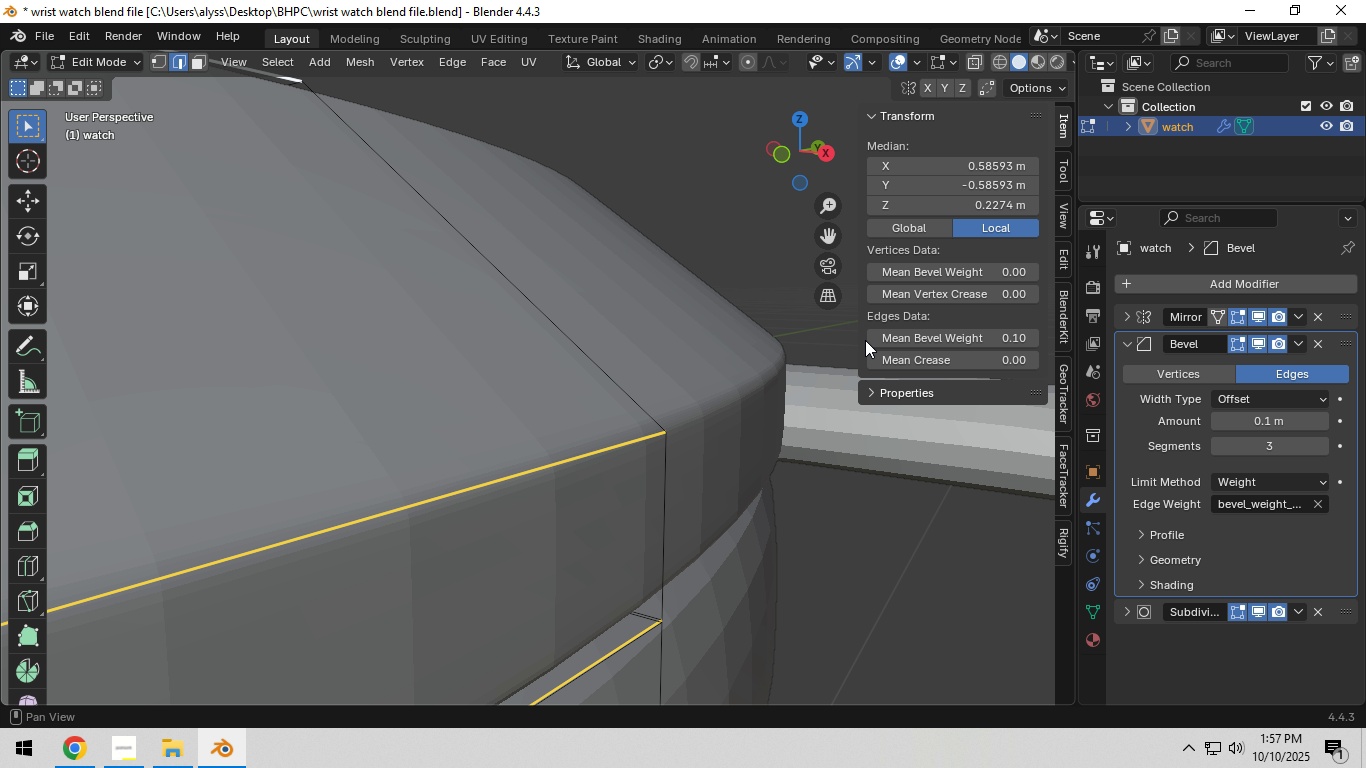 
left_click([871, 337])
 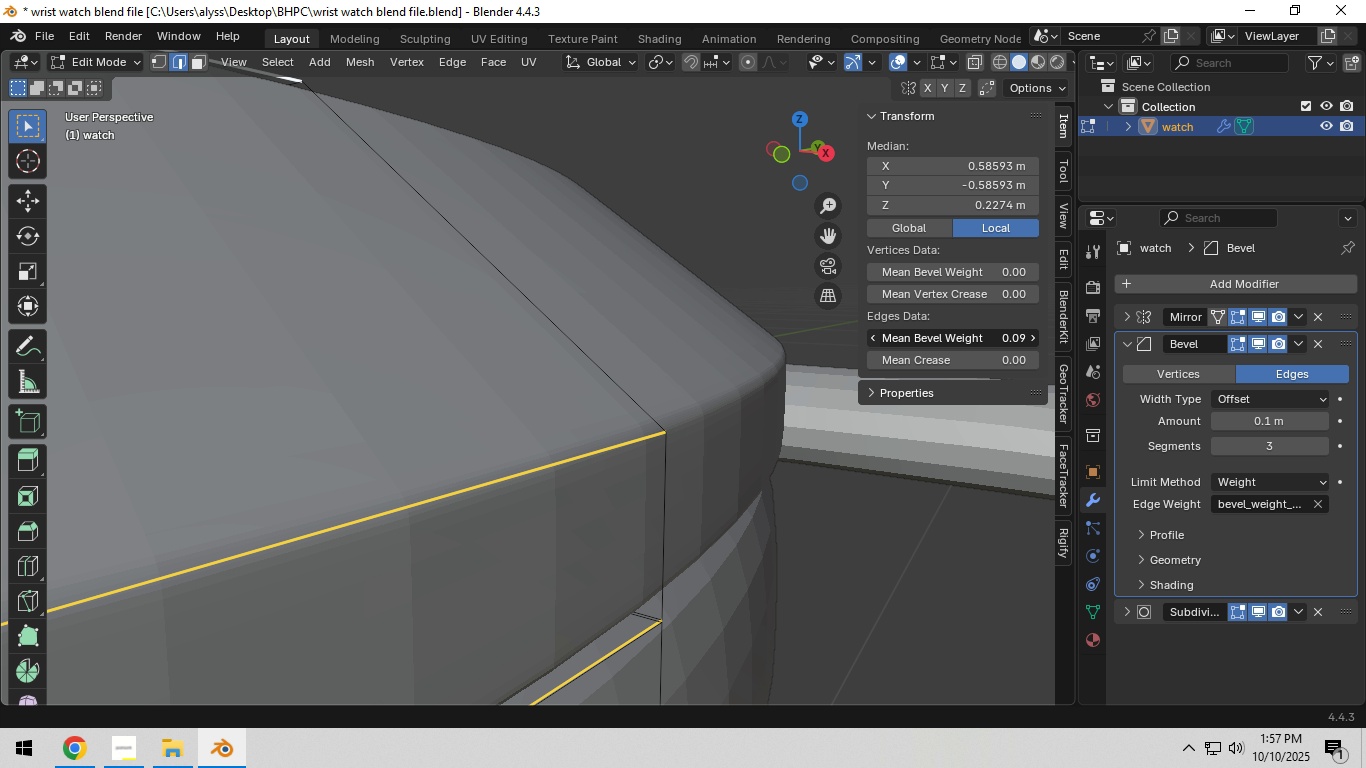 
left_click([871, 337])
 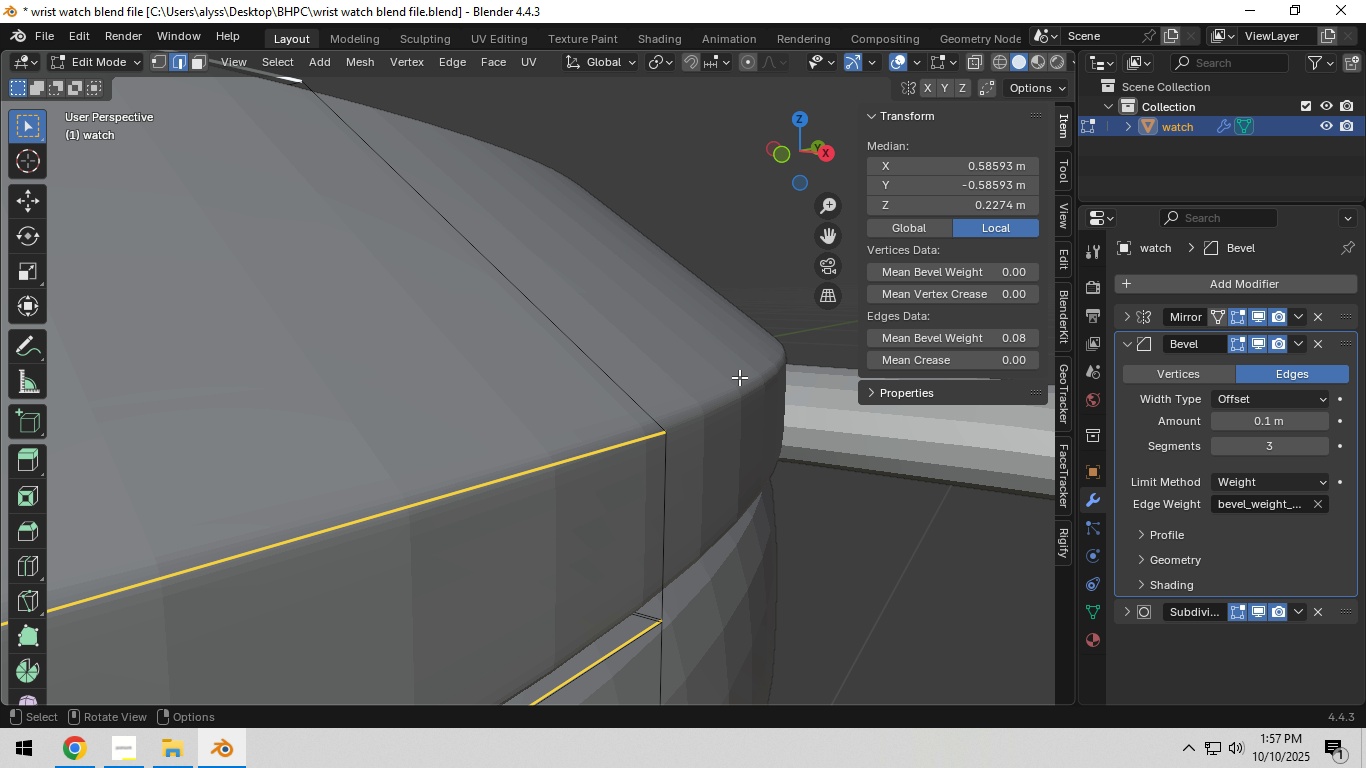 
scroll: coordinate [721, 384], scroll_direction: down, amount: 5.0
 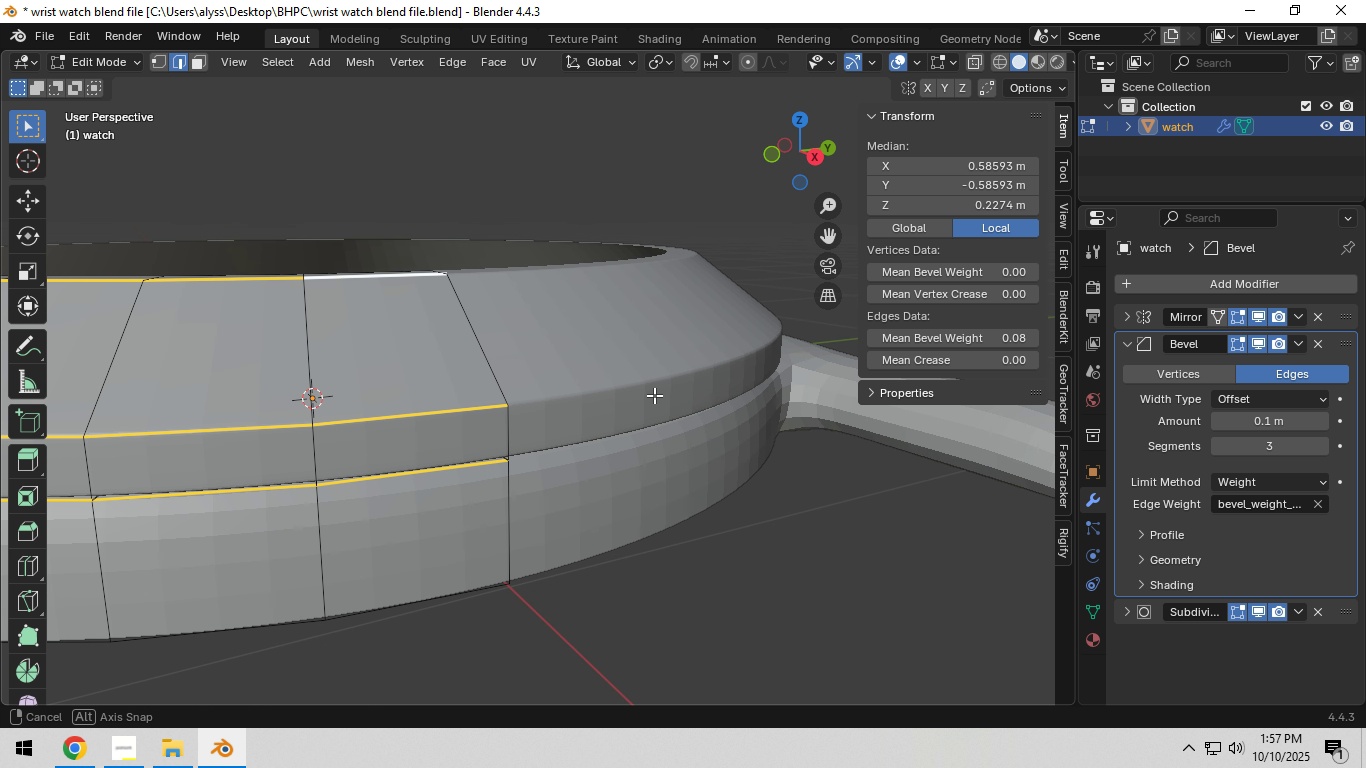 
key(Tab)
 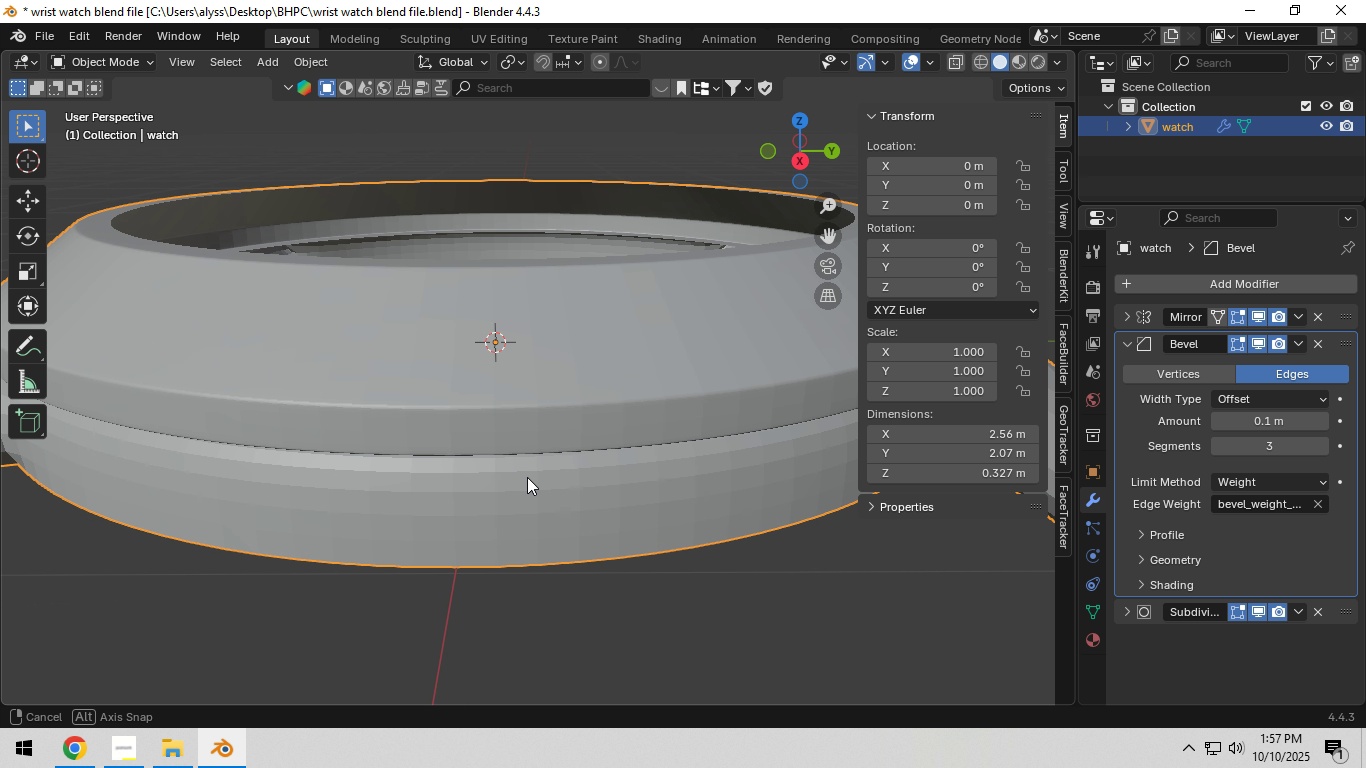 
hold_key(key=ShiftLeft, duration=0.31)
 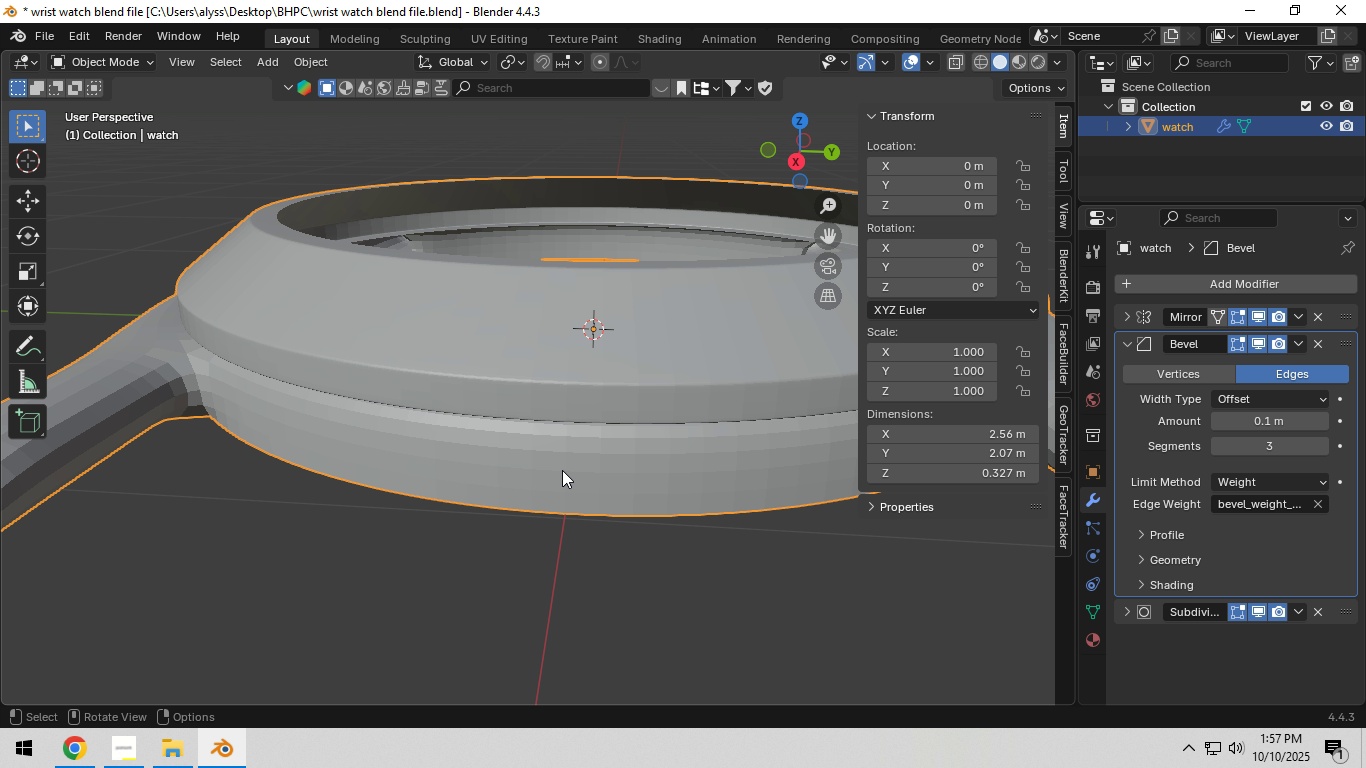 
scroll: coordinate [562, 470], scroll_direction: down, amount: 1.0
 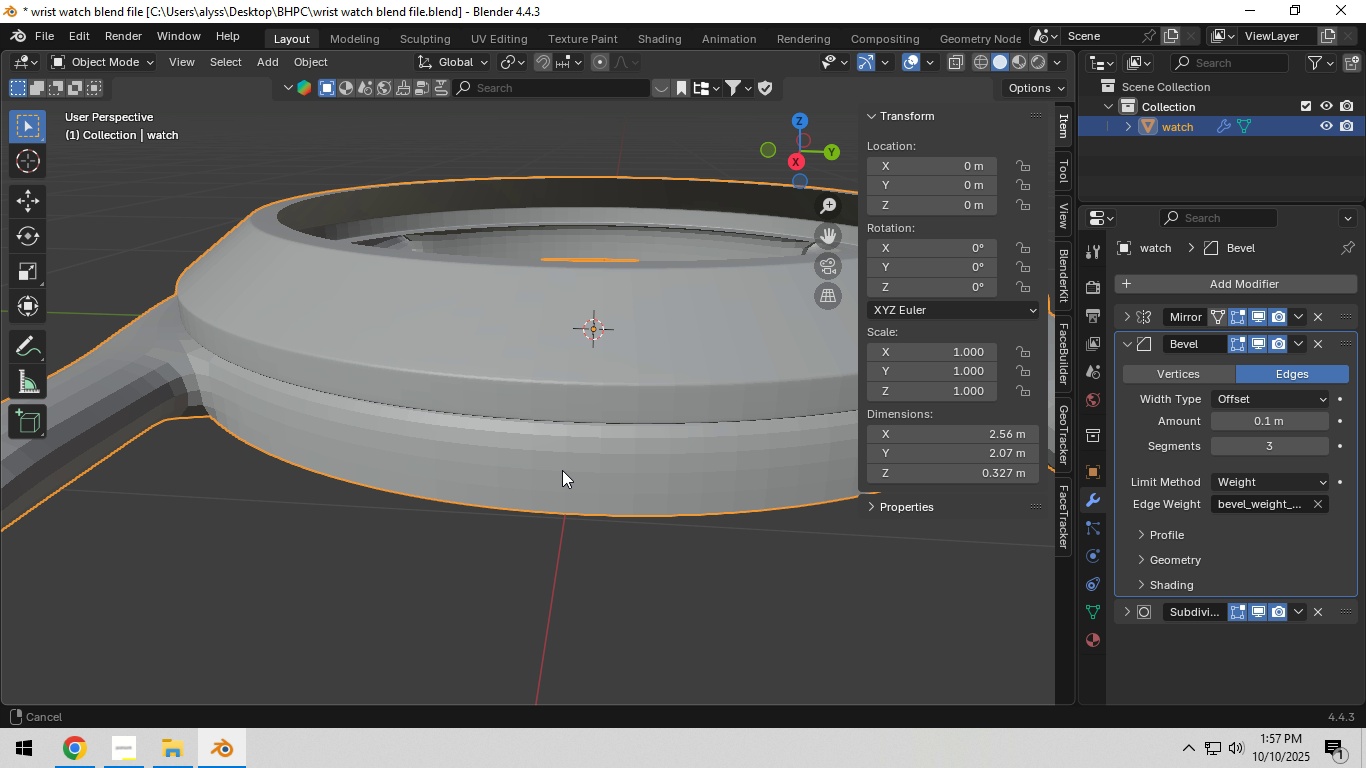 
key(Shift+ShiftLeft)
 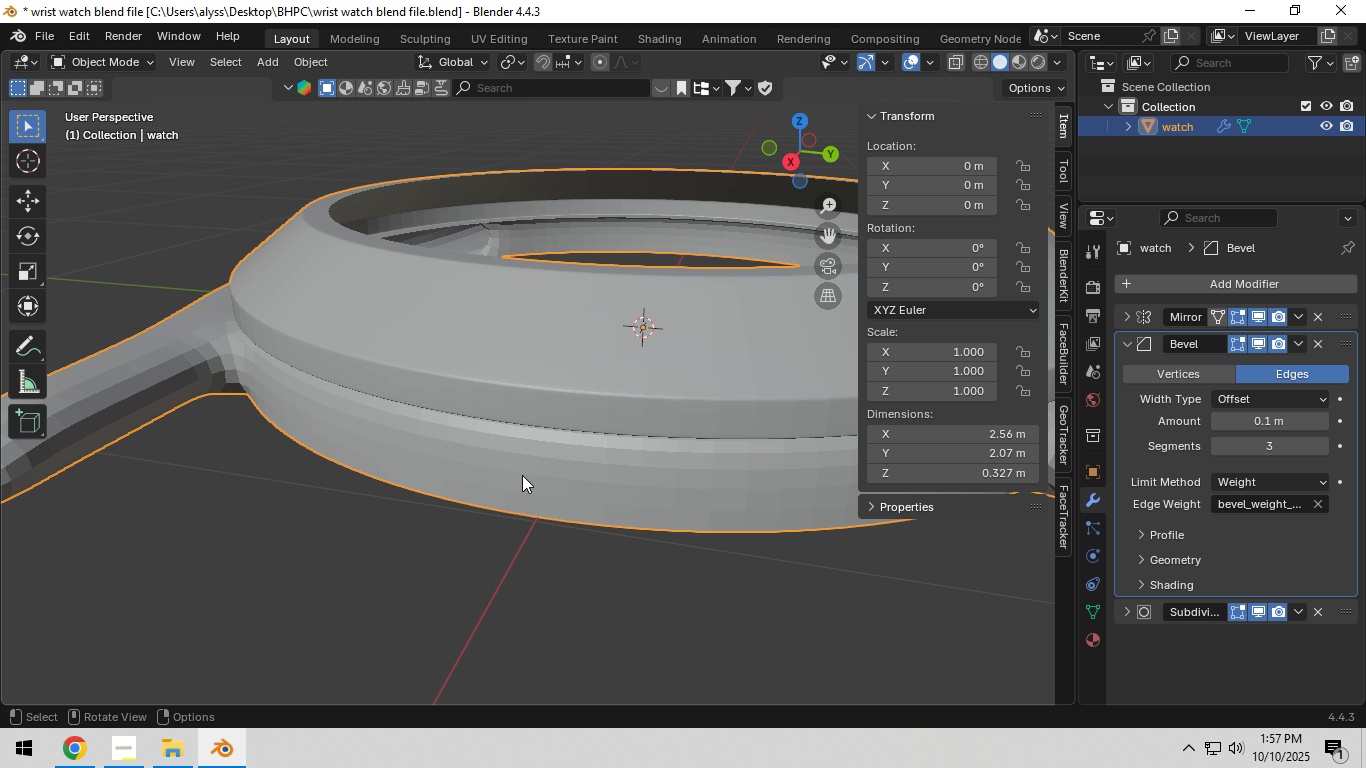 
left_click([522, 475])
 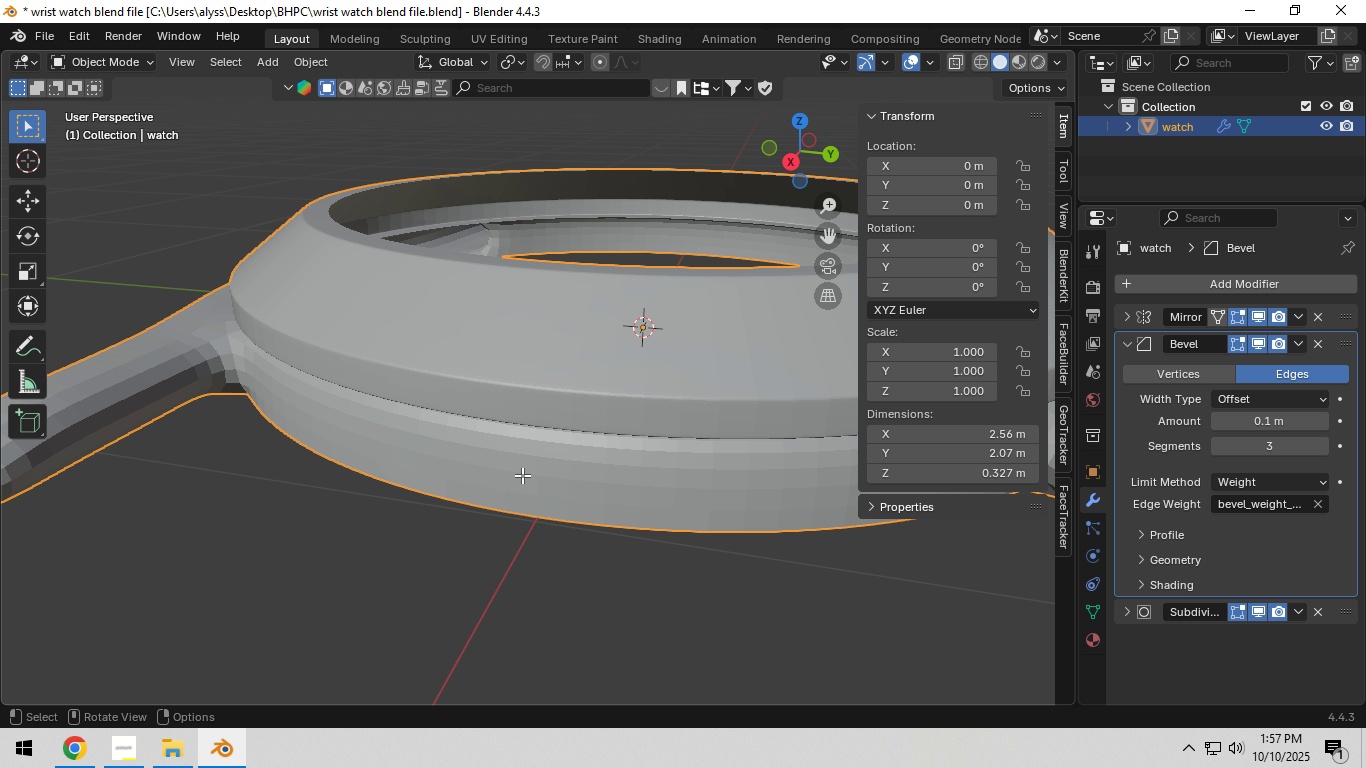 
key(Tab)
 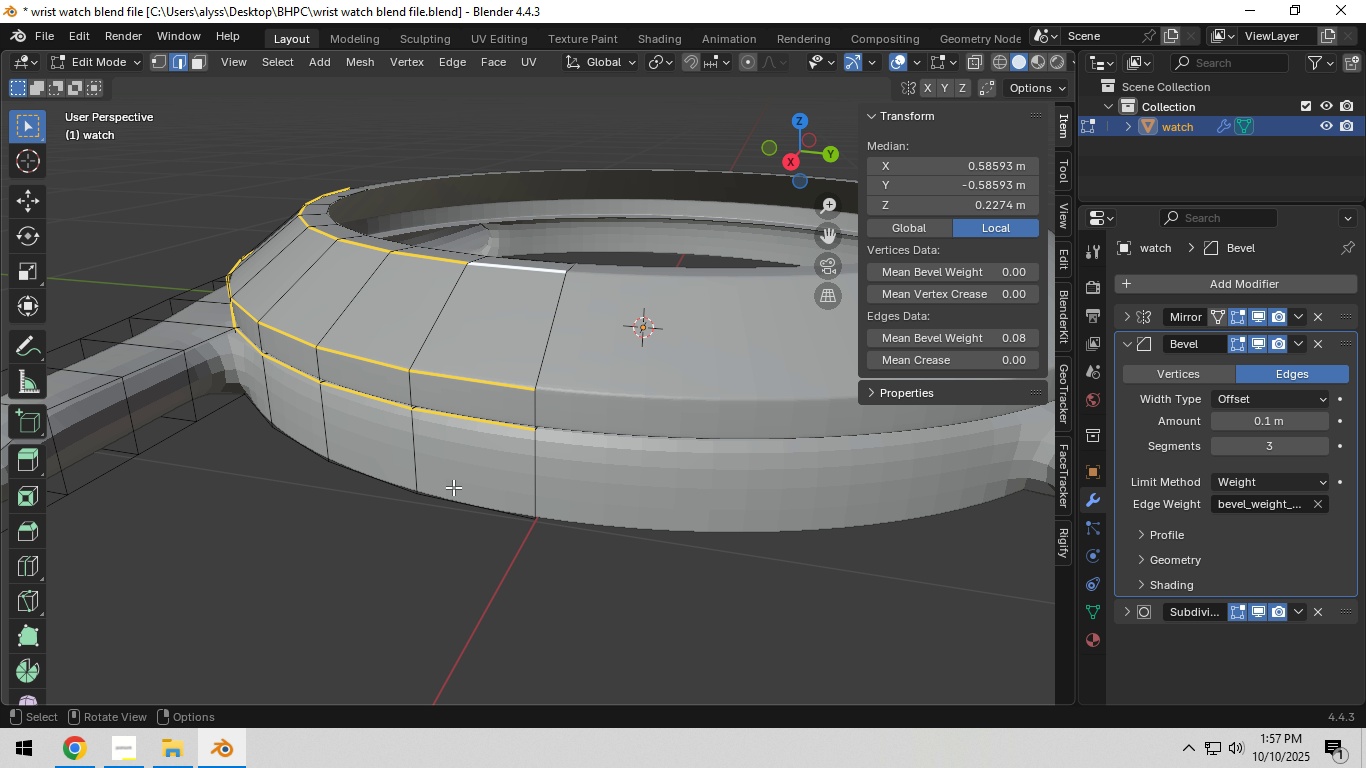 
hold_key(key=ShiftLeft, duration=0.45)
 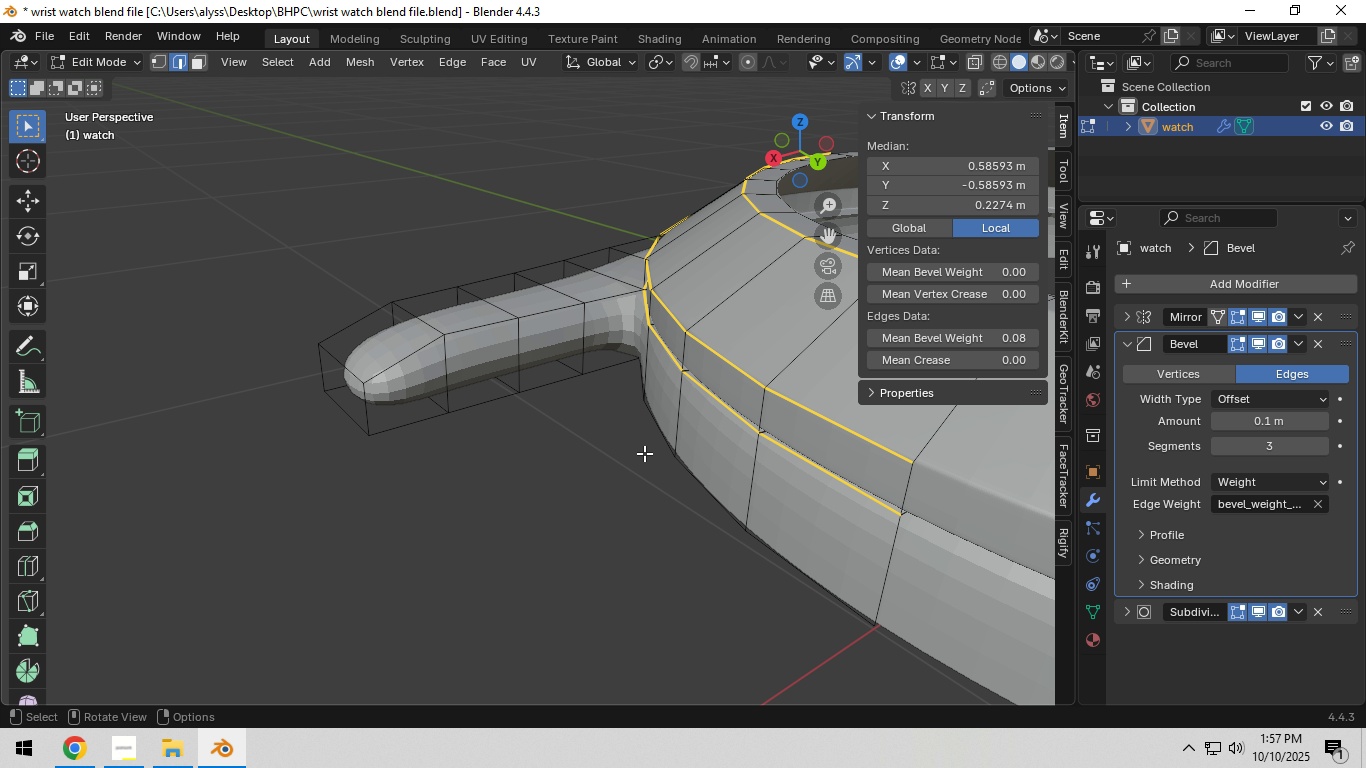 
scroll: coordinate [589, 459], scroll_direction: up, amount: 4.0
 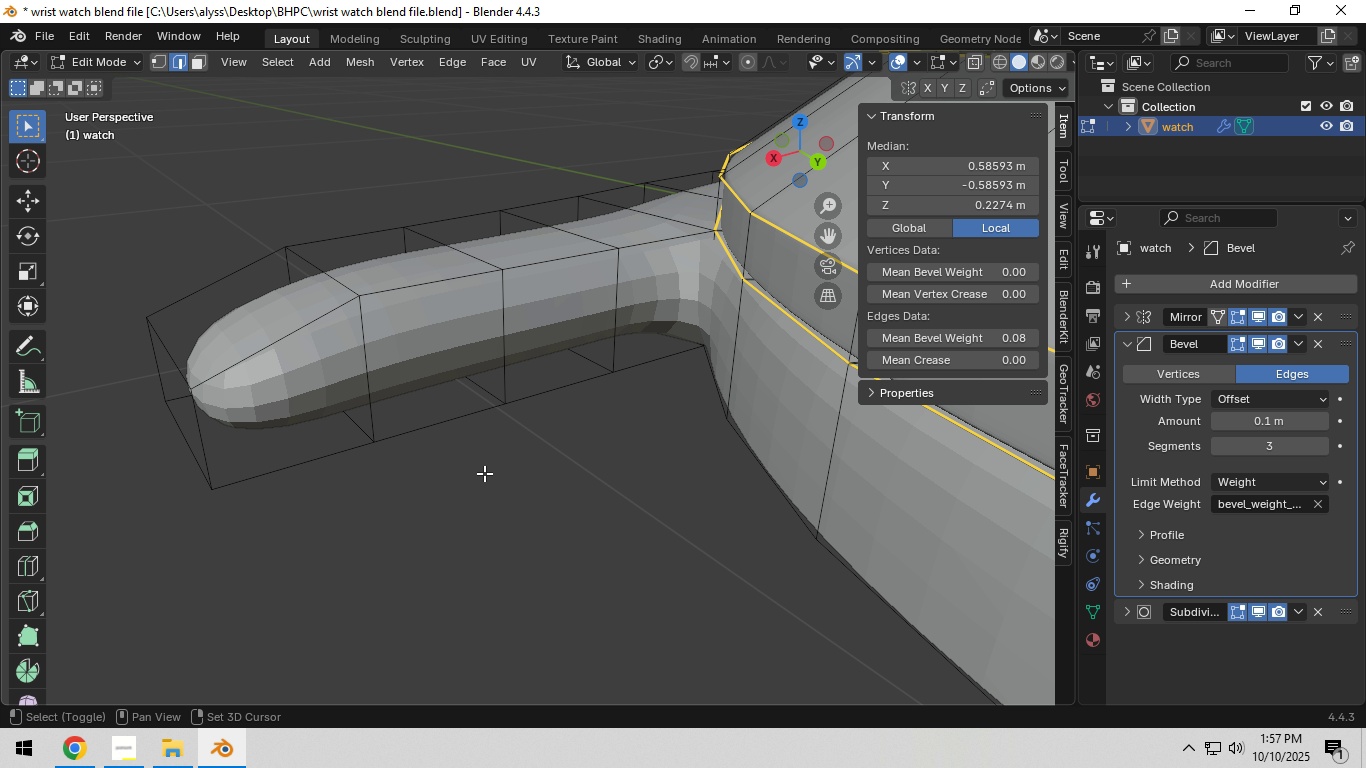 
hold_key(key=ShiftLeft, duration=0.31)
 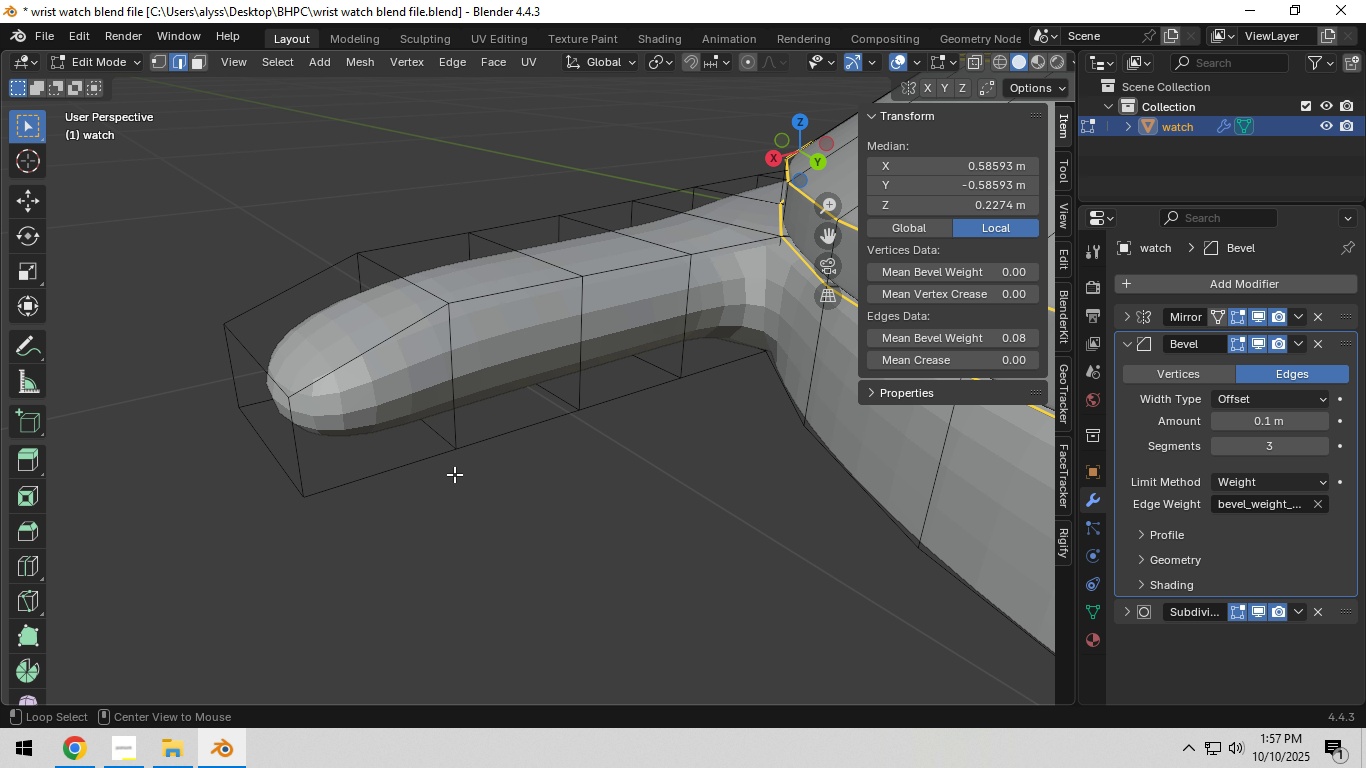 
hold_key(key=AltLeft, duration=1.84)
left_click([501, 439])
 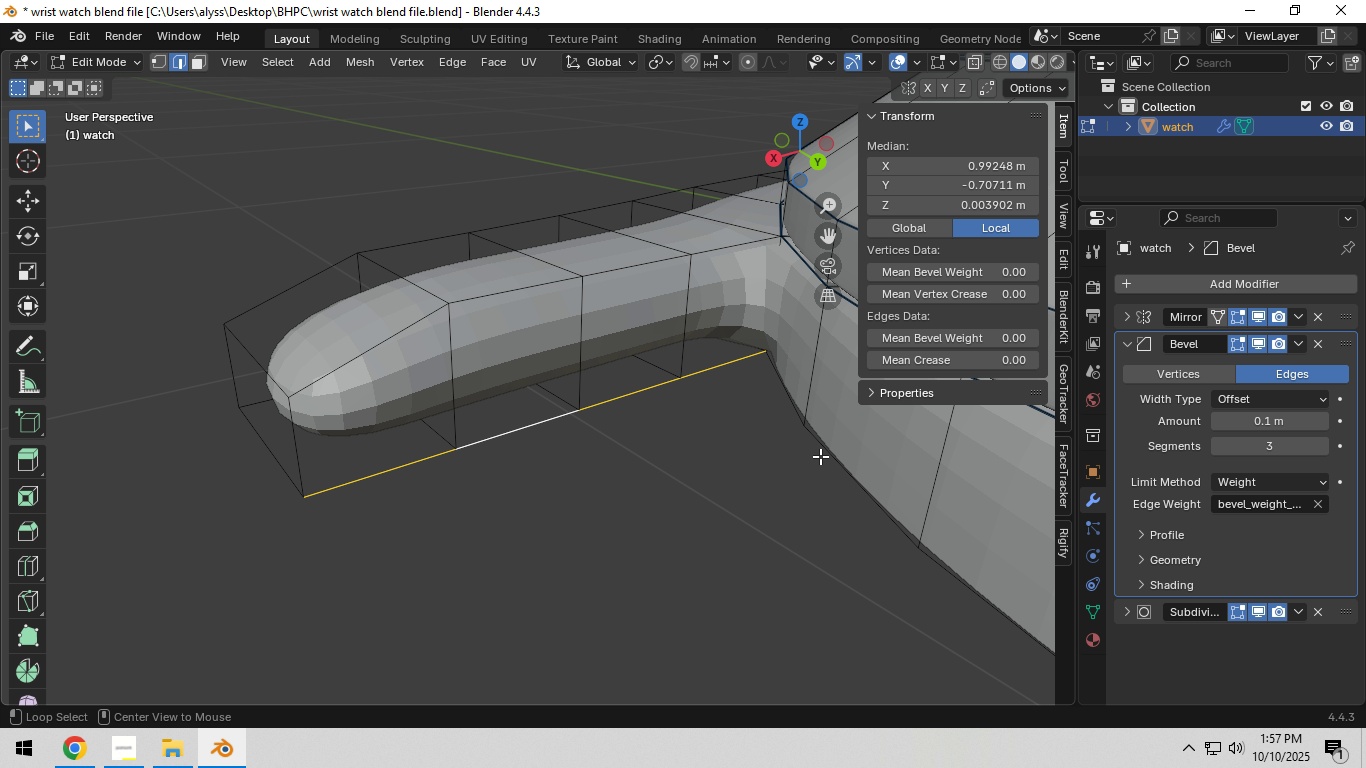 
hold_key(key=ShiftLeft, duration=0.62)
left_click([847, 469])
 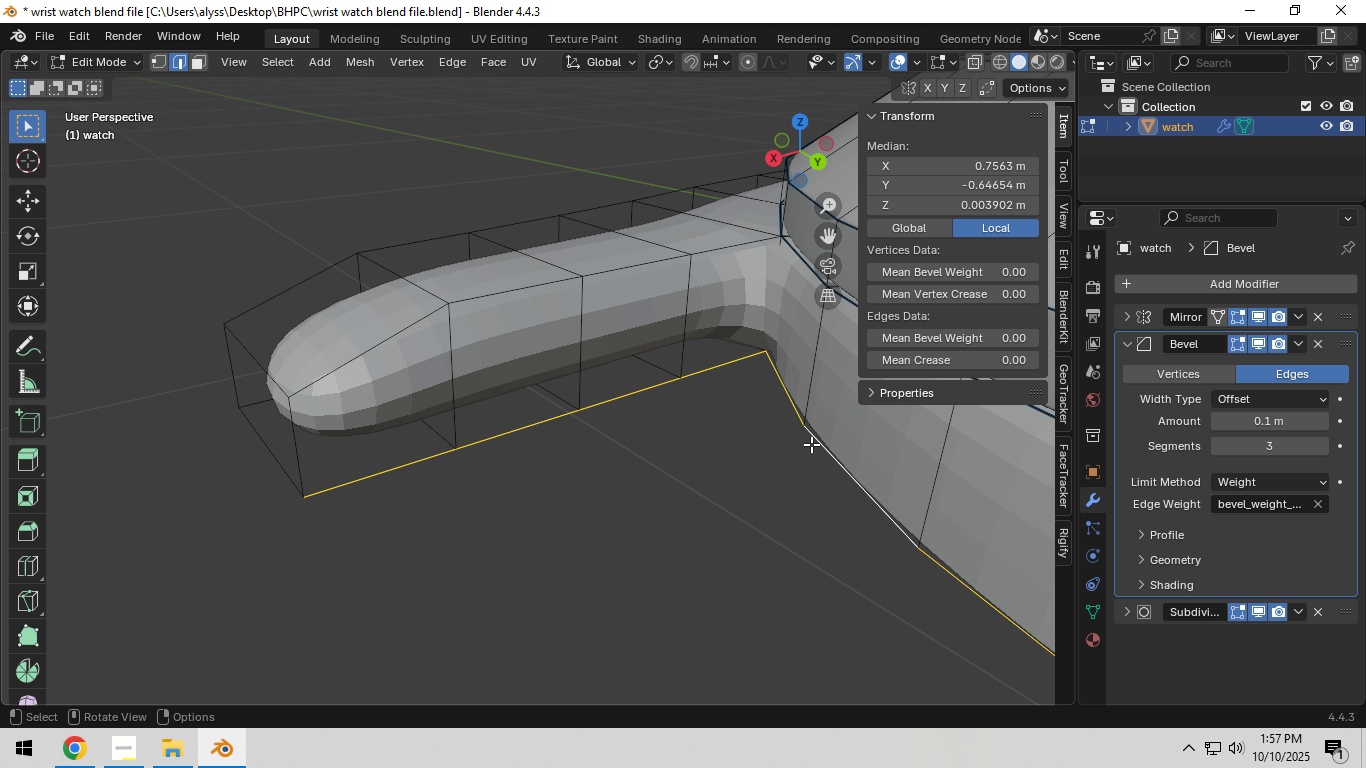 
key(Shift+ShiftLeft)
 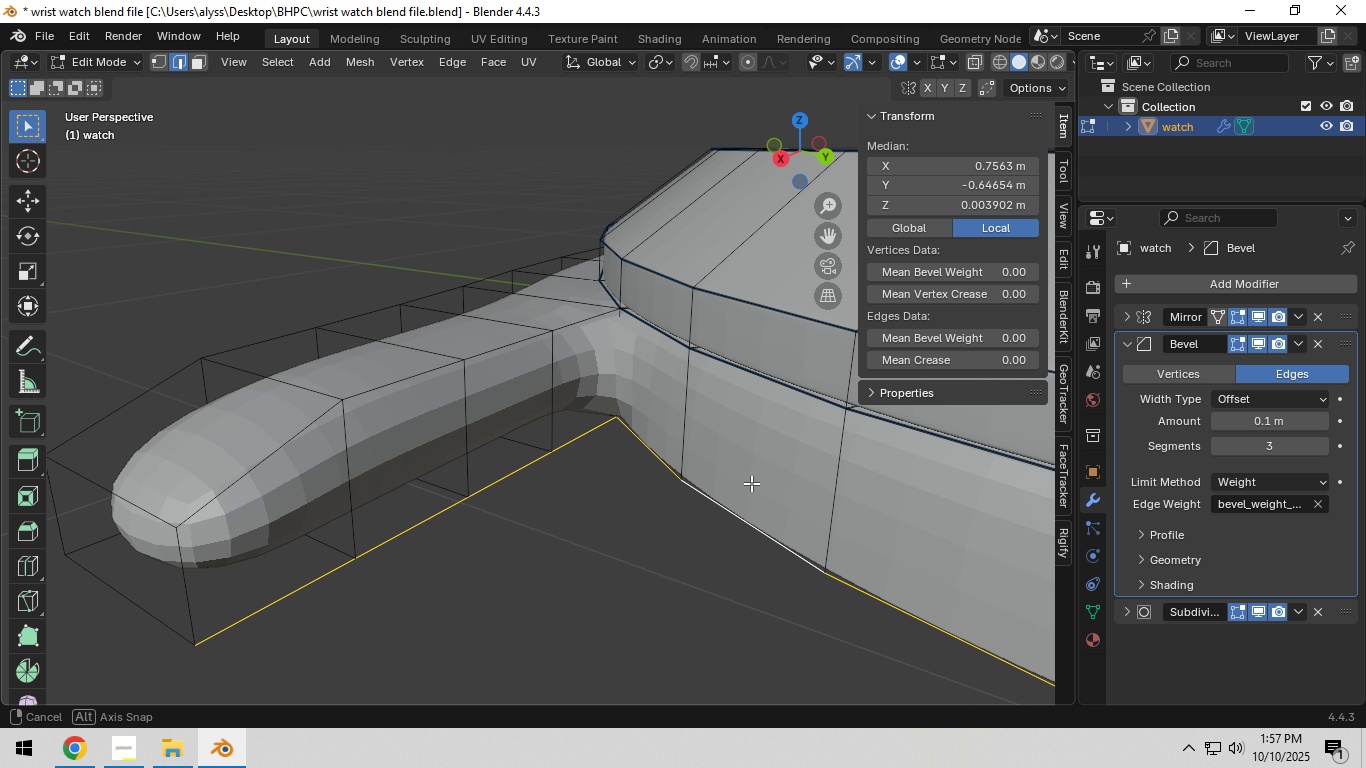 
hold_key(key=ShiftLeft, duration=1.18)
left_click([615, 374])
 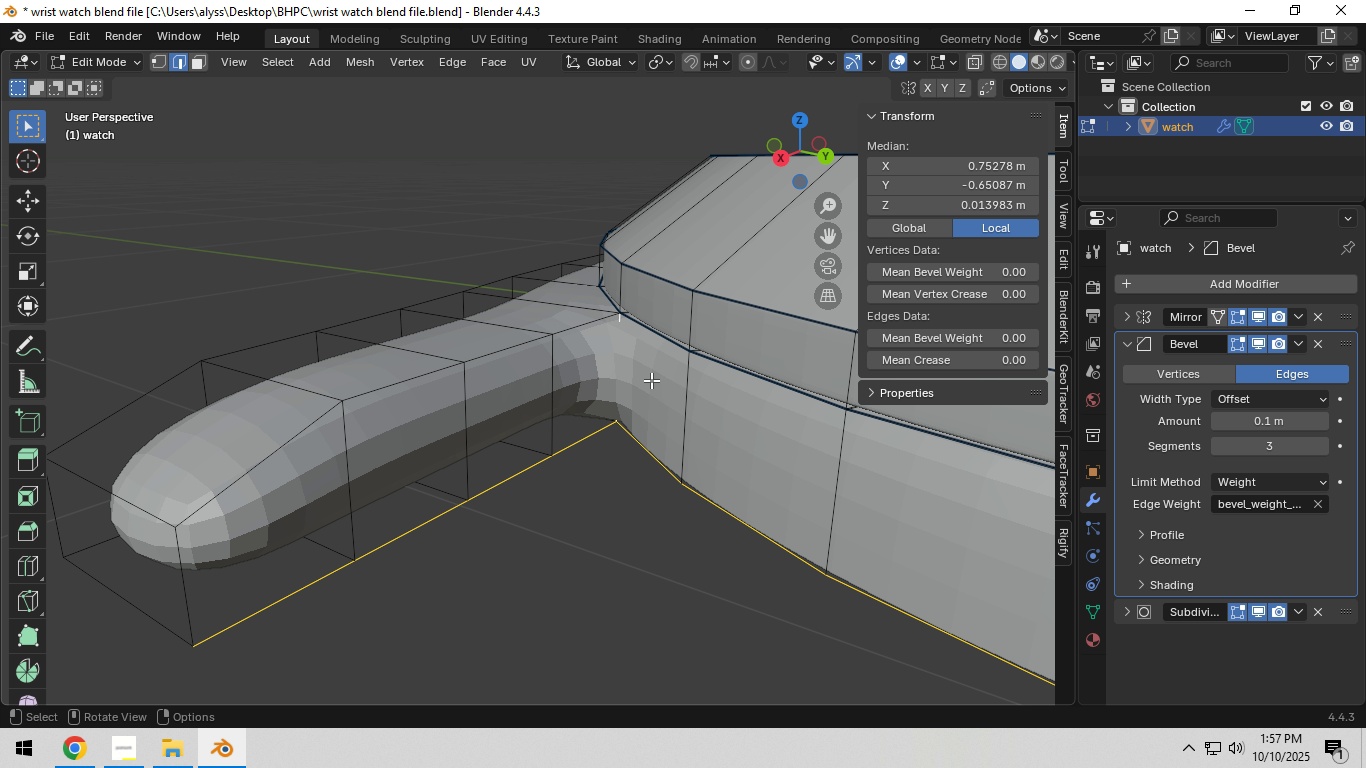 
key(Shift+ShiftLeft)
 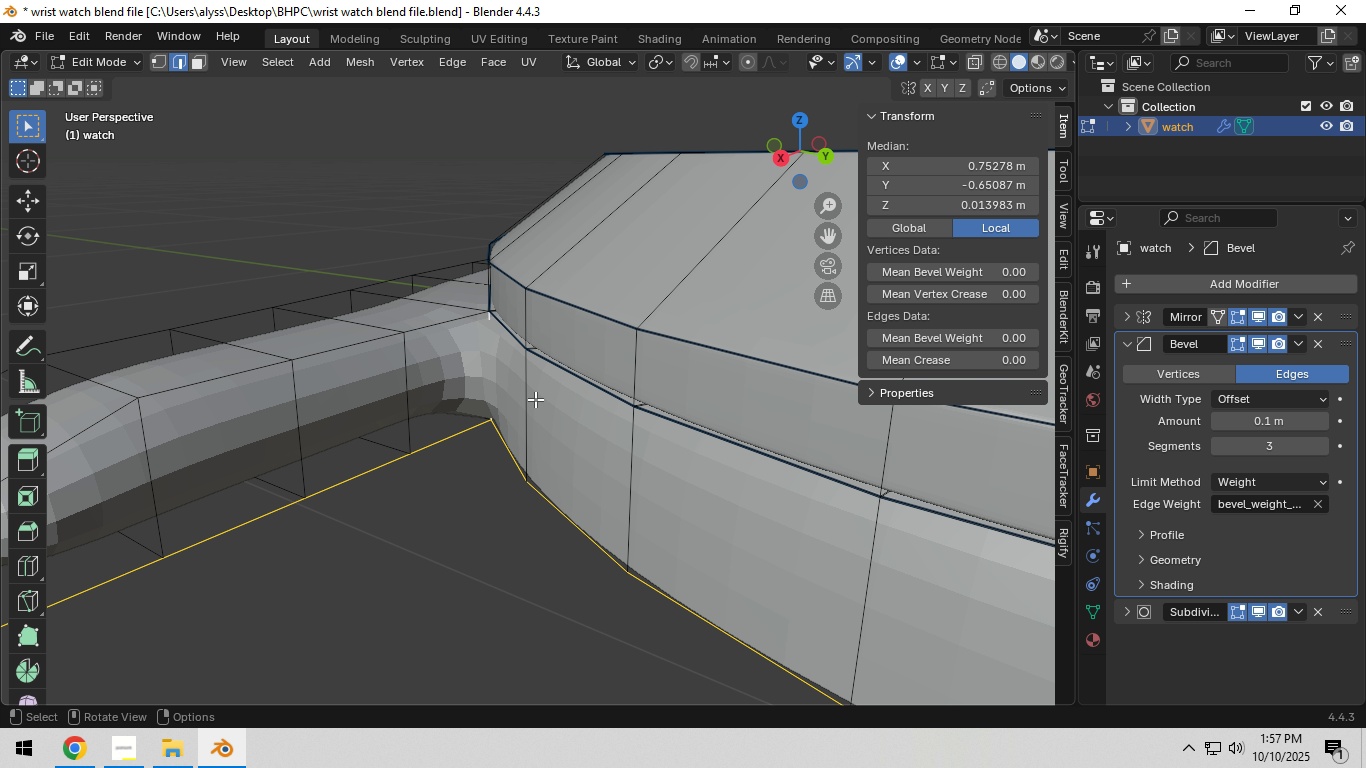 
scroll: coordinate [735, 463], scroll_direction: up, amount: 15.0
 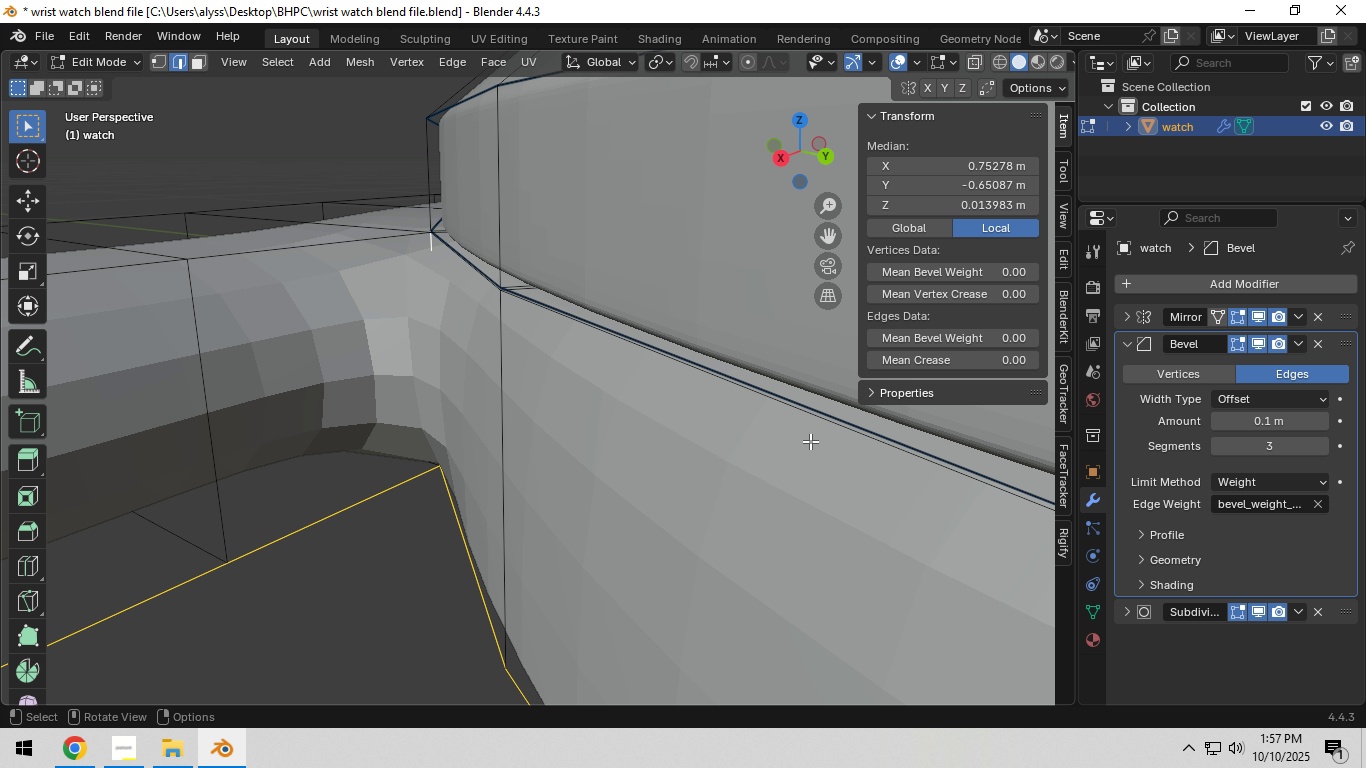 
hold_key(key=ShiftLeft, duration=1.3)
hold_key(key=AltLeft, duration=0.74)
left_click([874, 446])
 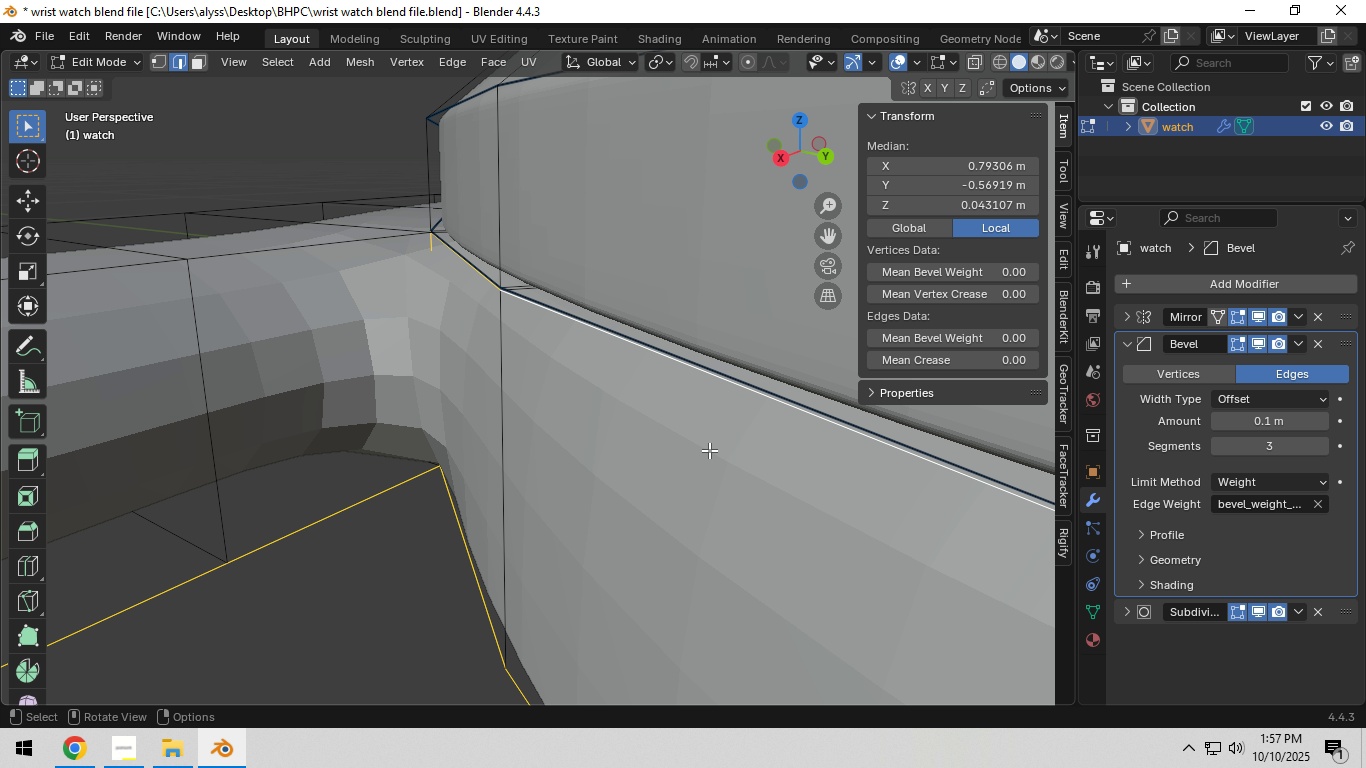 
scroll: coordinate [436, 431], scroll_direction: down, amount: 22.0
 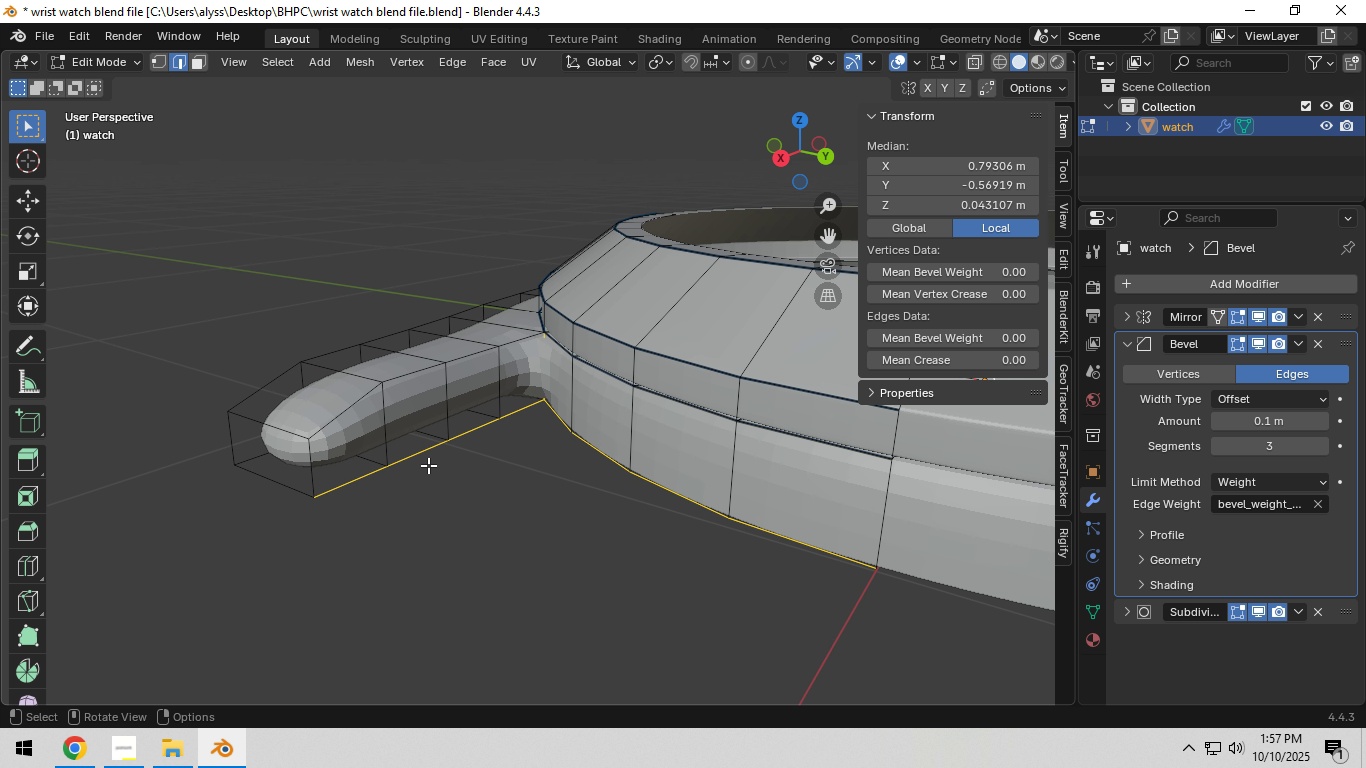 
key(Shift+ShiftLeft)
 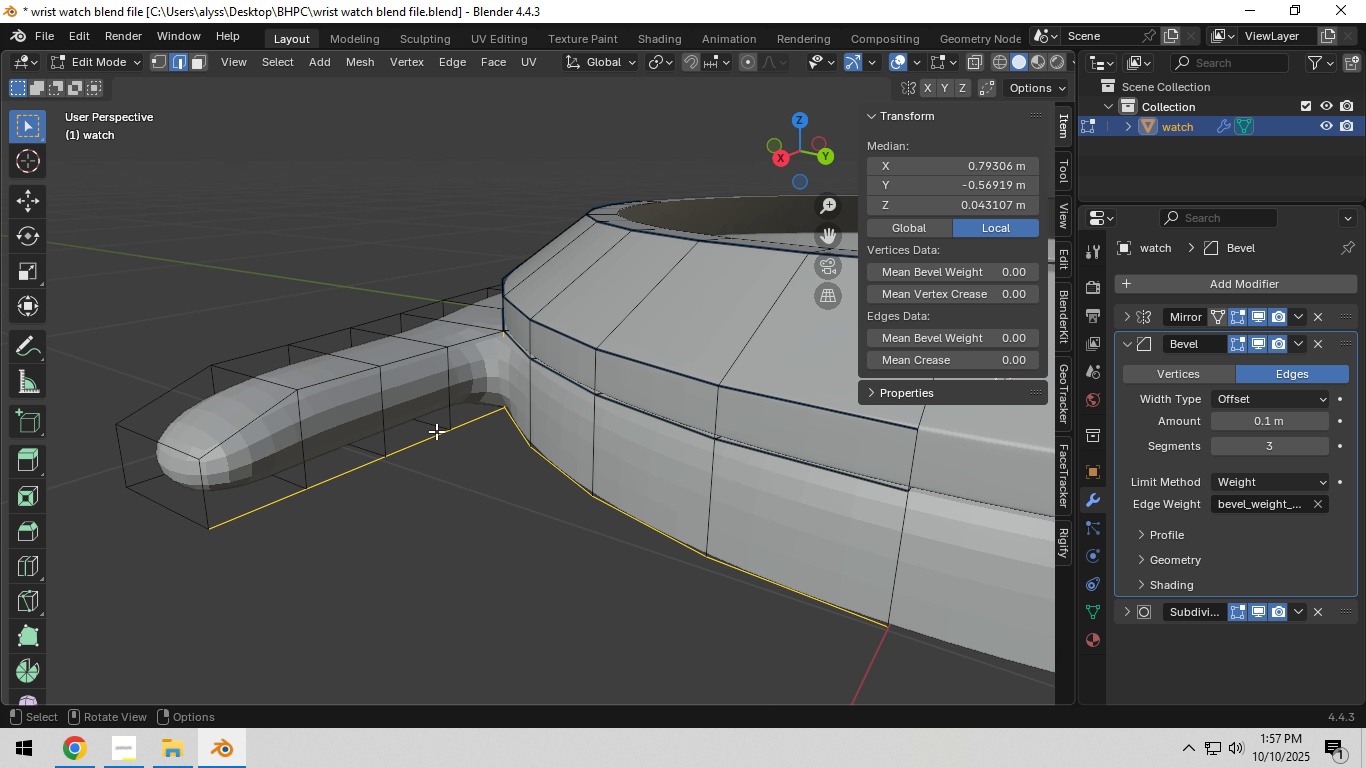 
hold_key(key=ShiftLeft, duration=0.3)
 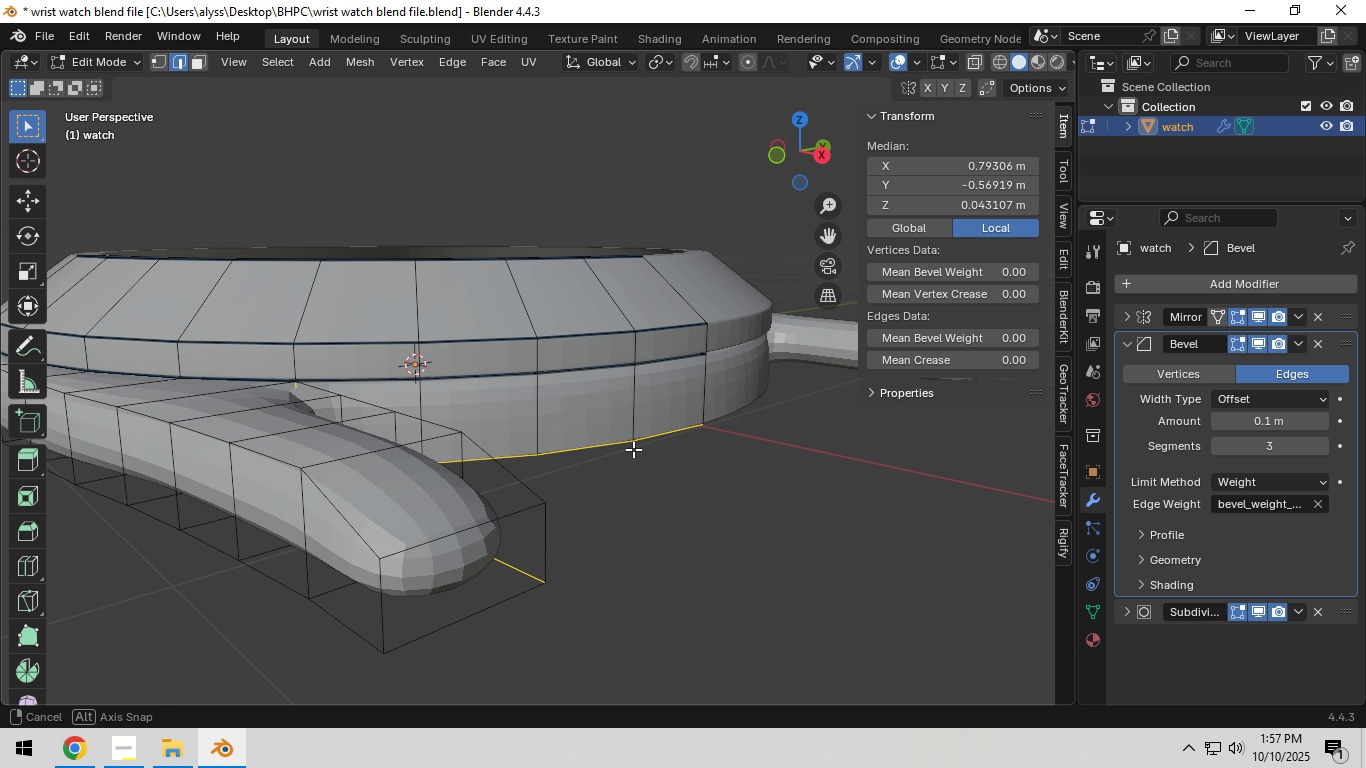 
hold_key(key=ShiftLeft, duration=1.6)
hold_key(key=AltLeft, duration=0.91)
left_click([331, 600])
 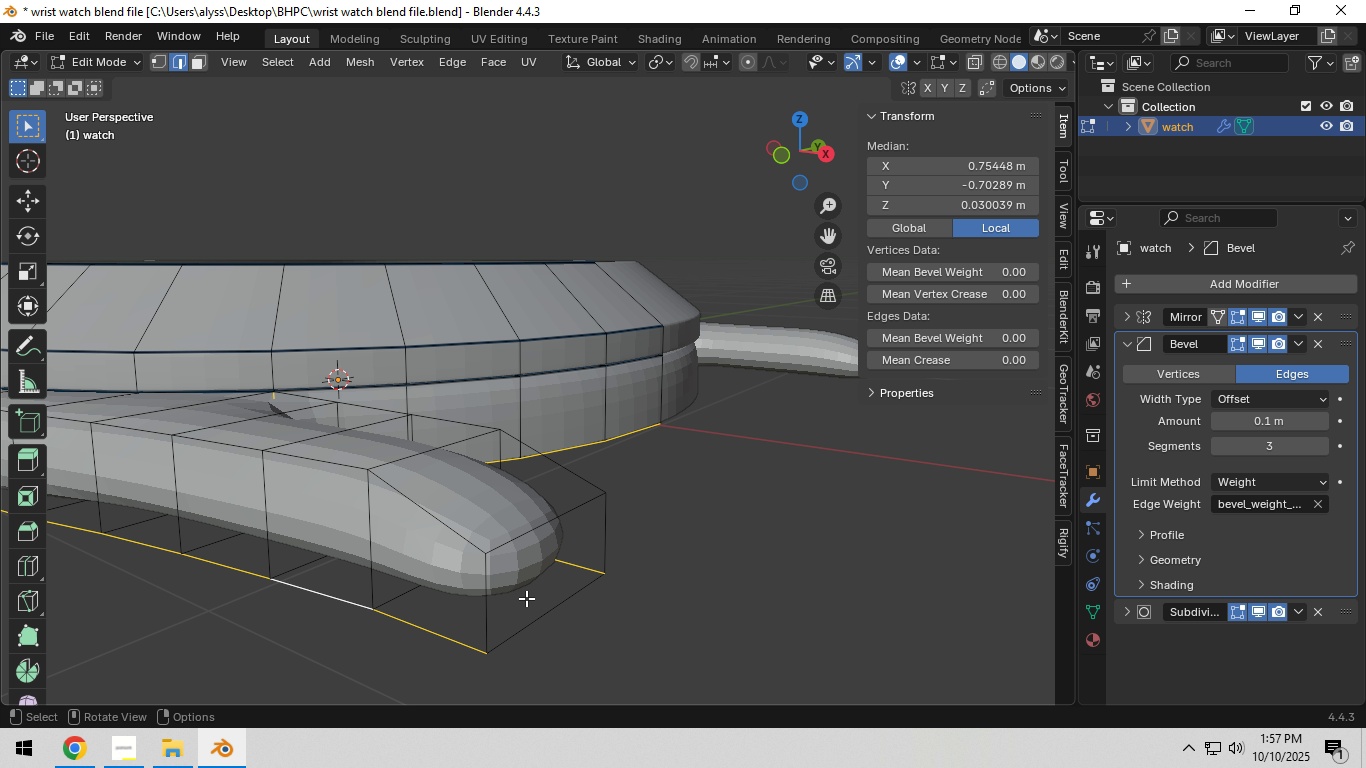 
hold_key(key=ShiftLeft, duration=1.5)
left_click([392, 600])
 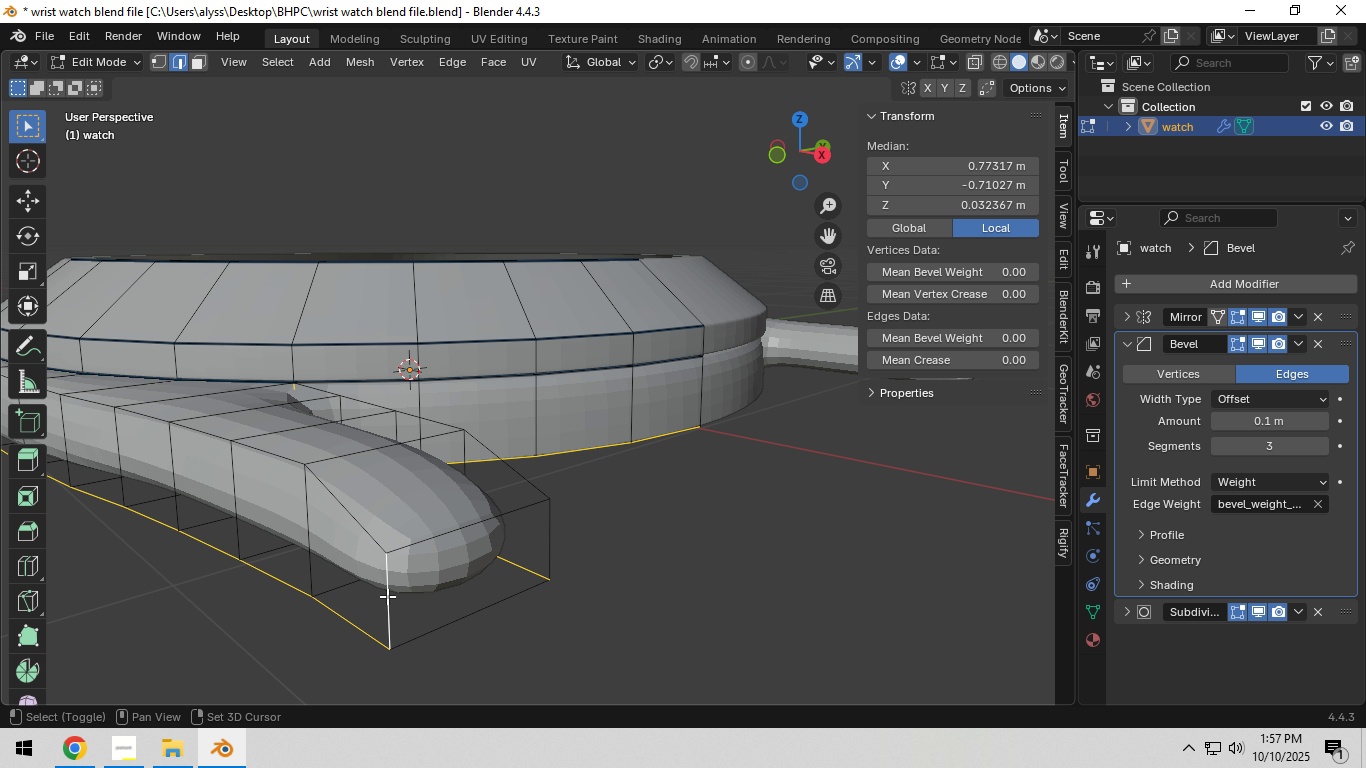 
hold_key(key=ShiftLeft, duration=0.7)
hold_key(key=AltLeft, duration=0.46)
left_click([360, 526])
 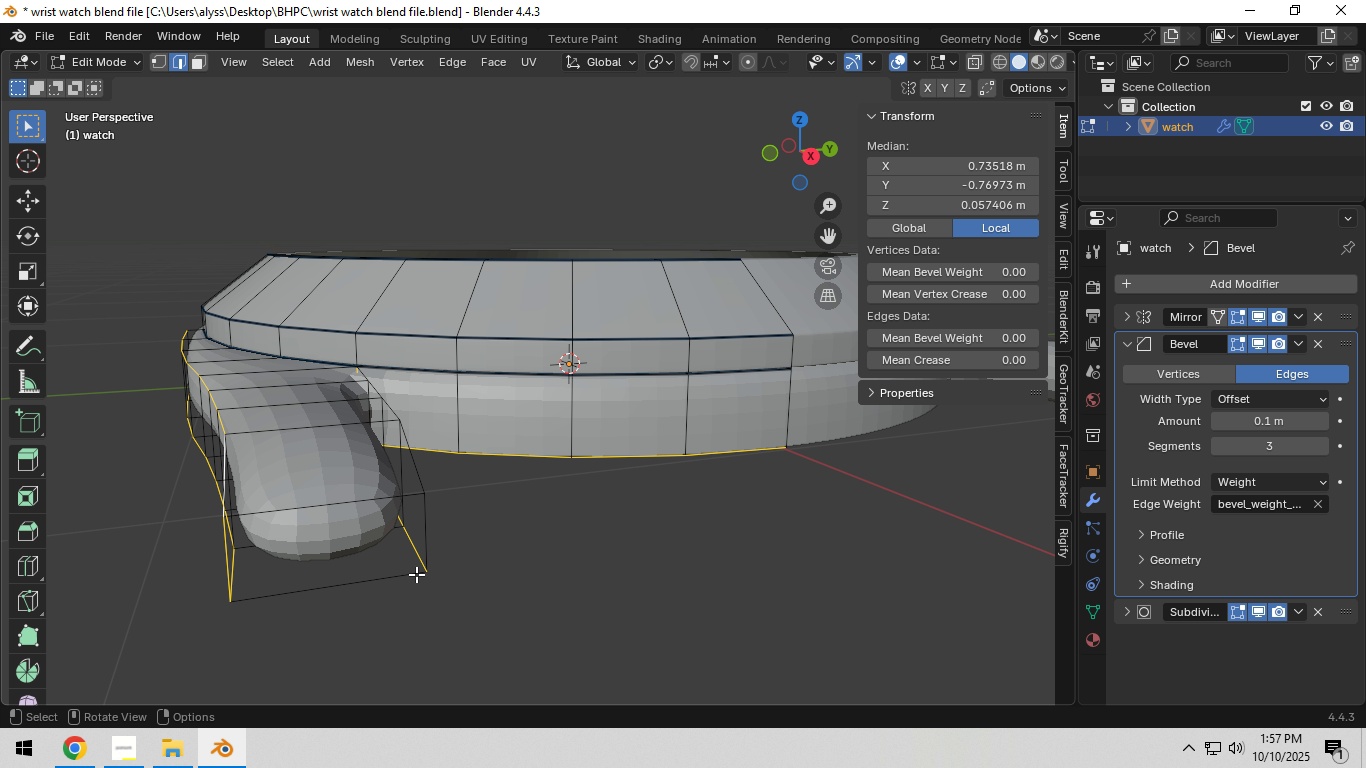 
hold_key(key=ShiftLeft, duration=0.52)
left_click([351, 583])
 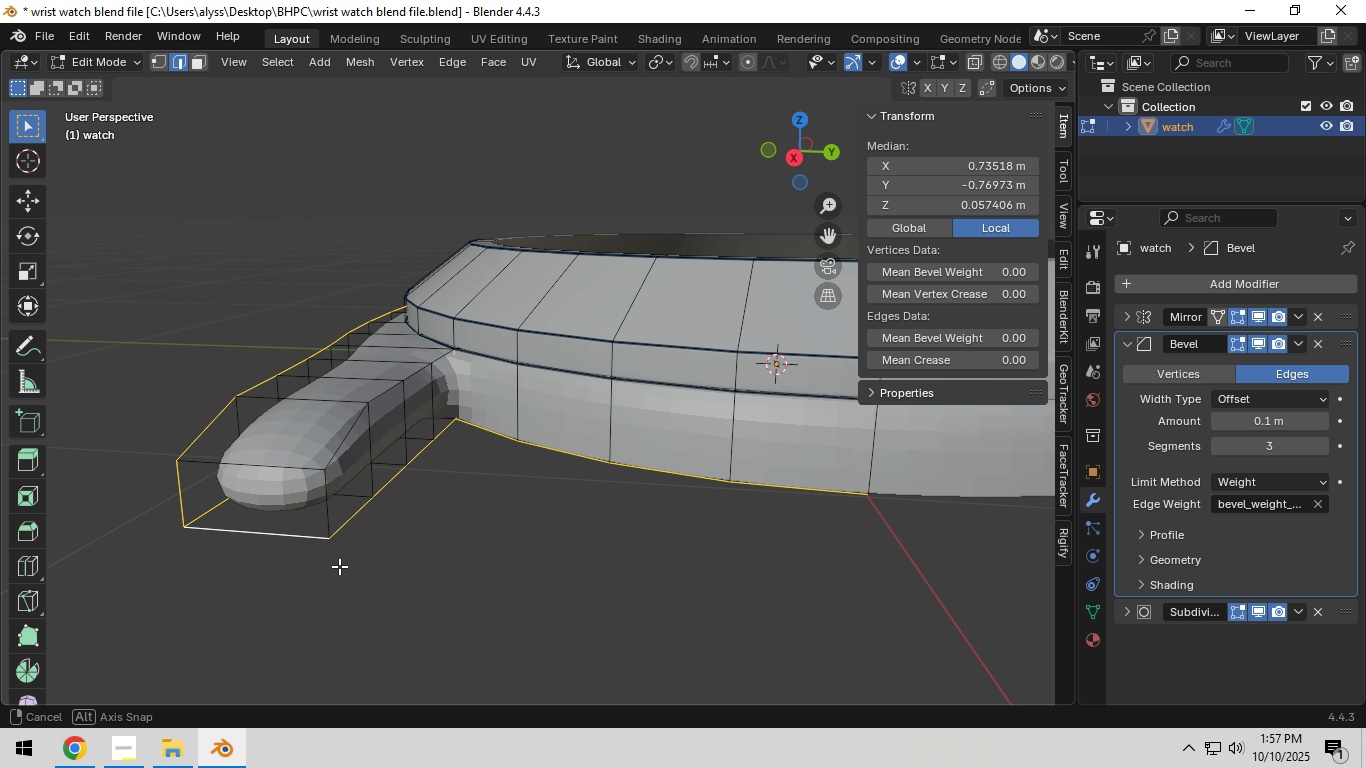 
hold_key(key=ShiftLeft, duration=1.7)
hold_key(key=AltLeft, duration=1.42)
left_click([324, 505])
 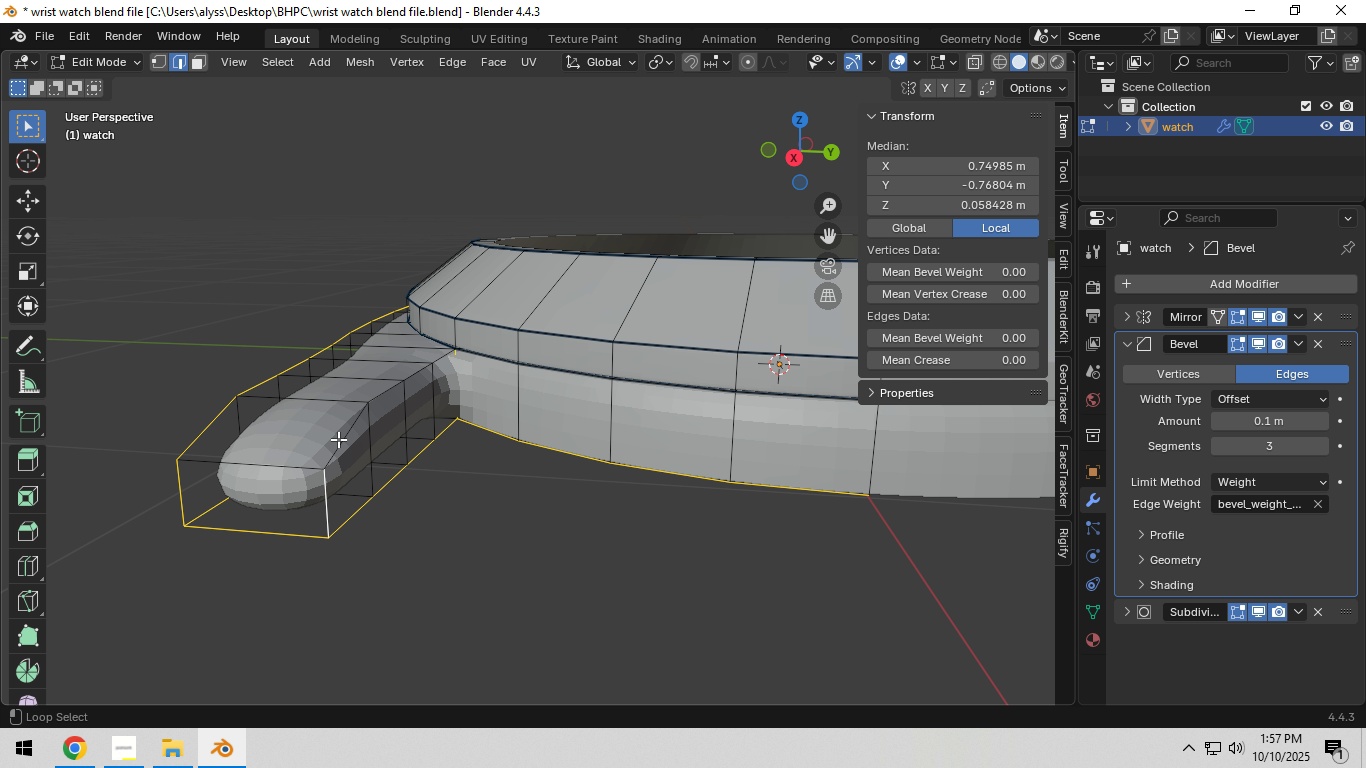 
left_click([338, 439])
 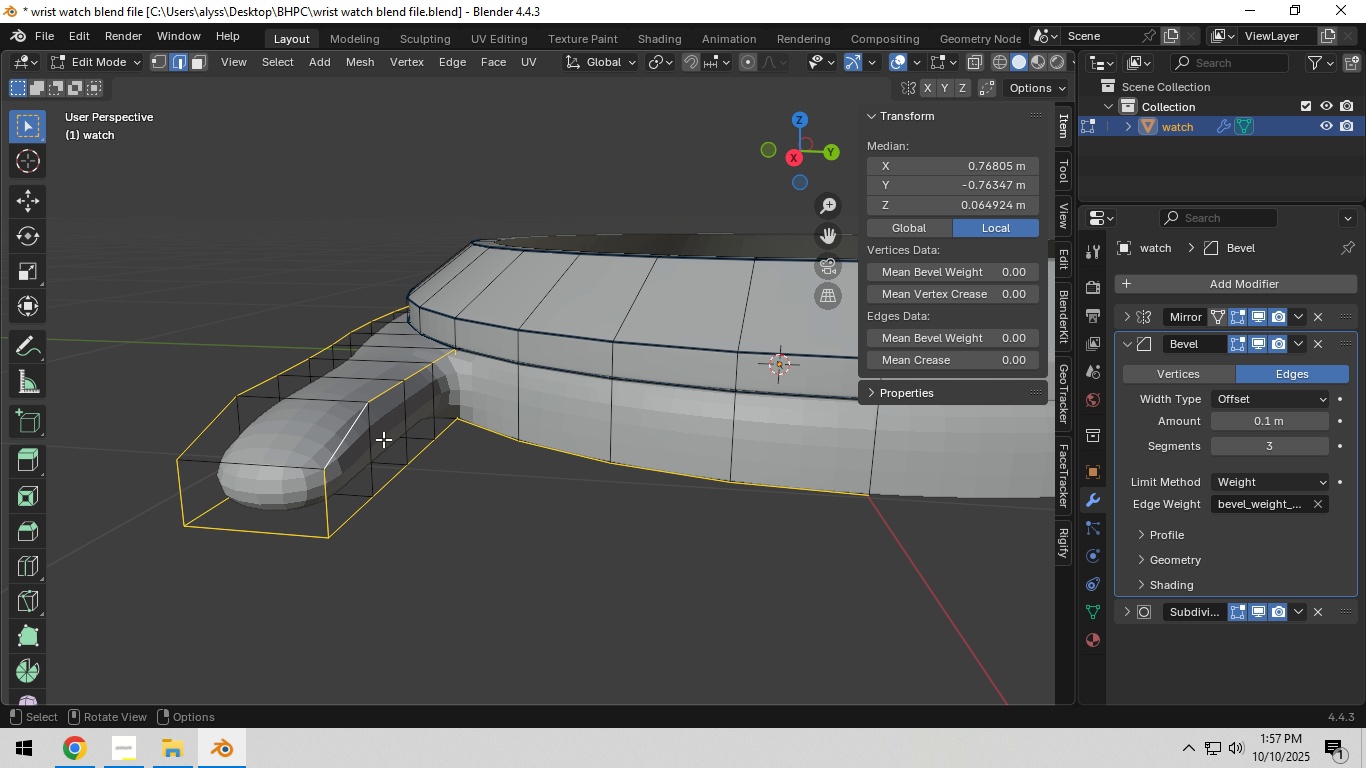 
scroll: coordinate [383, 439], scroll_direction: down, amount: 2.0
 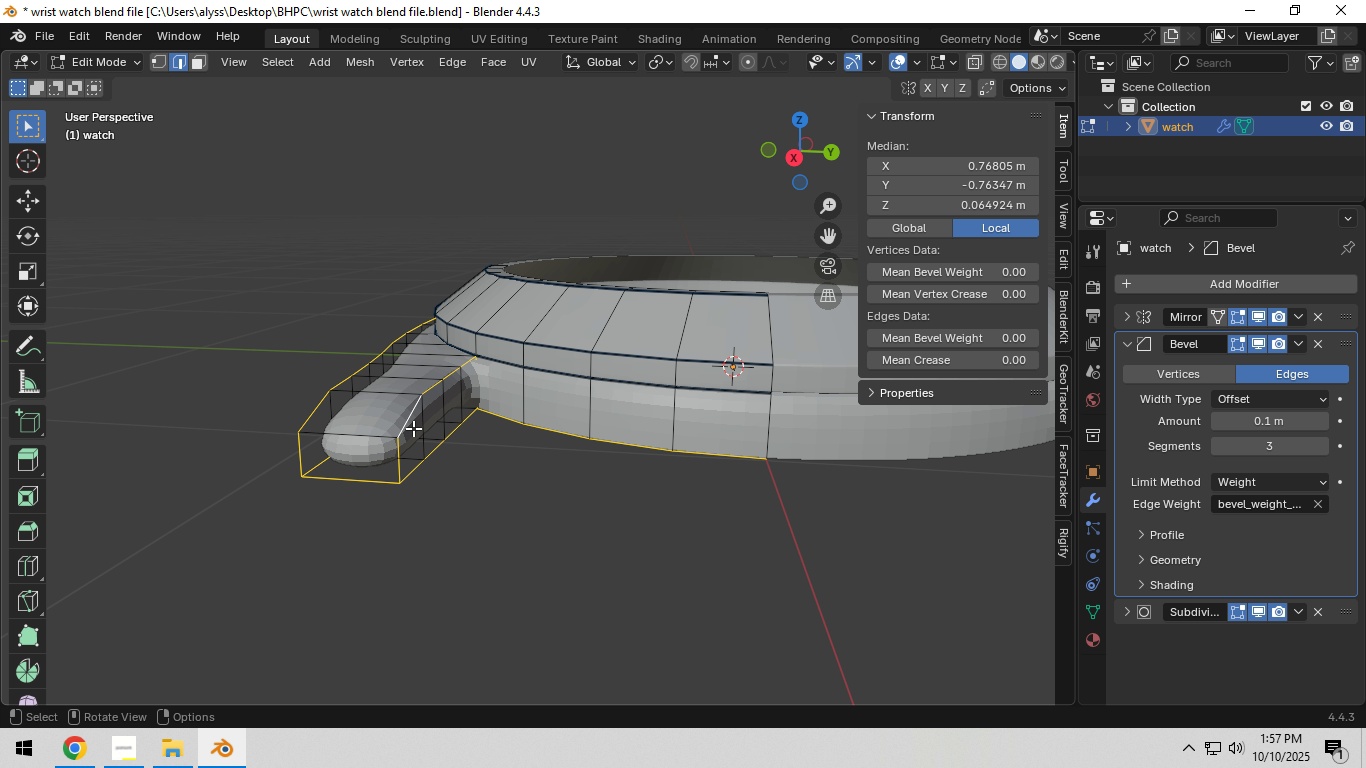 
scroll: coordinate [421, 434], scroll_direction: up, amount: 2.0
 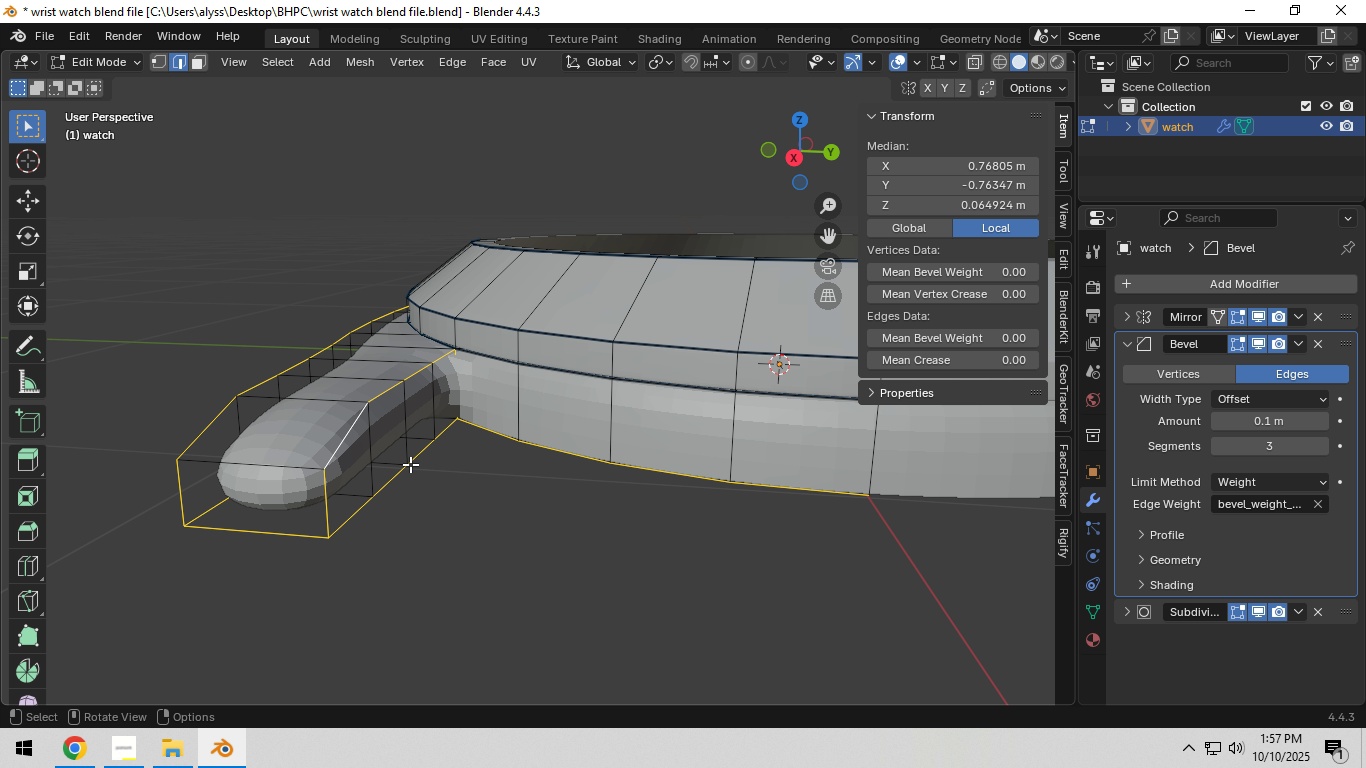 
hold_key(key=ShiftLeft, duration=0.4)
 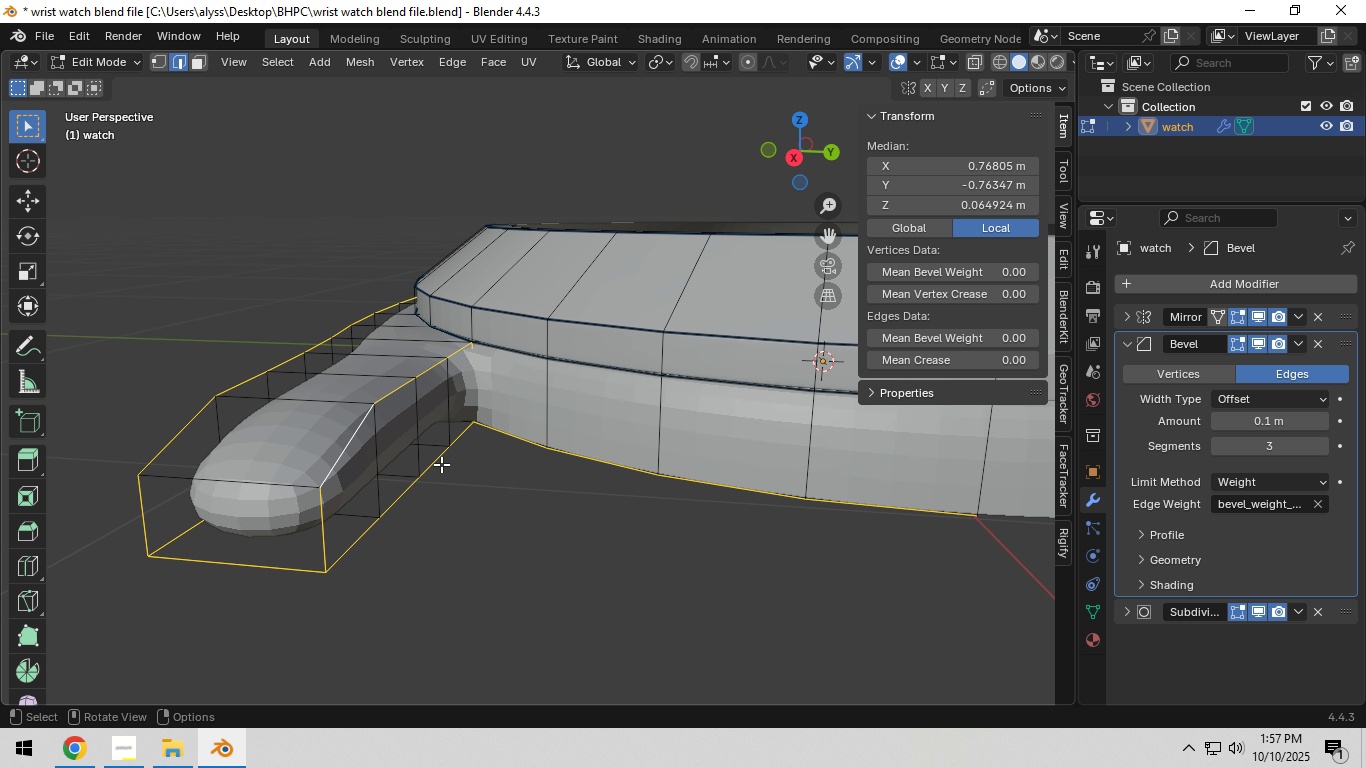 
scroll: coordinate [441, 464], scroll_direction: up, amount: 3.0
 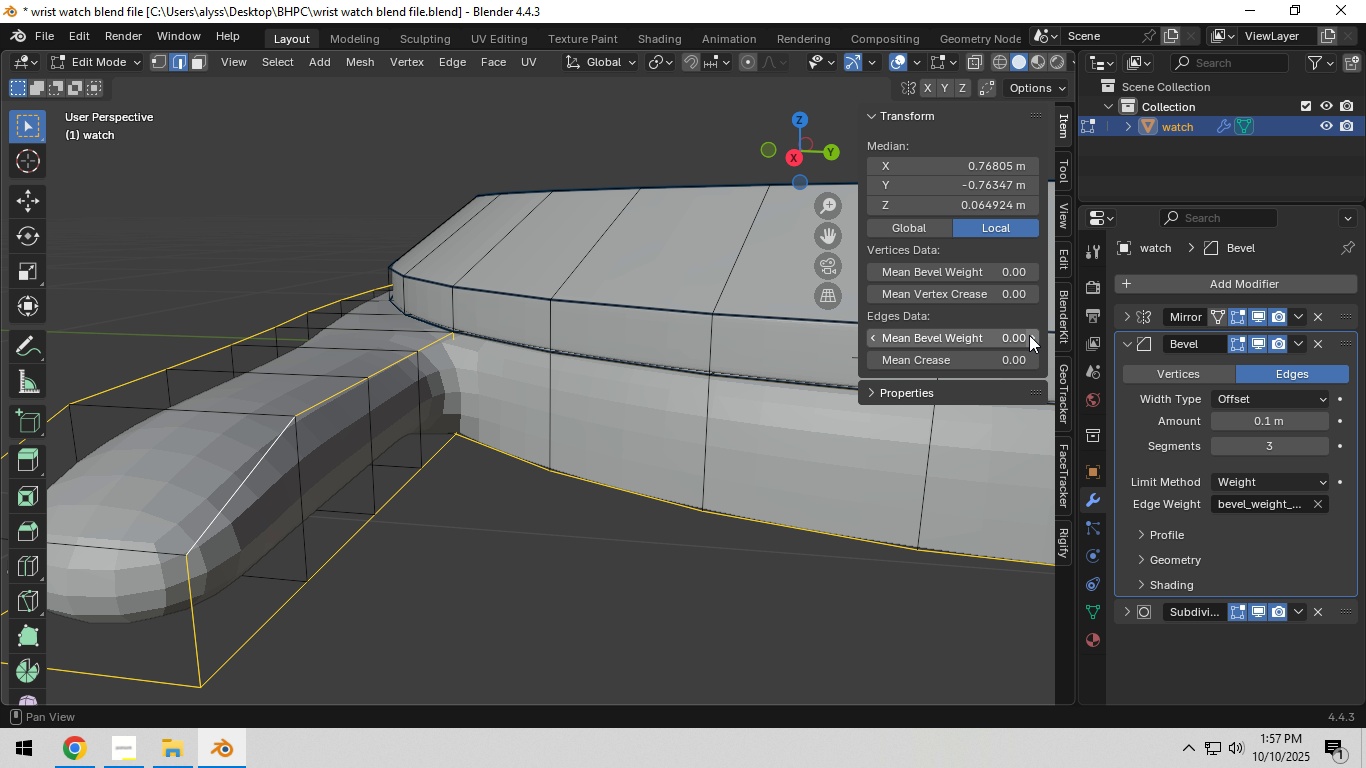 
left_click([1034, 336])
 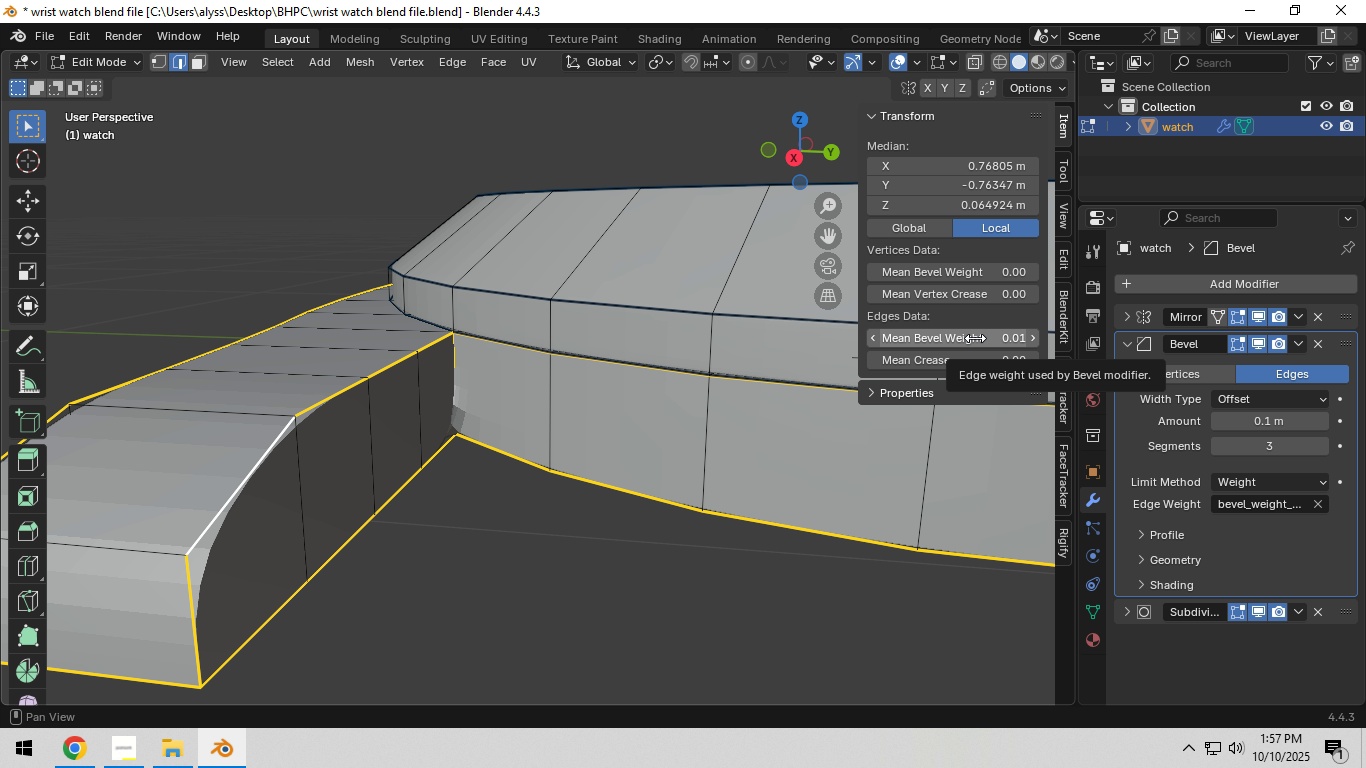 
scroll: coordinate [413, 525], scroll_direction: down, amount: 4.0
 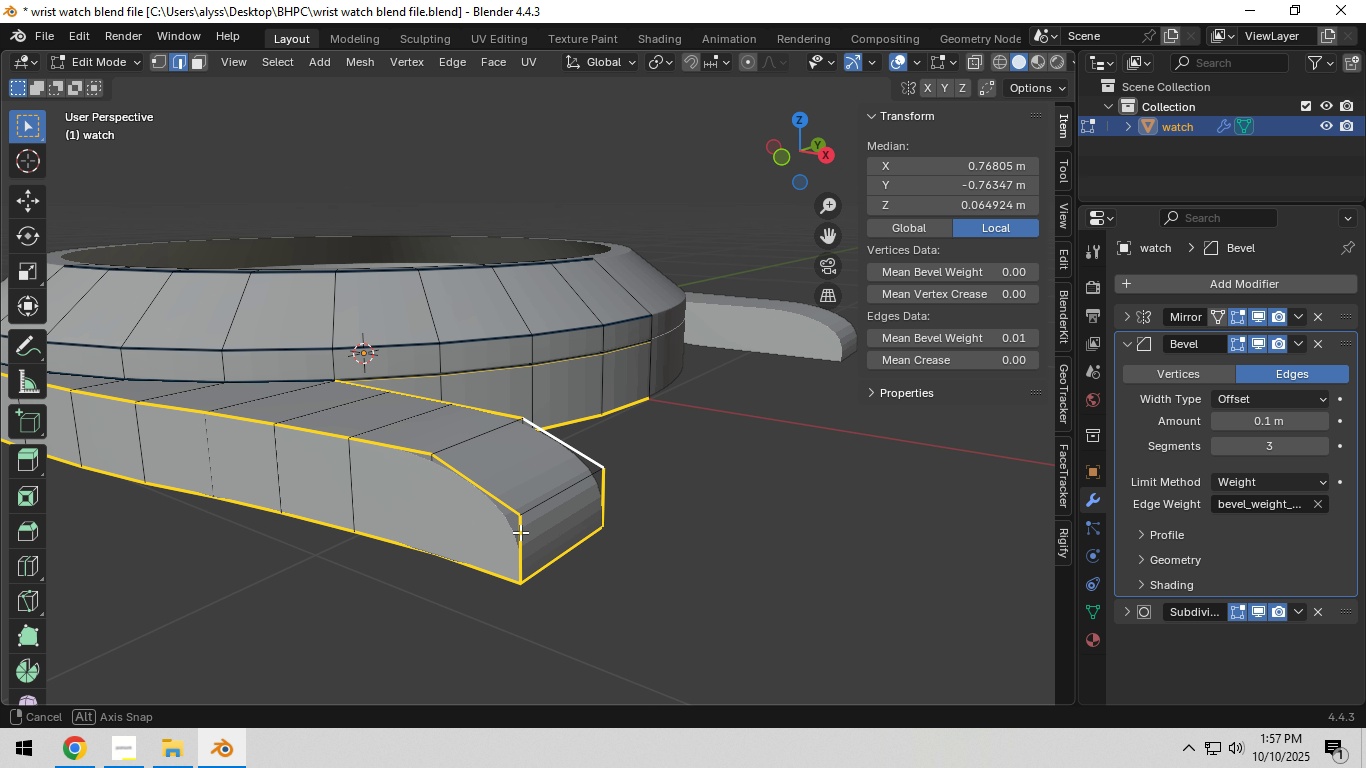 
scroll: coordinate [520, 517], scroll_direction: up, amount: 3.0
 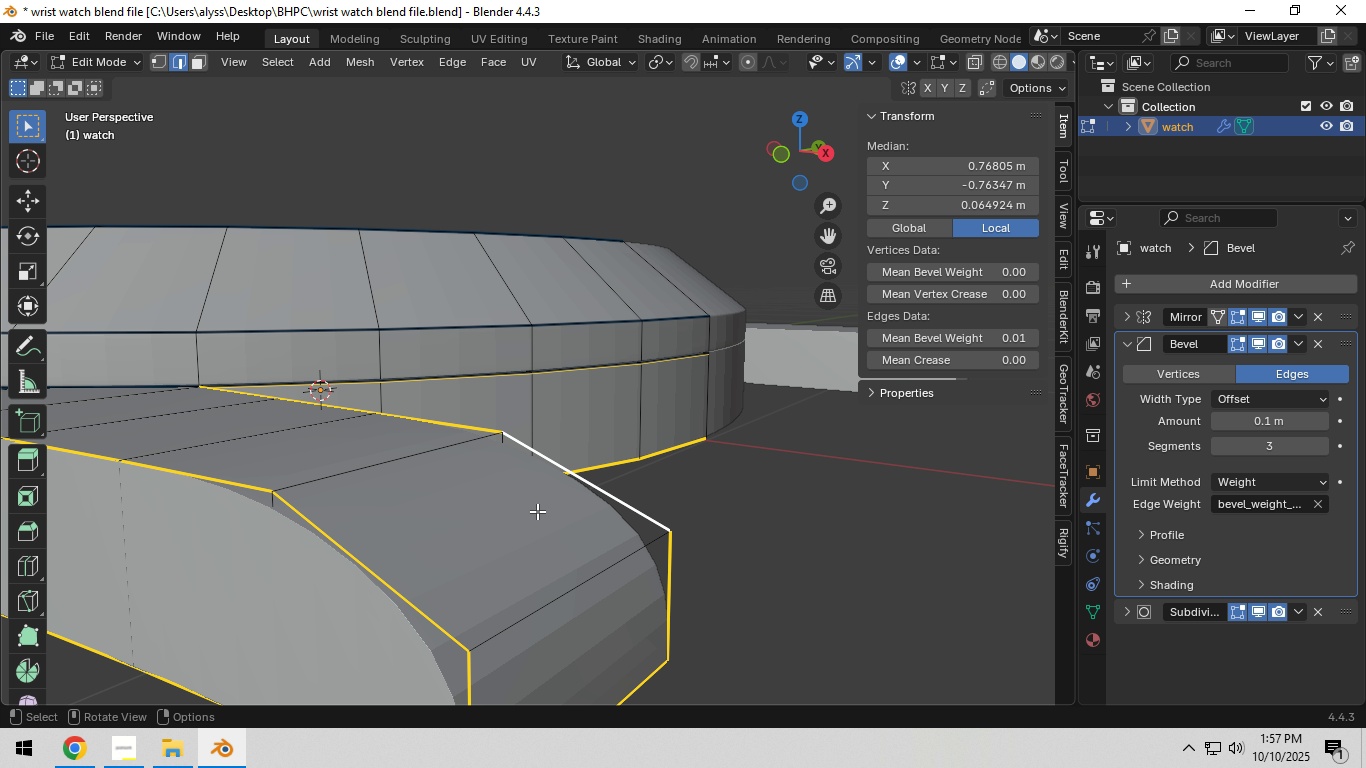 
scroll: coordinate [537, 511], scroll_direction: down, amount: 6.0
 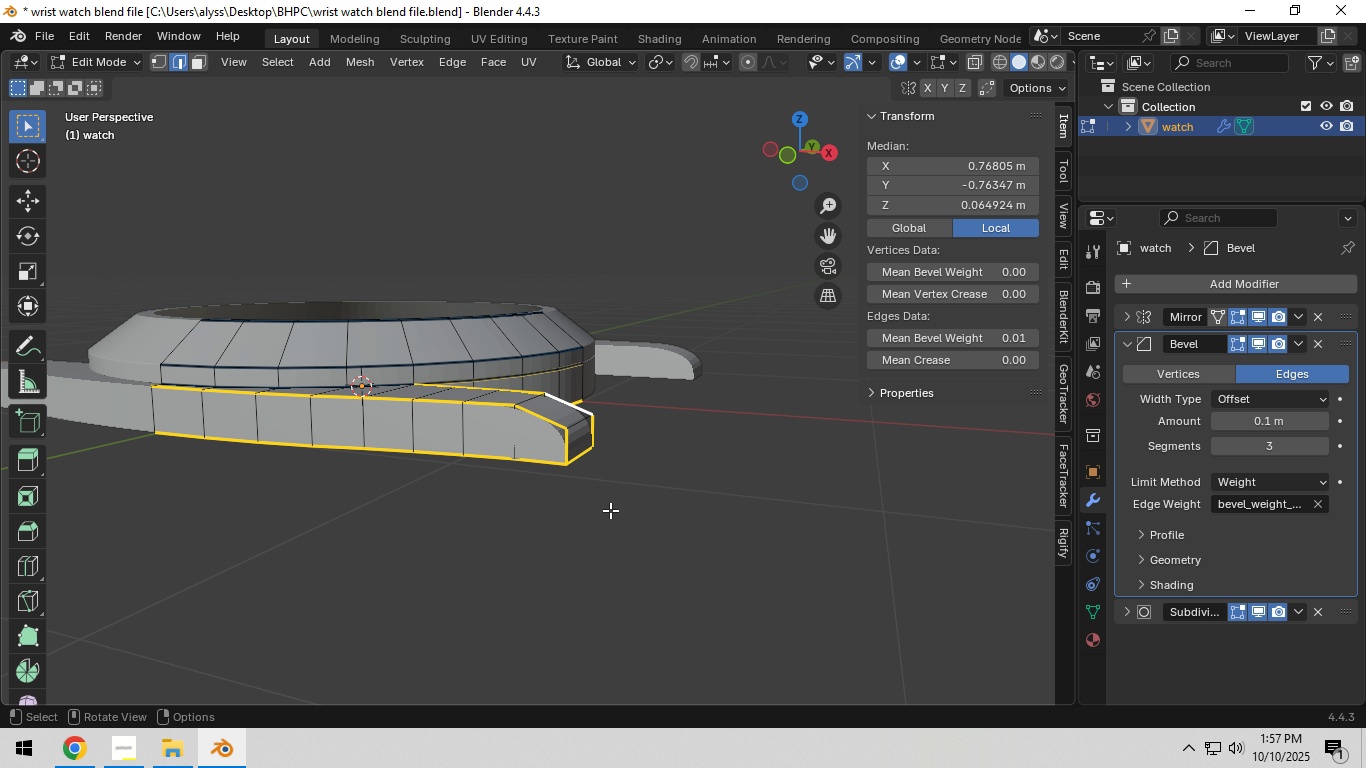 
key(Tab)
 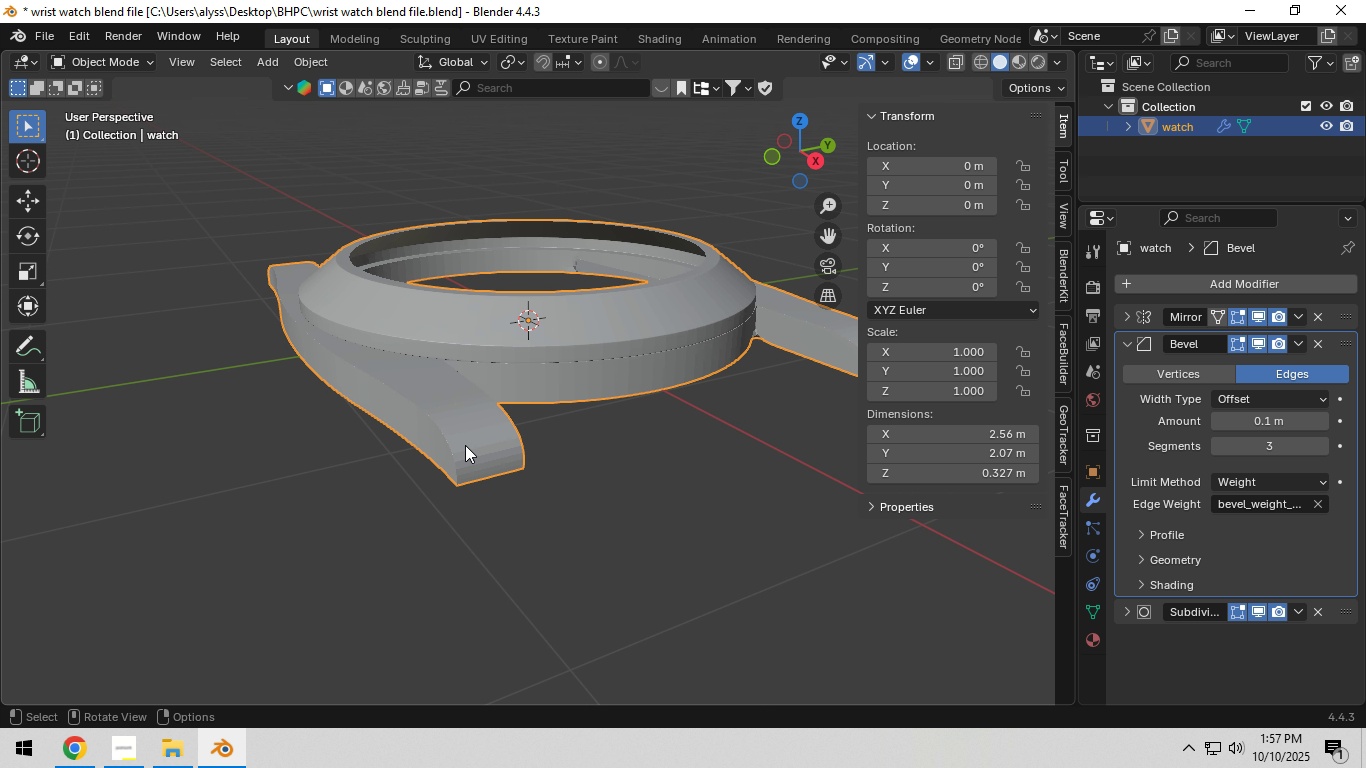 
left_click([454, 421])
 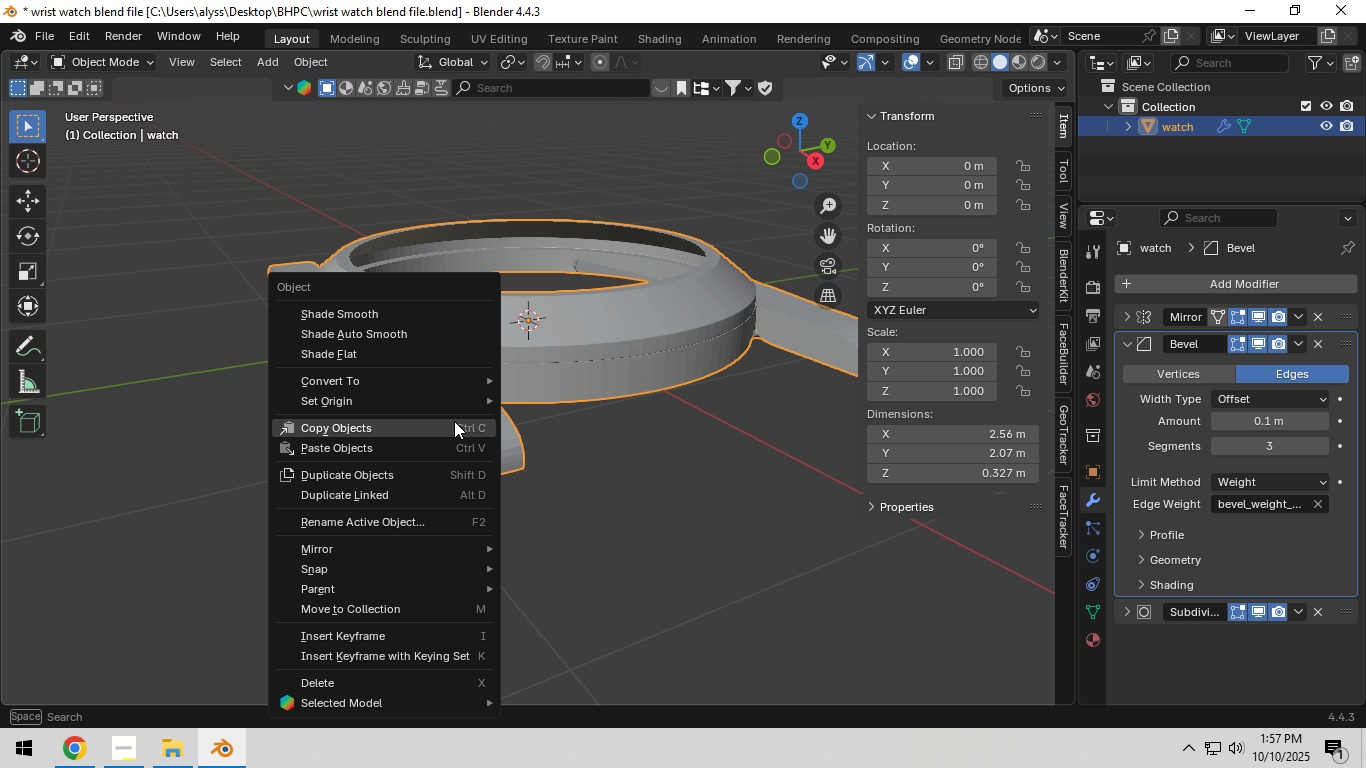 
right_click([454, 421])
 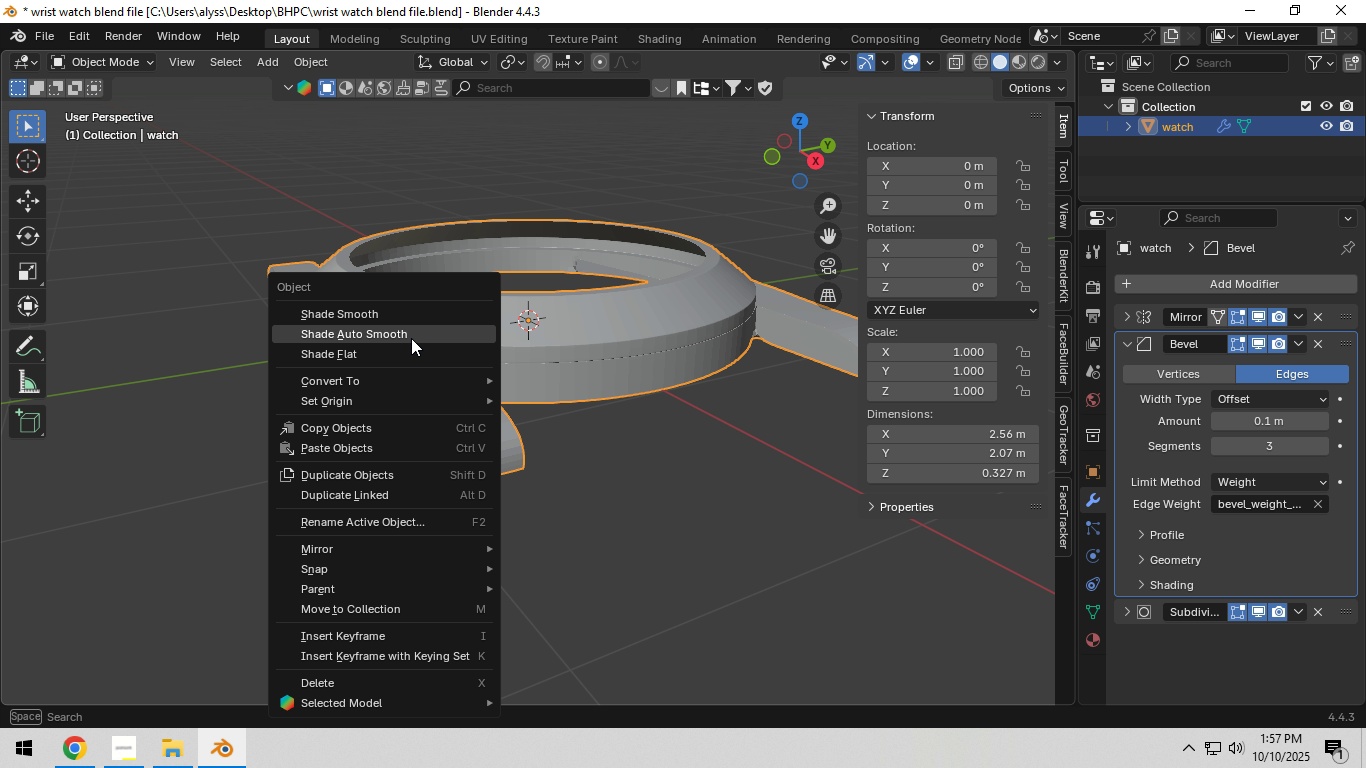 
left_click([411, 338])
 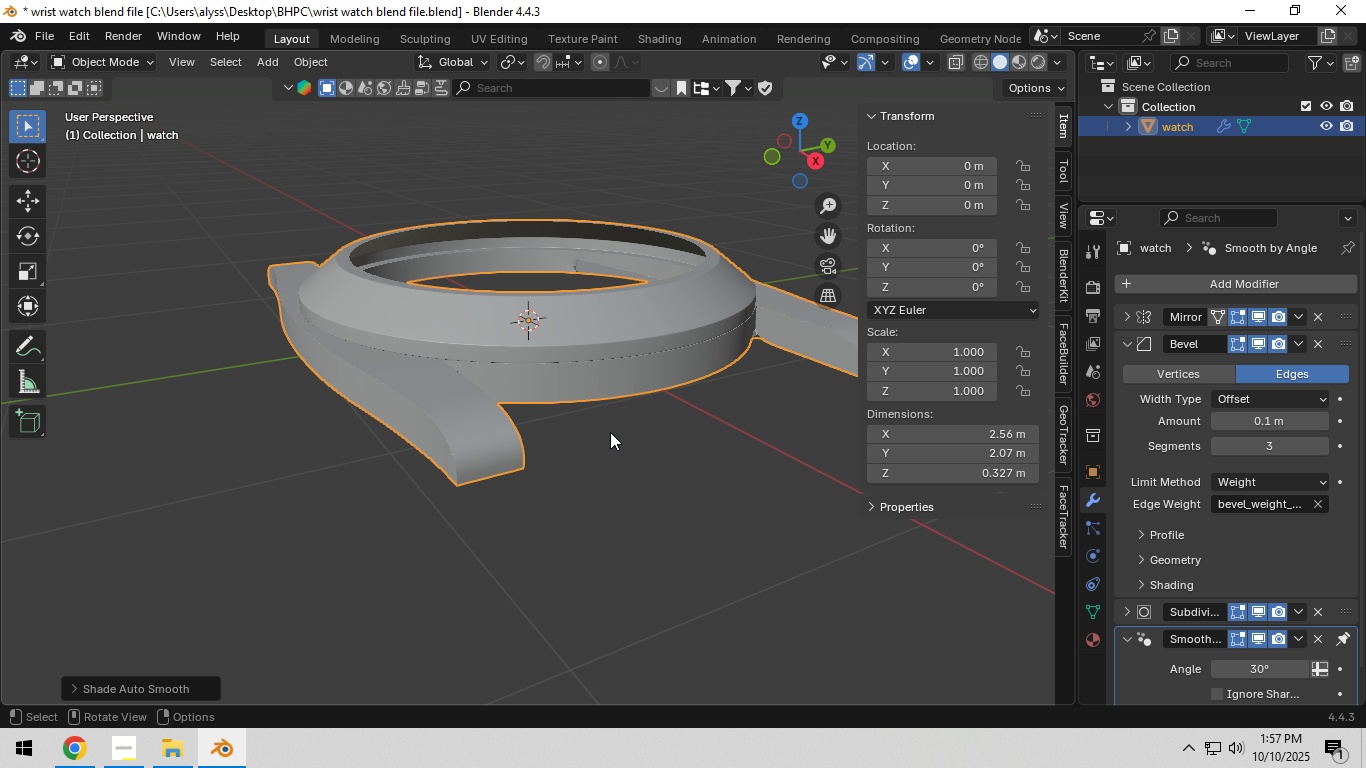 
left_click([610, 432])
 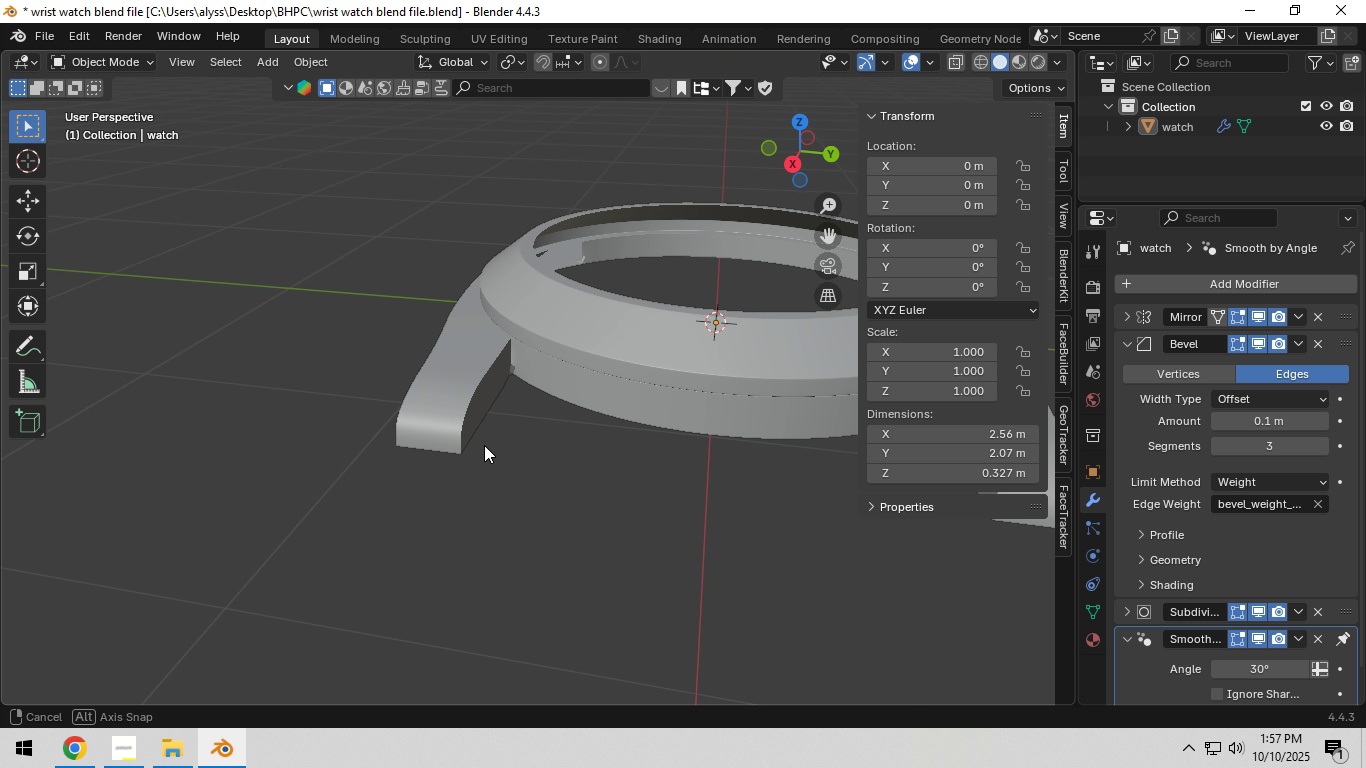 
scroll: coordinate [479, 445], scroll_direction: up, amount: 8.0
 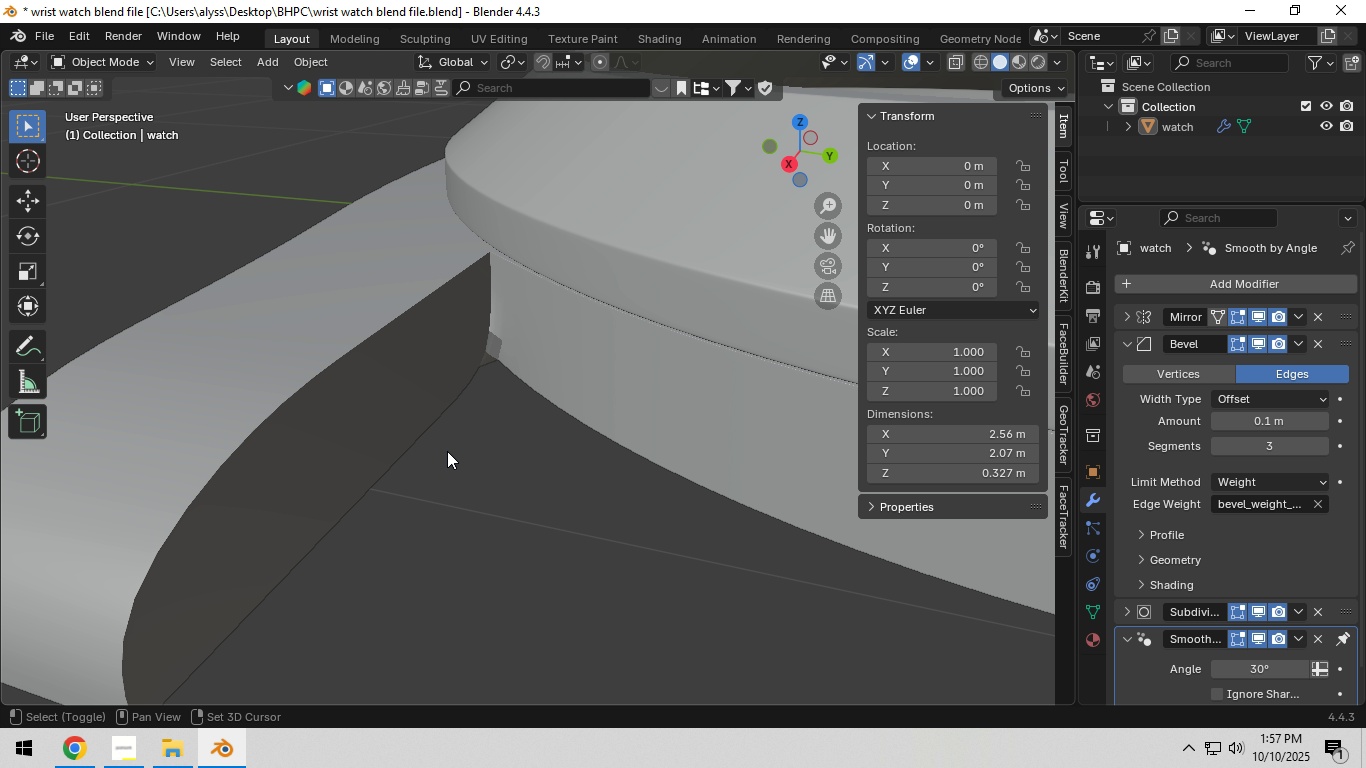 
hold_key(key=ShiftLeft, duration=0.35)
 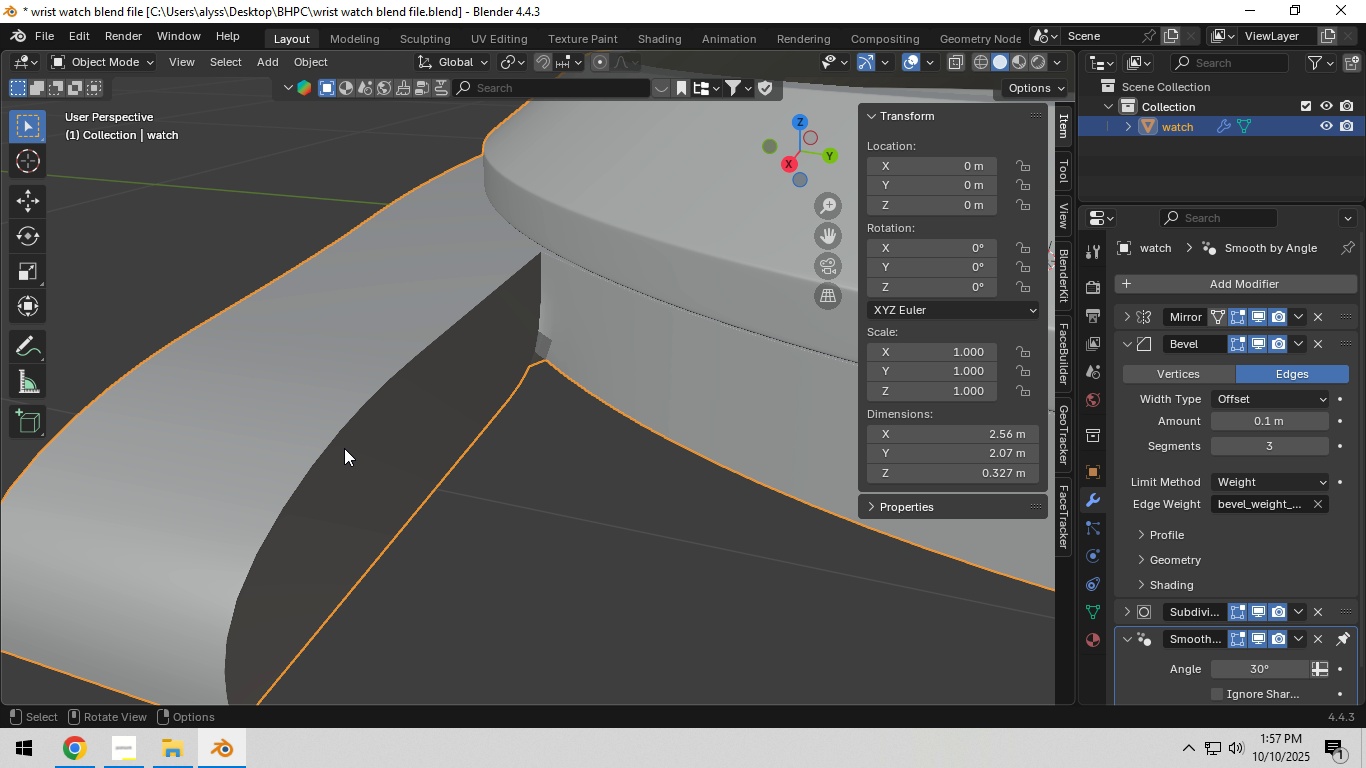 
left_click([344, 448])
 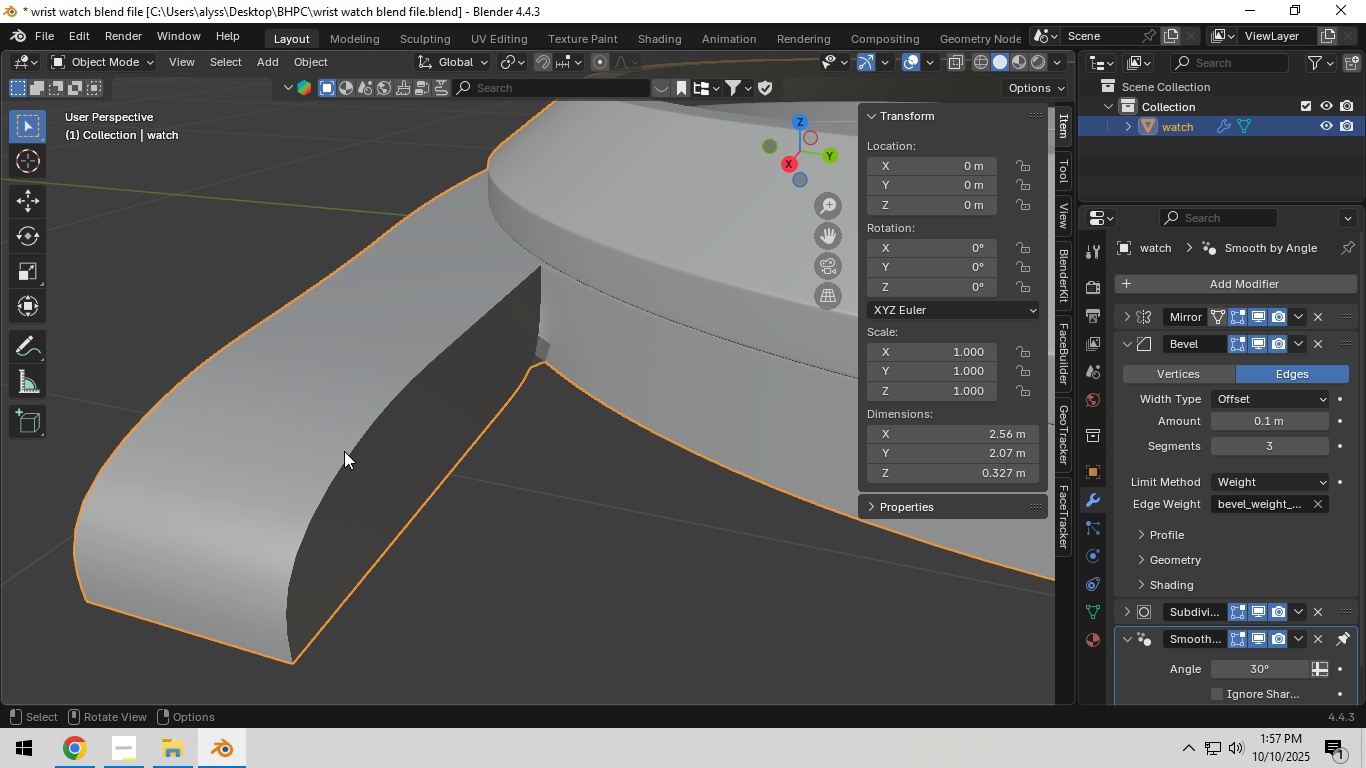 
scroll: coordinate [344, 451], scroll_direction: down, amount: 3.0
 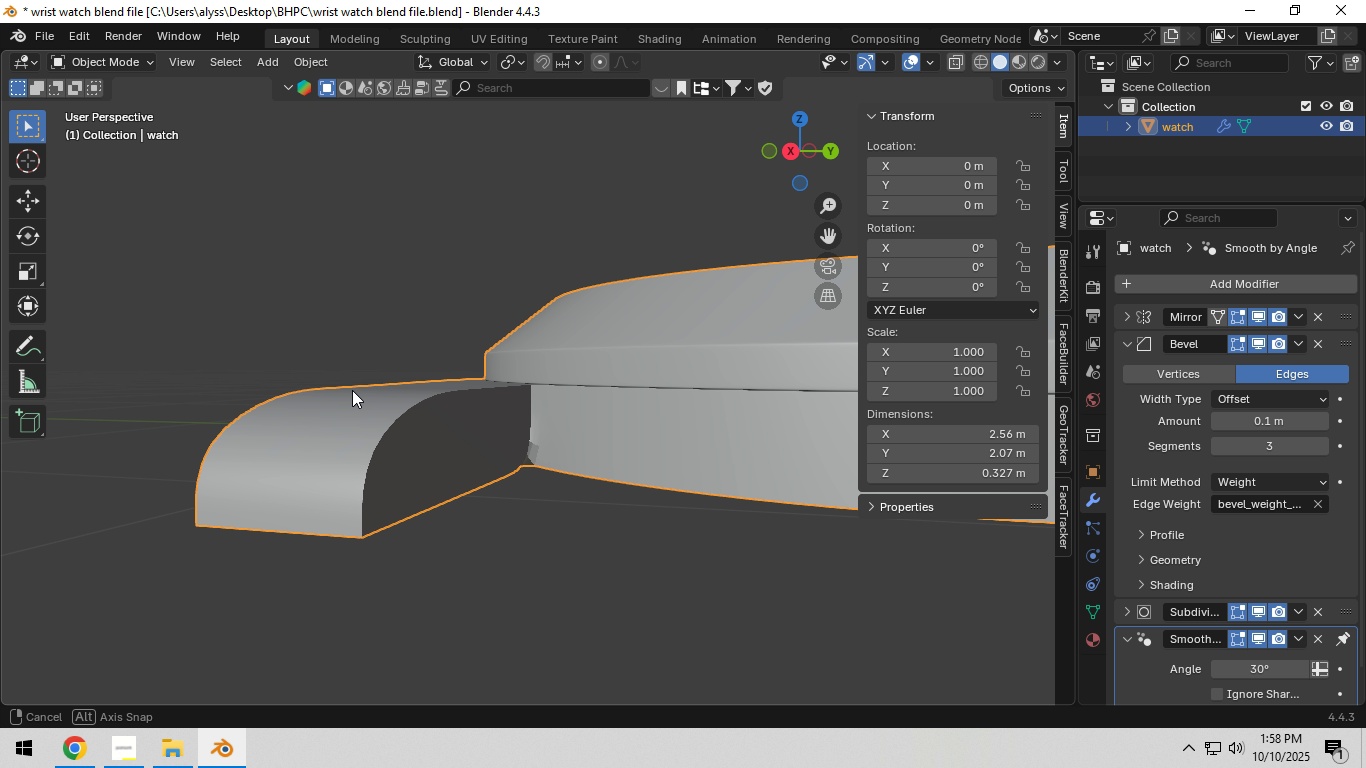 
hold_key(key=ShiftLeft, duration=0.36)
 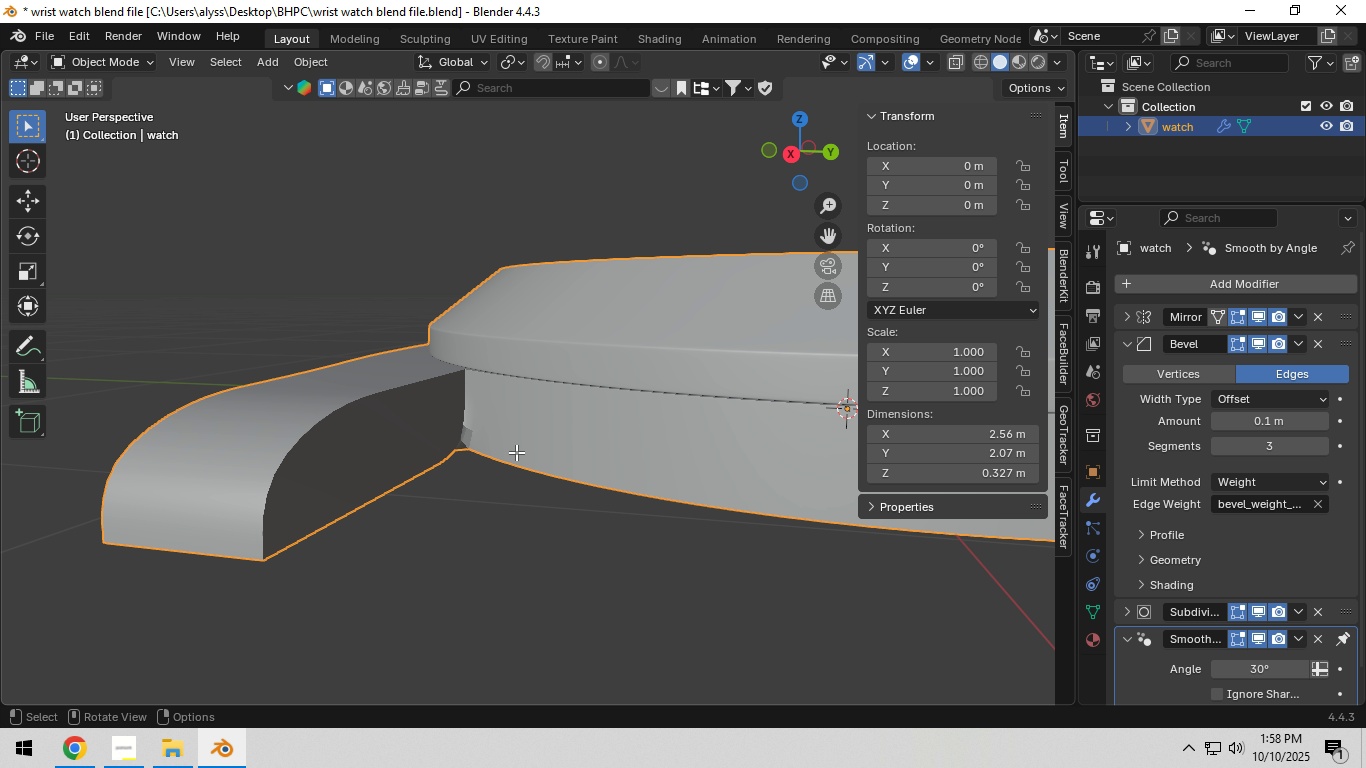 
key(Tab)
 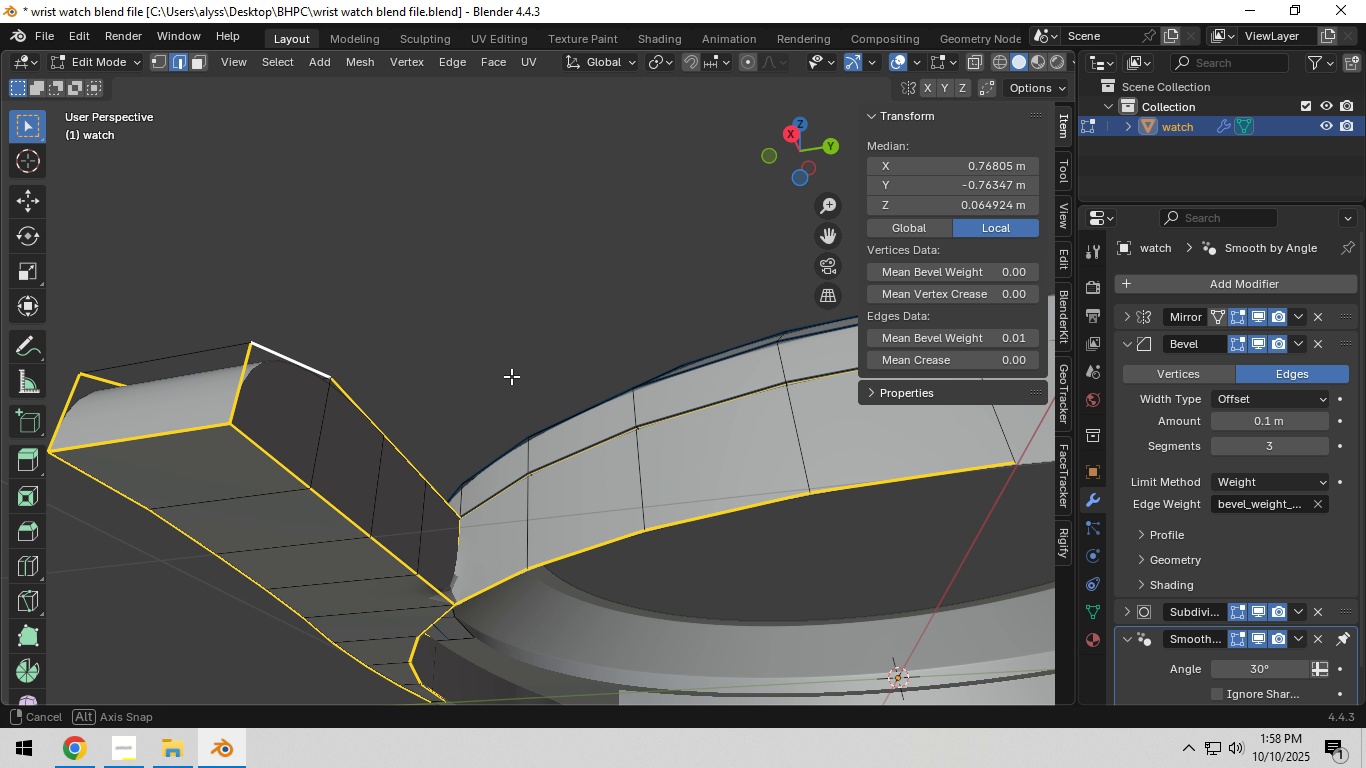 
hold_key(key=ShiftLeft, duration=0.49)
 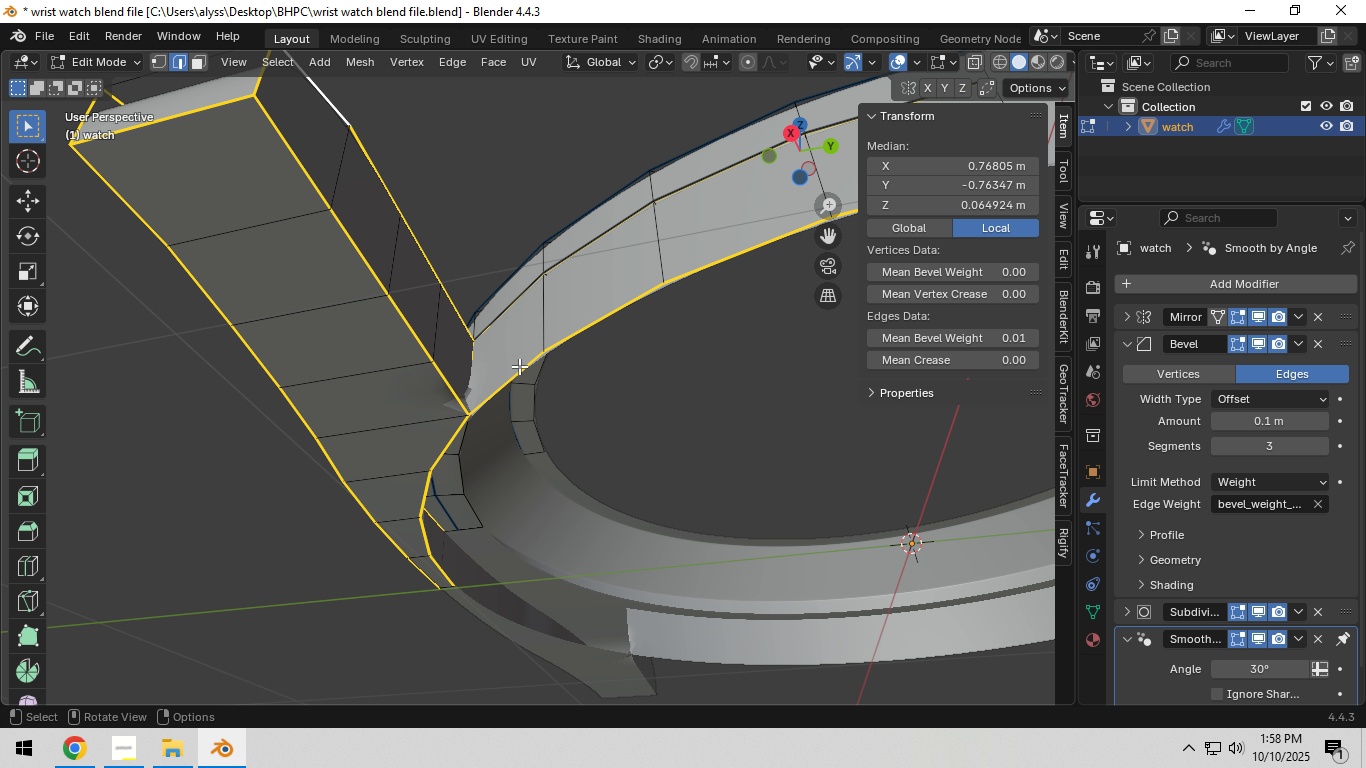 
scroll: coordinate [519, 373], scroll_direction: up, amount: 6.0
 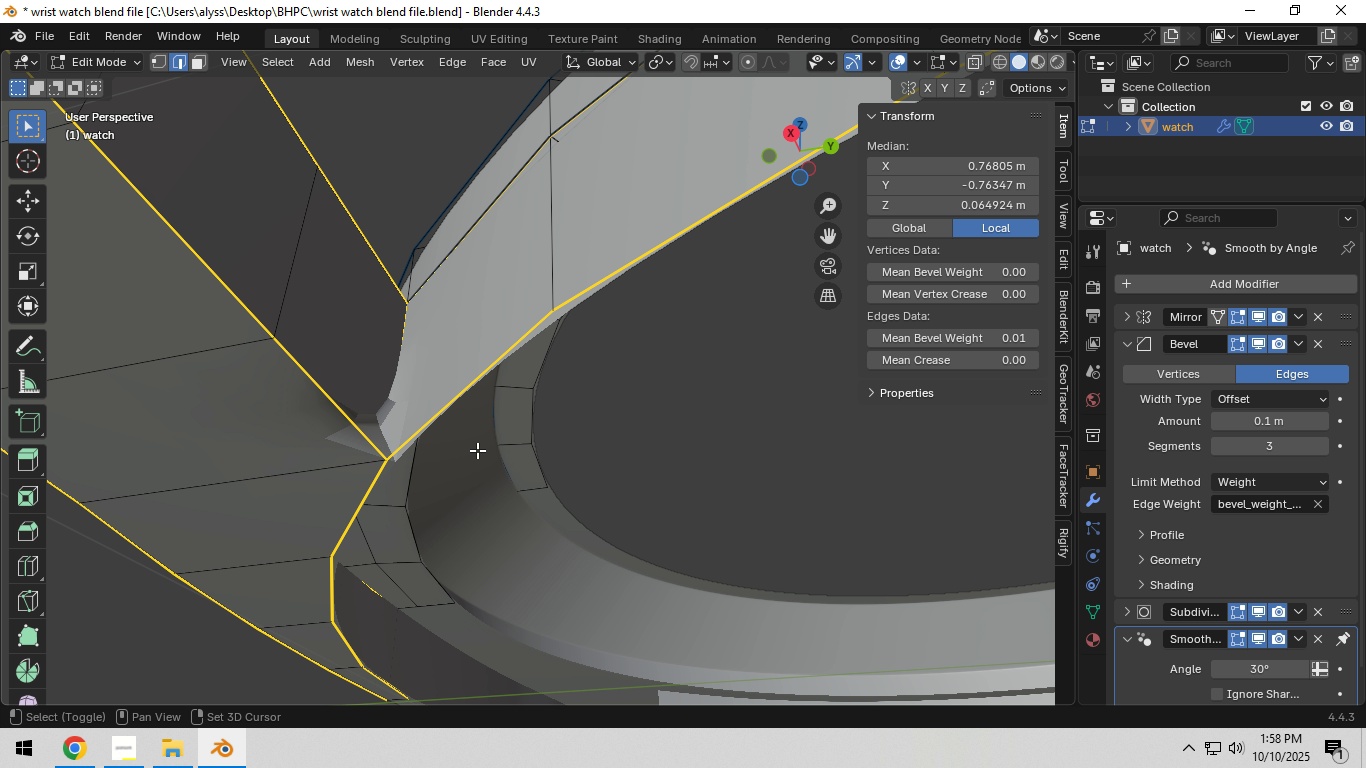 
hold_key(key=ShiftLeft, duration=0.48)
 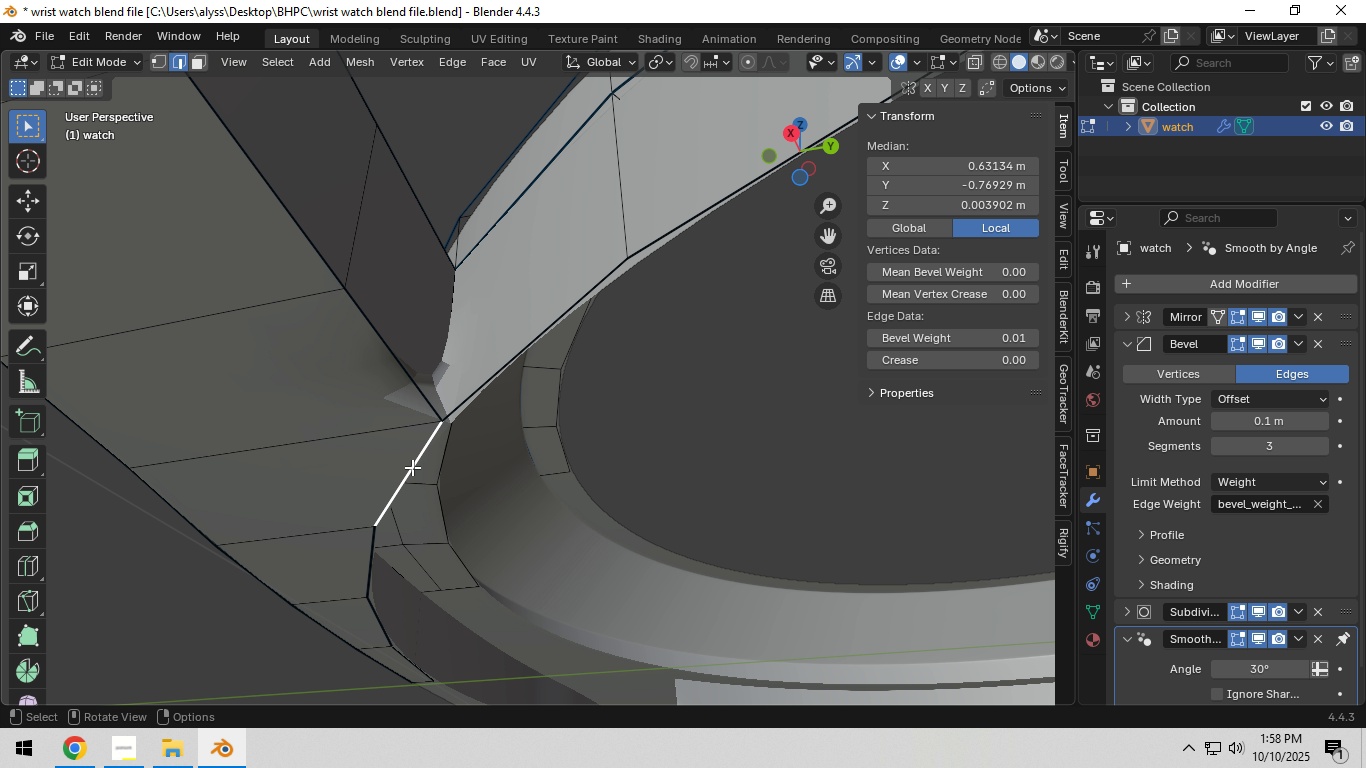 
left_click([412, 466])
 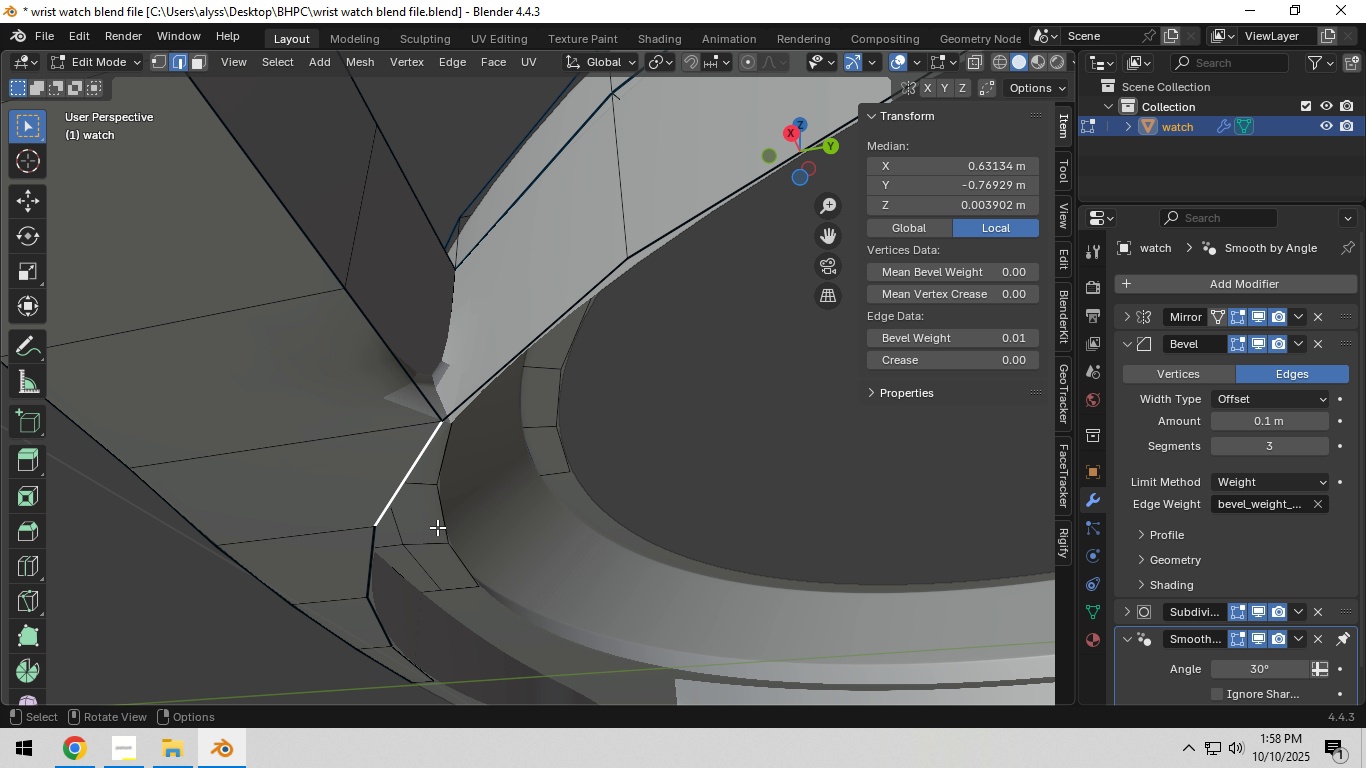 
hold_key(key=ShiftLeft, duration=0.46)
 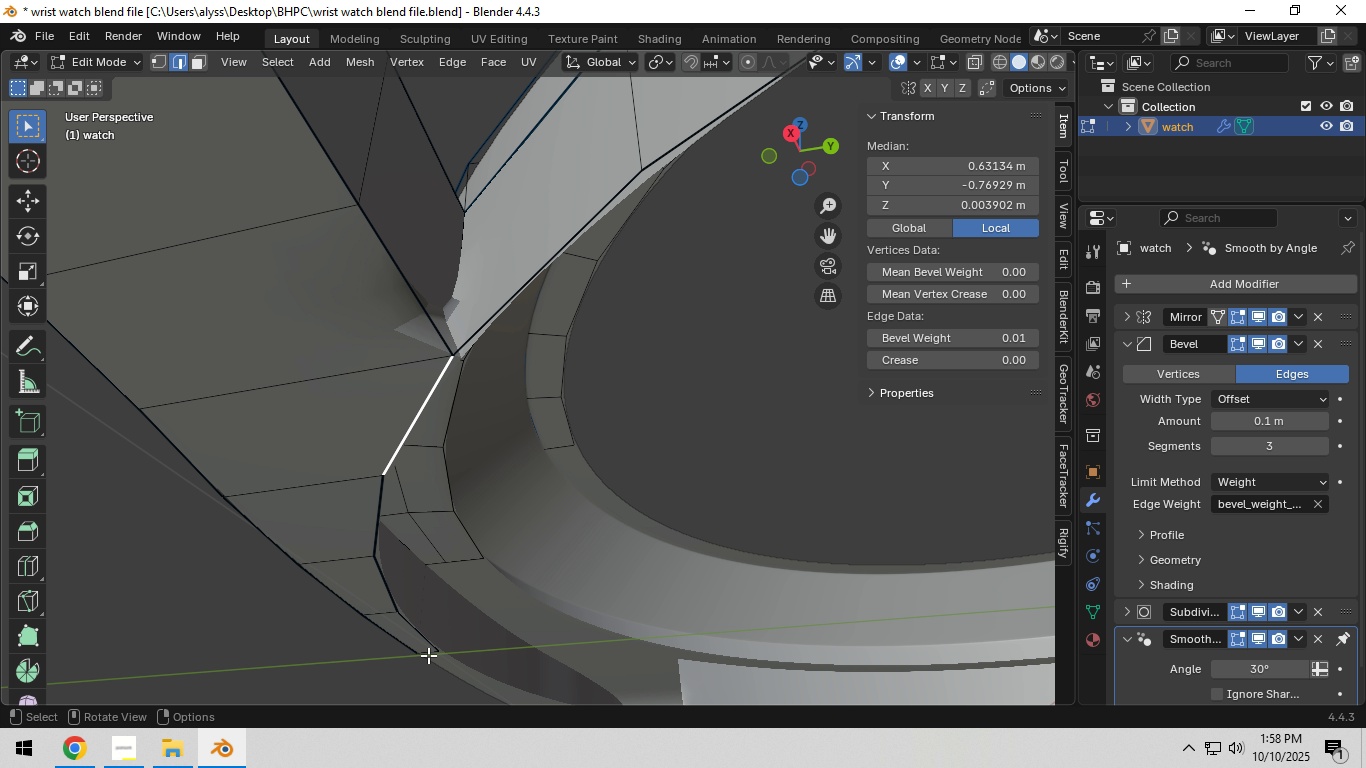 
hold_key(key=ControlLeft, duration=0.73)
left_click([424, 640])
 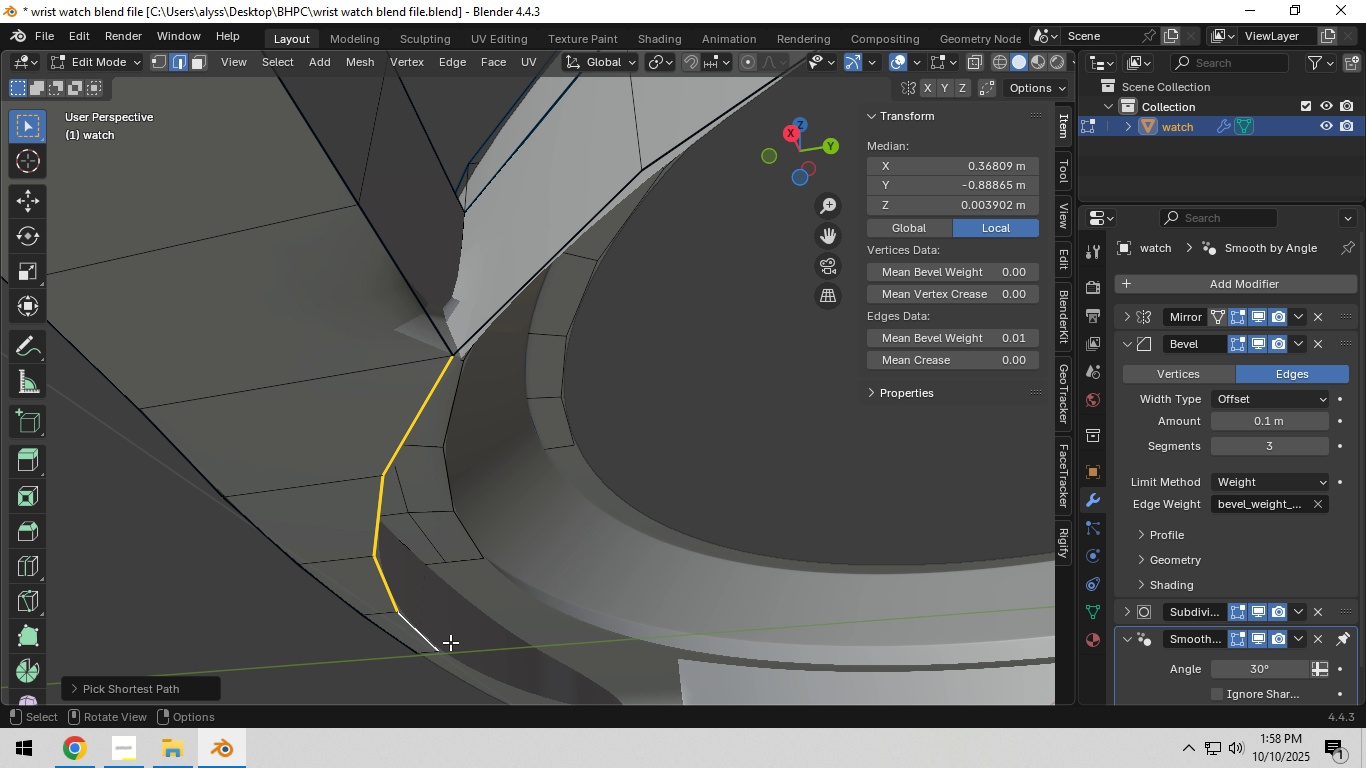 
scroll: coordinate [449, 649], scroll_direction: down, amount: 4.0
 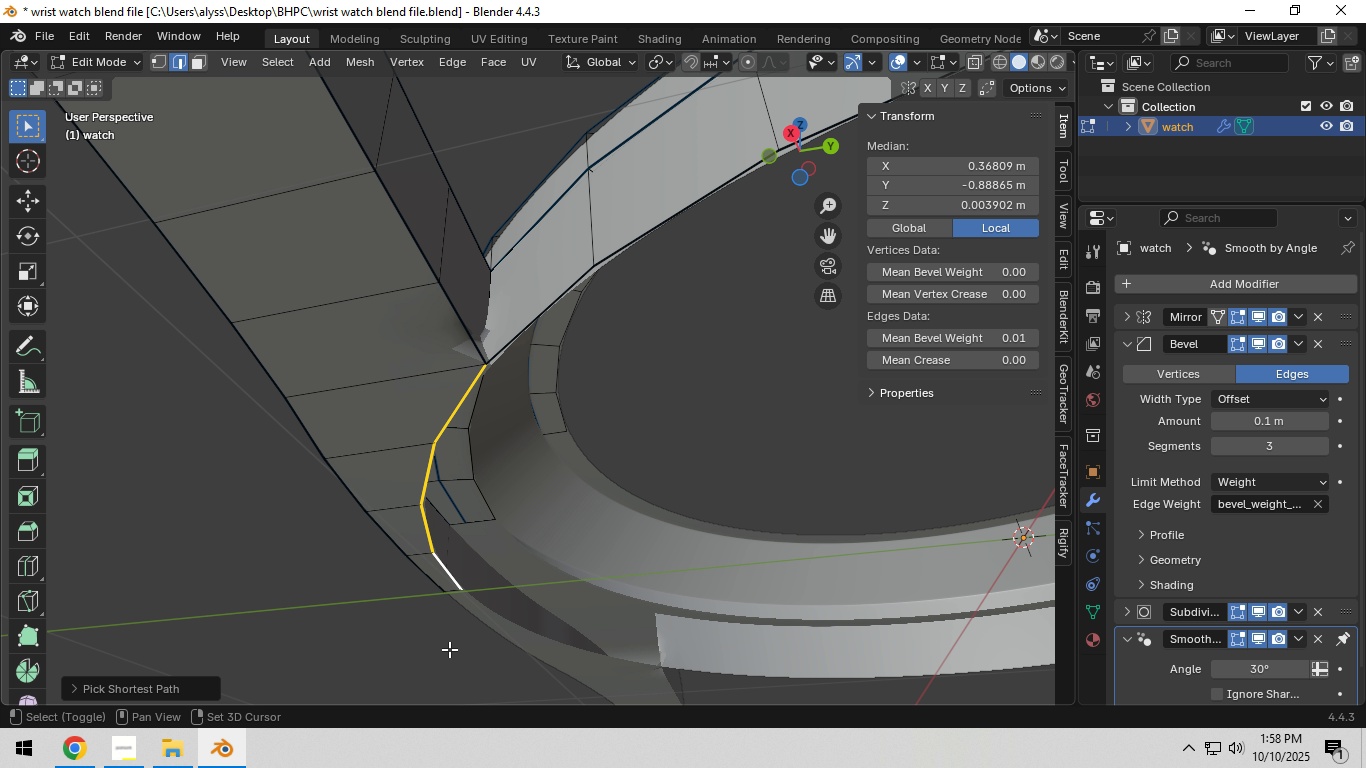 
hold_key(key=ShiftLeft, duration=0.61)
 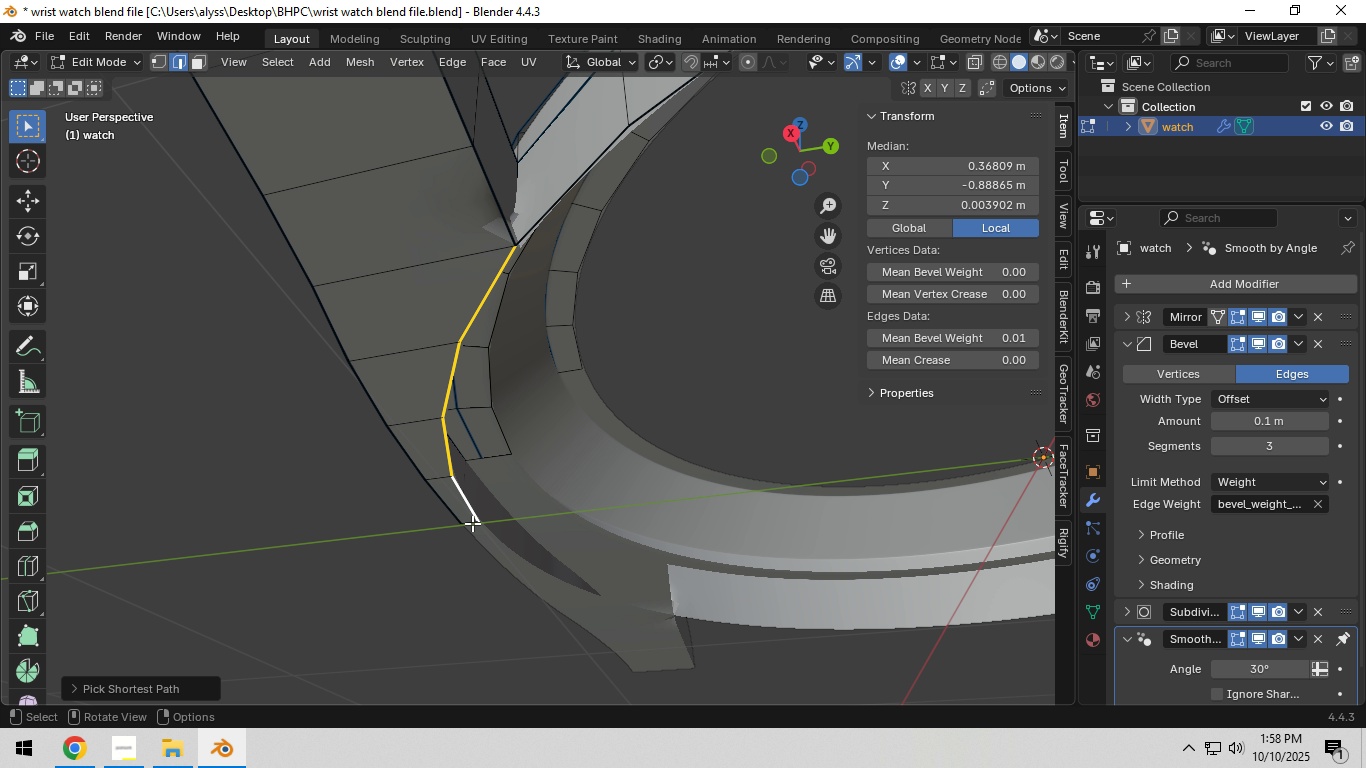 
hold_key(key=ShiftLeft, duration=0.89)
left_click([471, 522])
 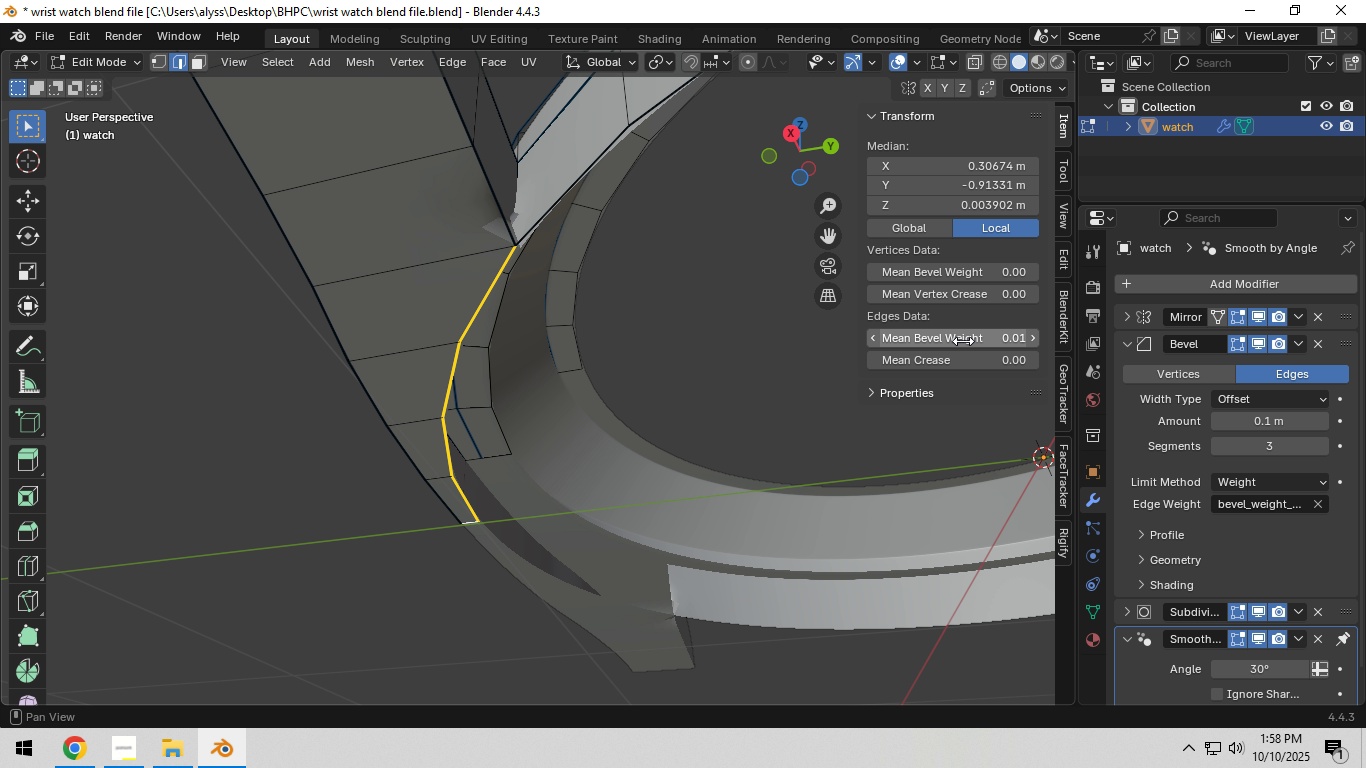 
left_click_drag(start_coordinate=[963, 341], to_coordinate=[755, 361])
 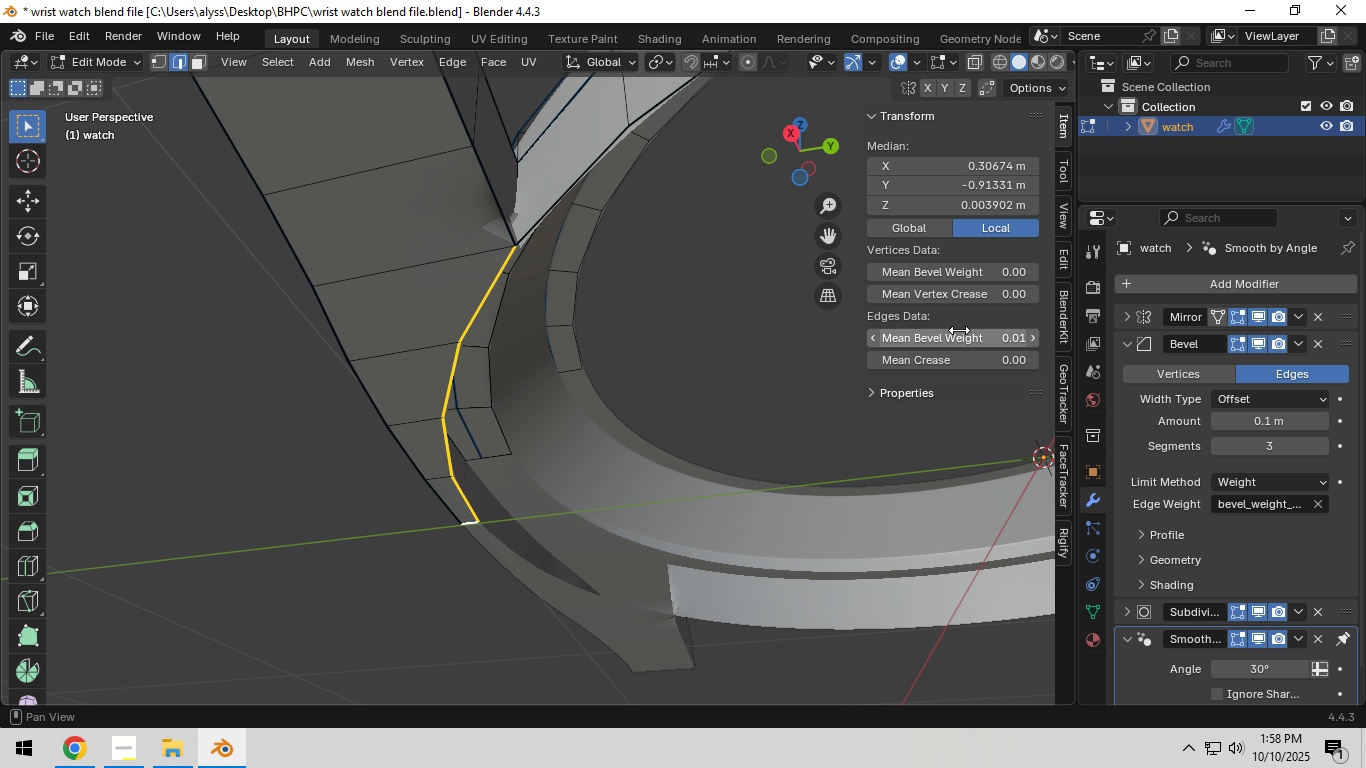 
left_click_drag(start_coordinate=[967, 337], to_coordinate=[793, 357])
 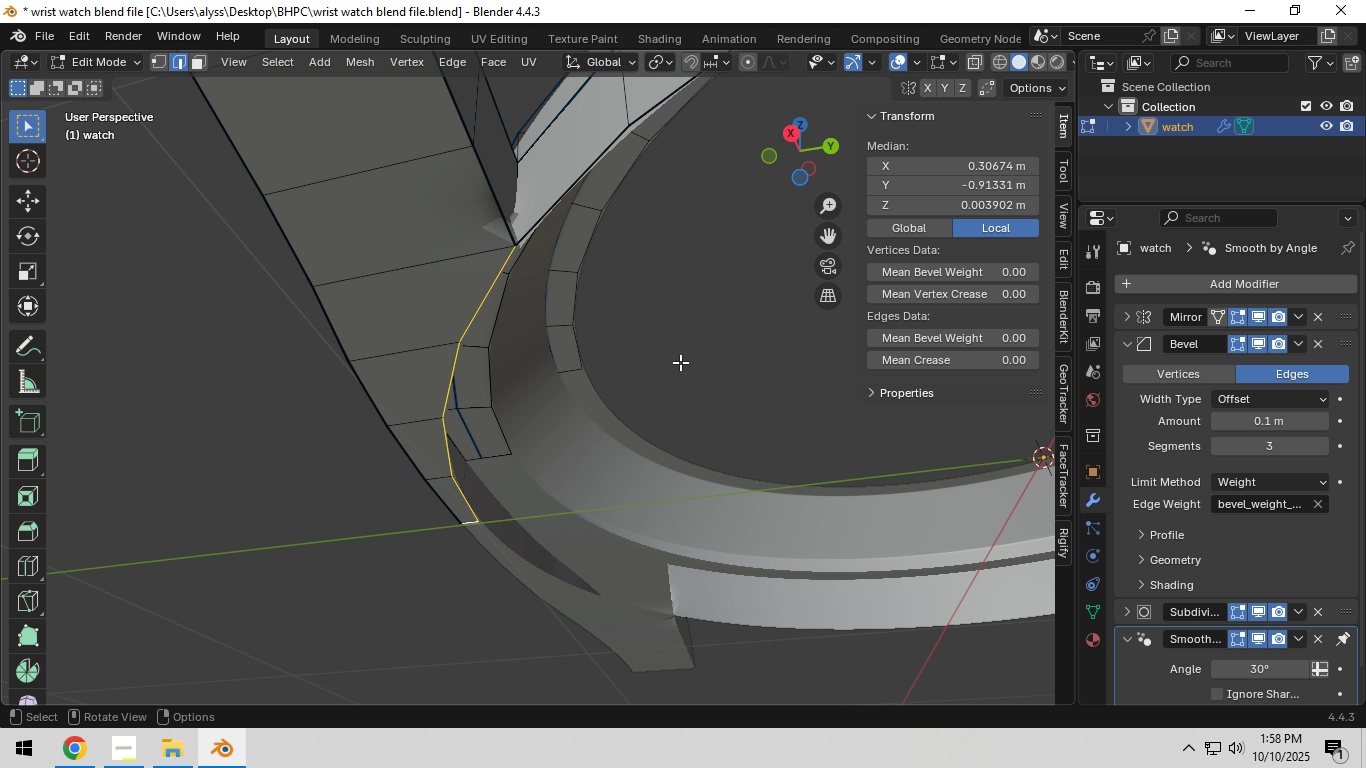 
left_click([684, 361])
 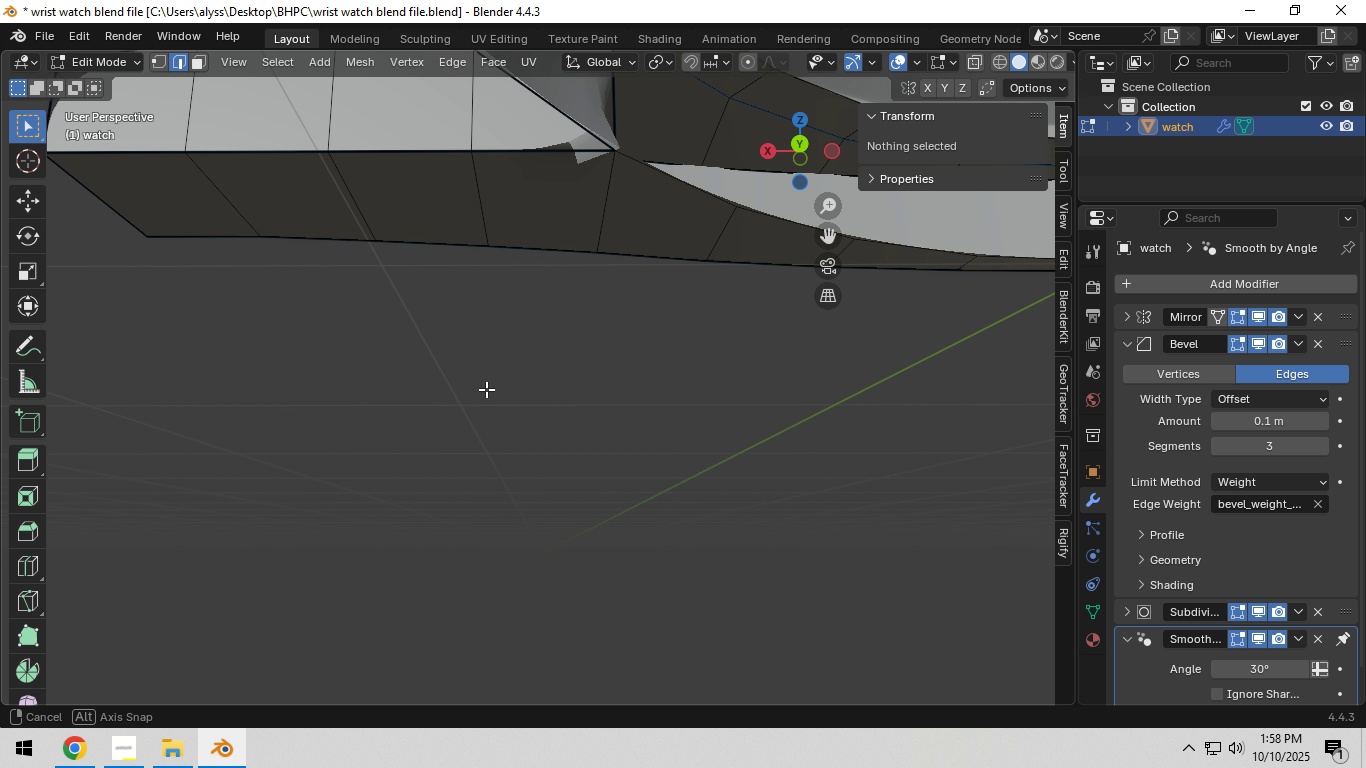 
scroll: coordinate [593, 247], scroll_direction: down, amount: 5.0
 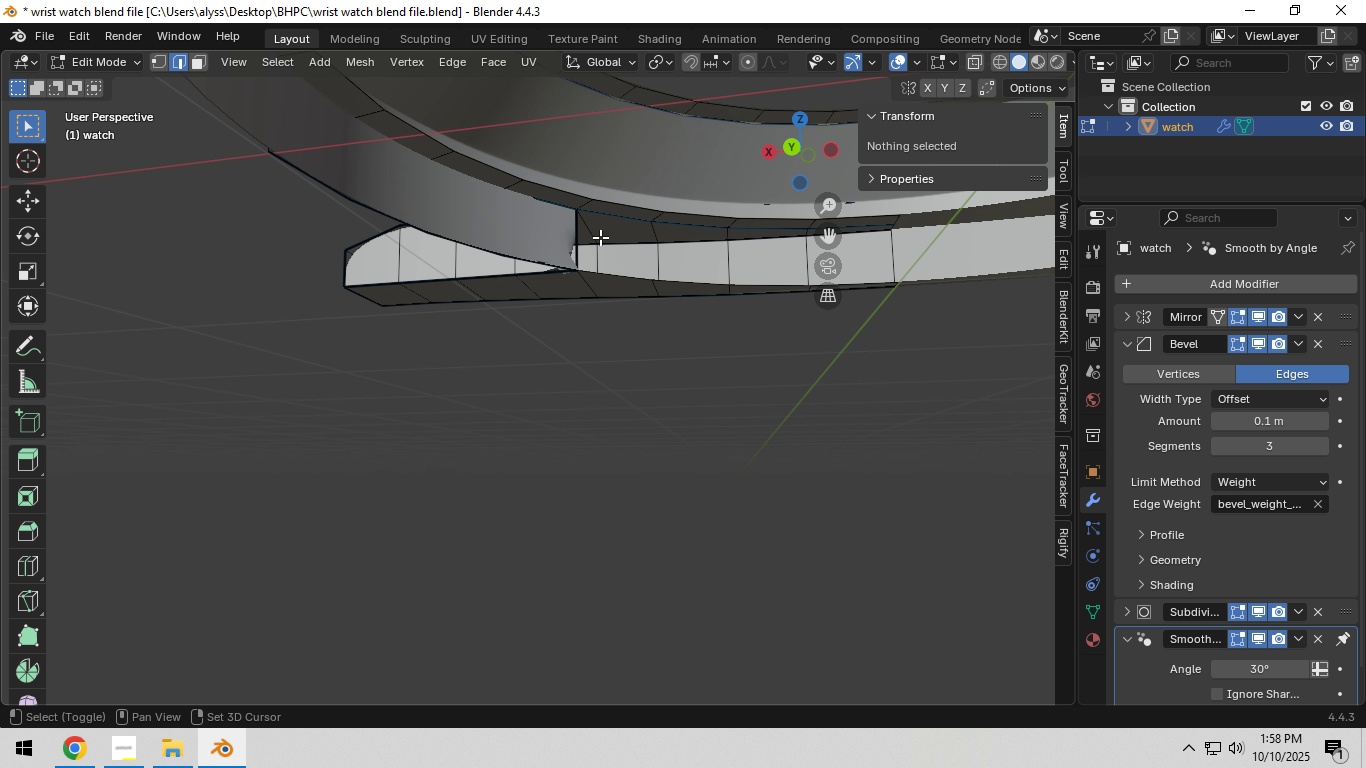 
hold_key(key=ShiftLeft, duration=0.4)
 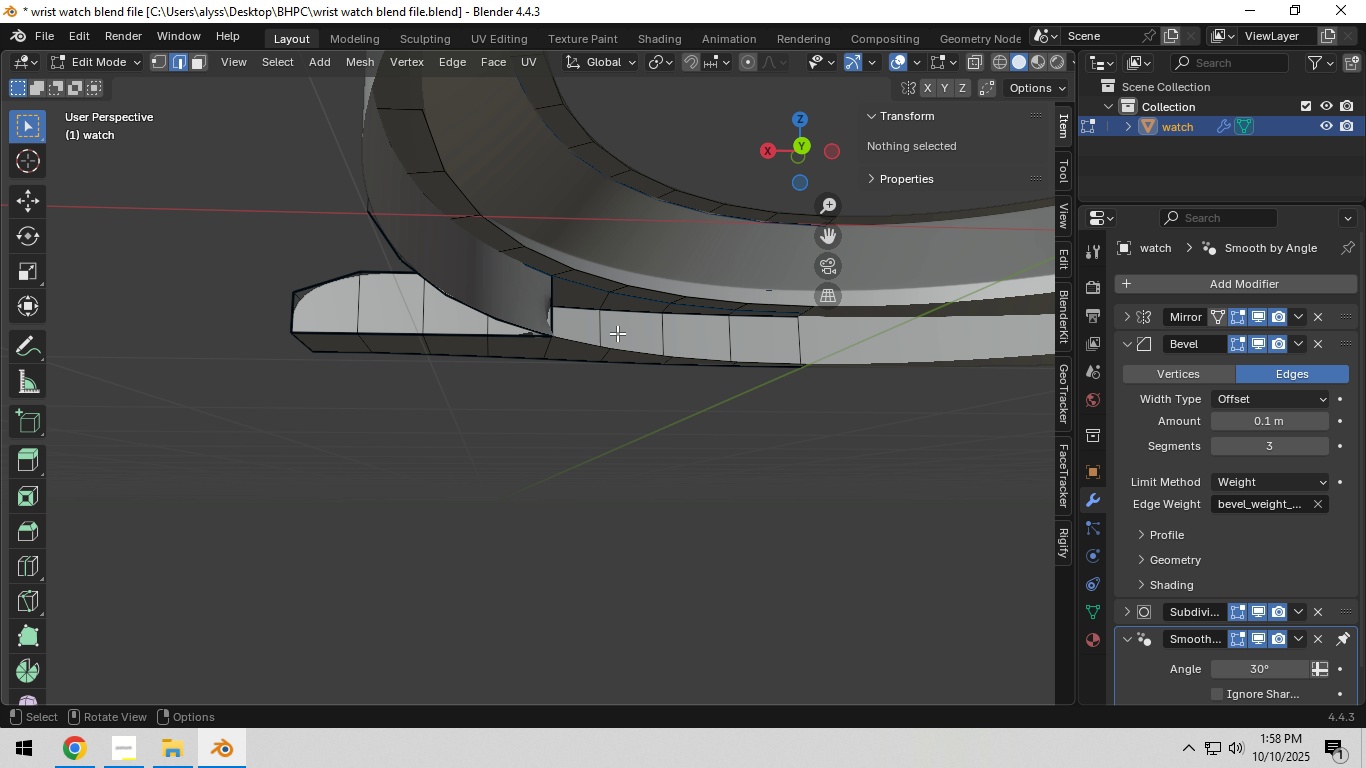 
hold_key(key=AltLeft, duration=0.63)
left_click([594, 343])
 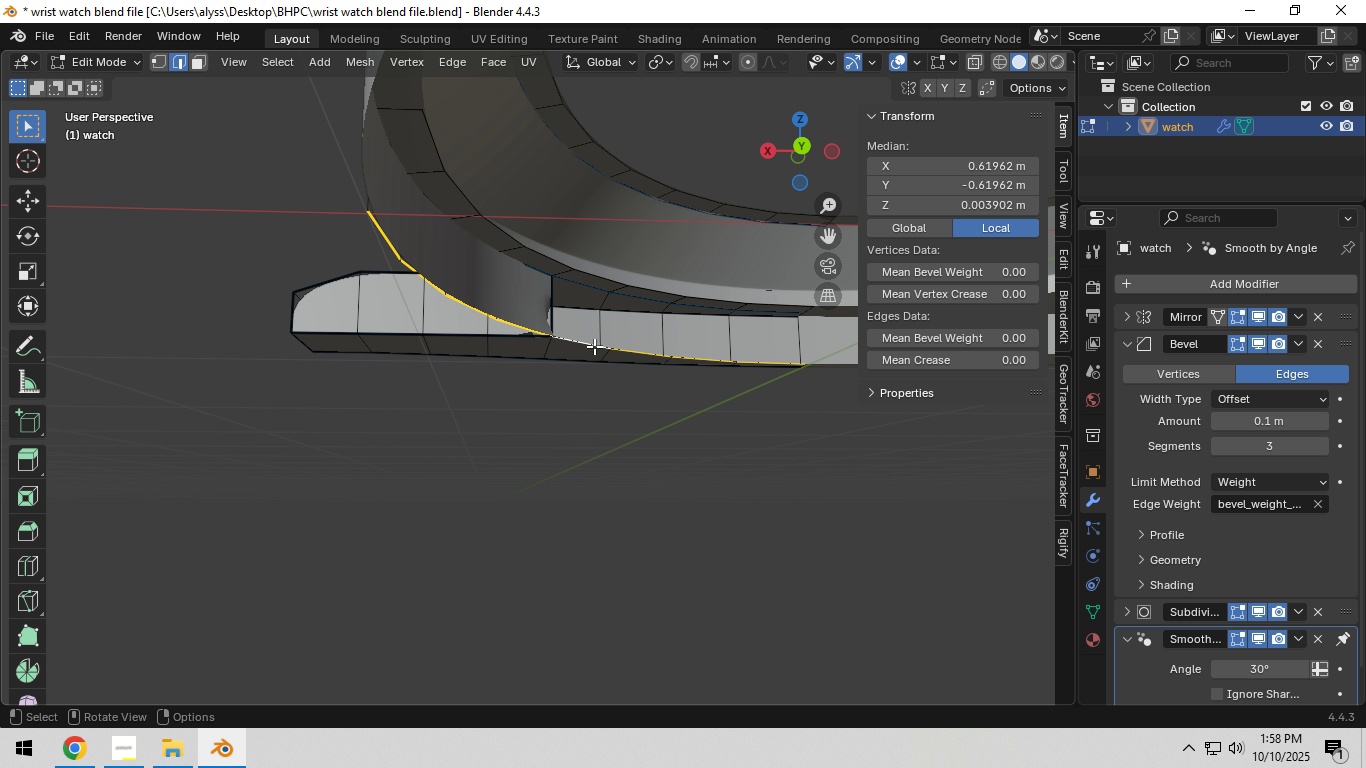 
scroll: coordinate [594, 346], scroll_direction: down, amount: 3.0
 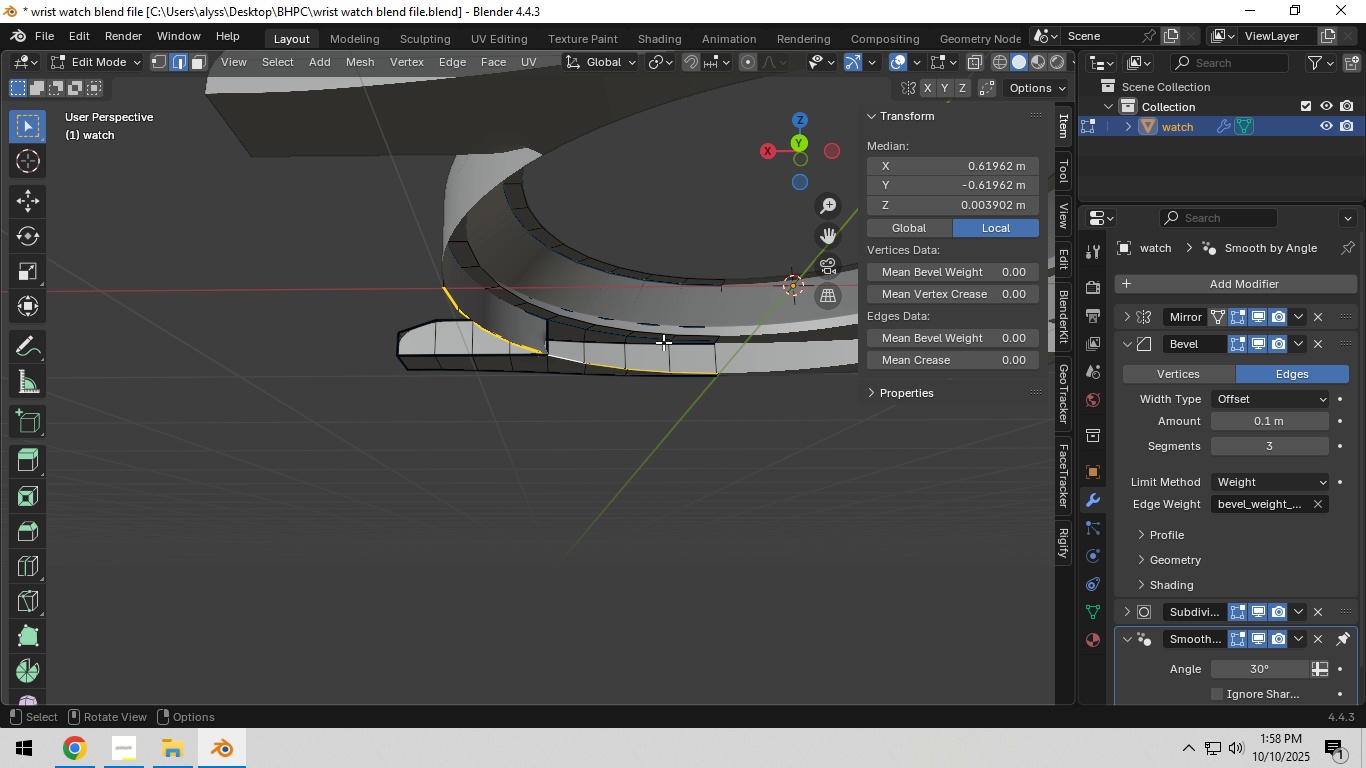 
scroll: coordinate [673, 332], scroll_direction: up, amount: 3.0
 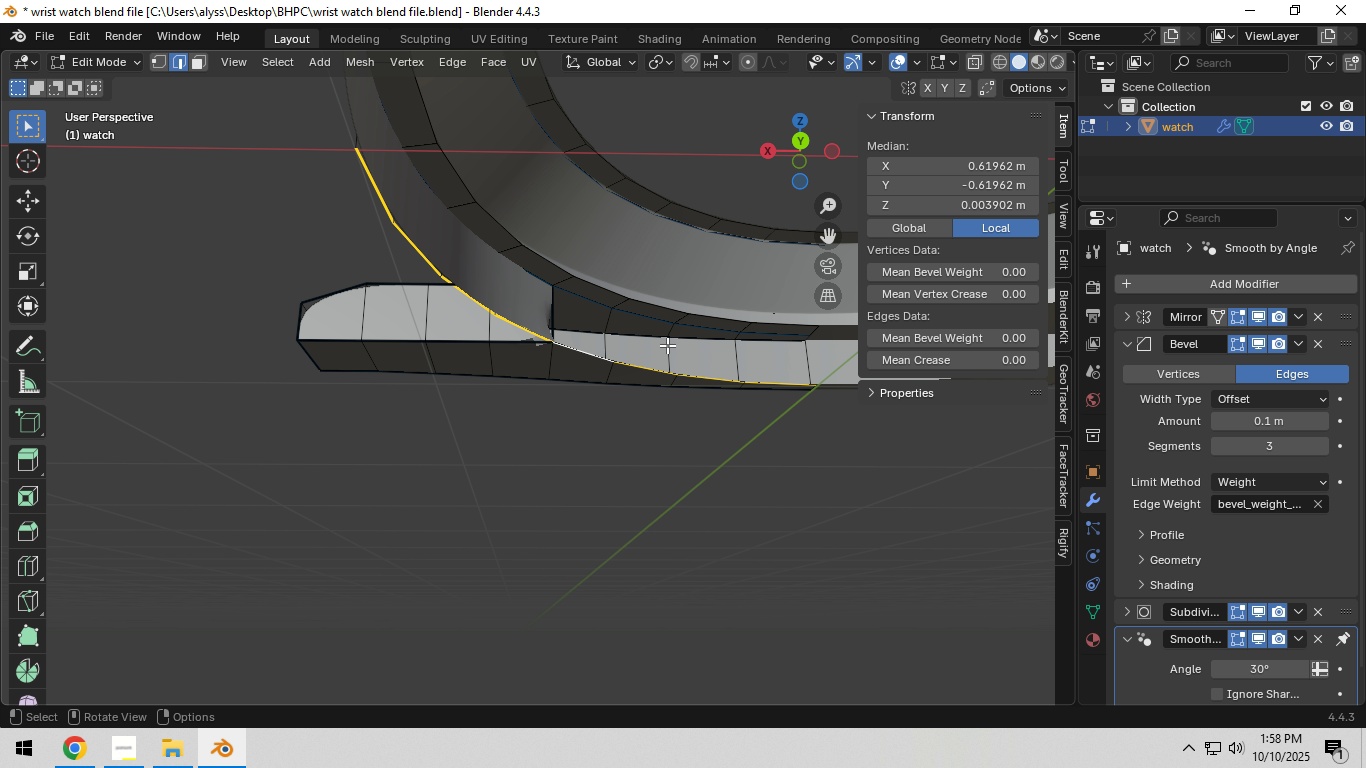 
key(Shift+ShiftLeft)
 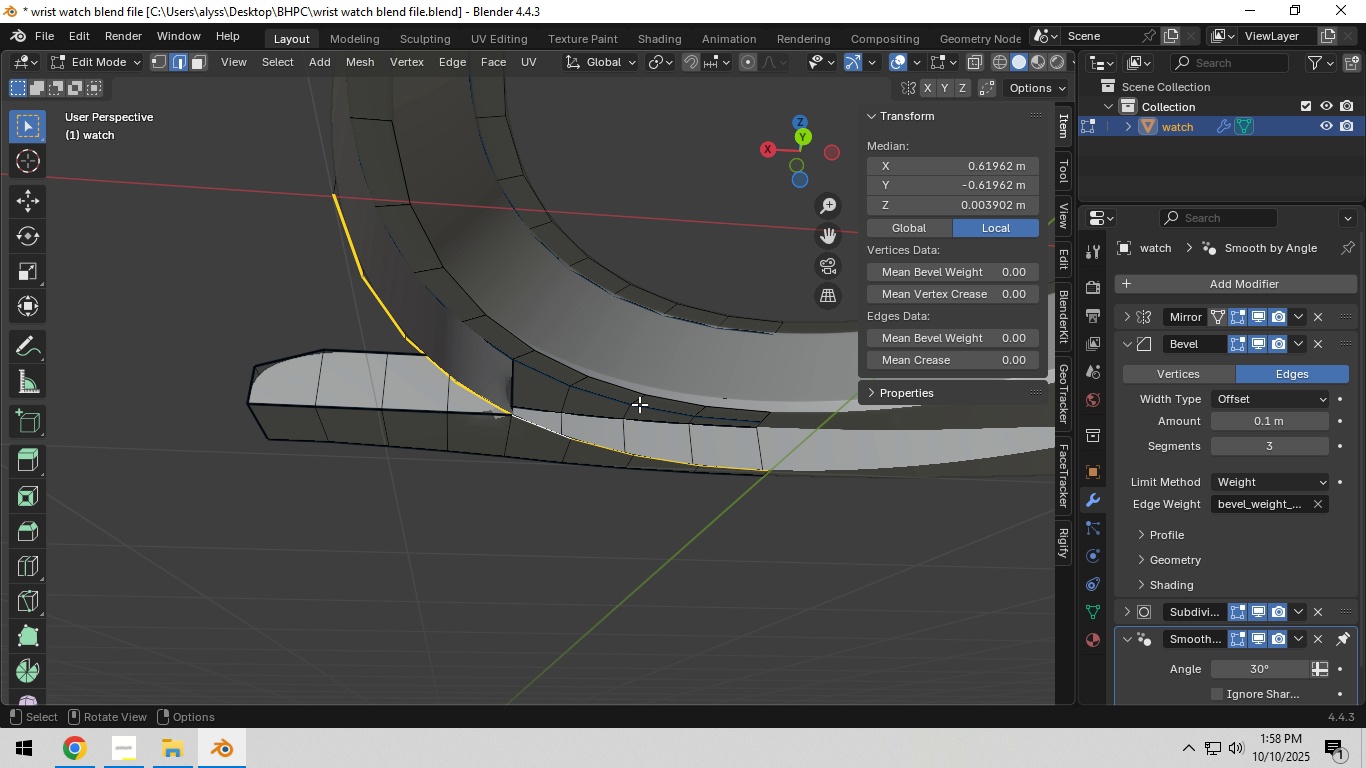 
key(E)
 